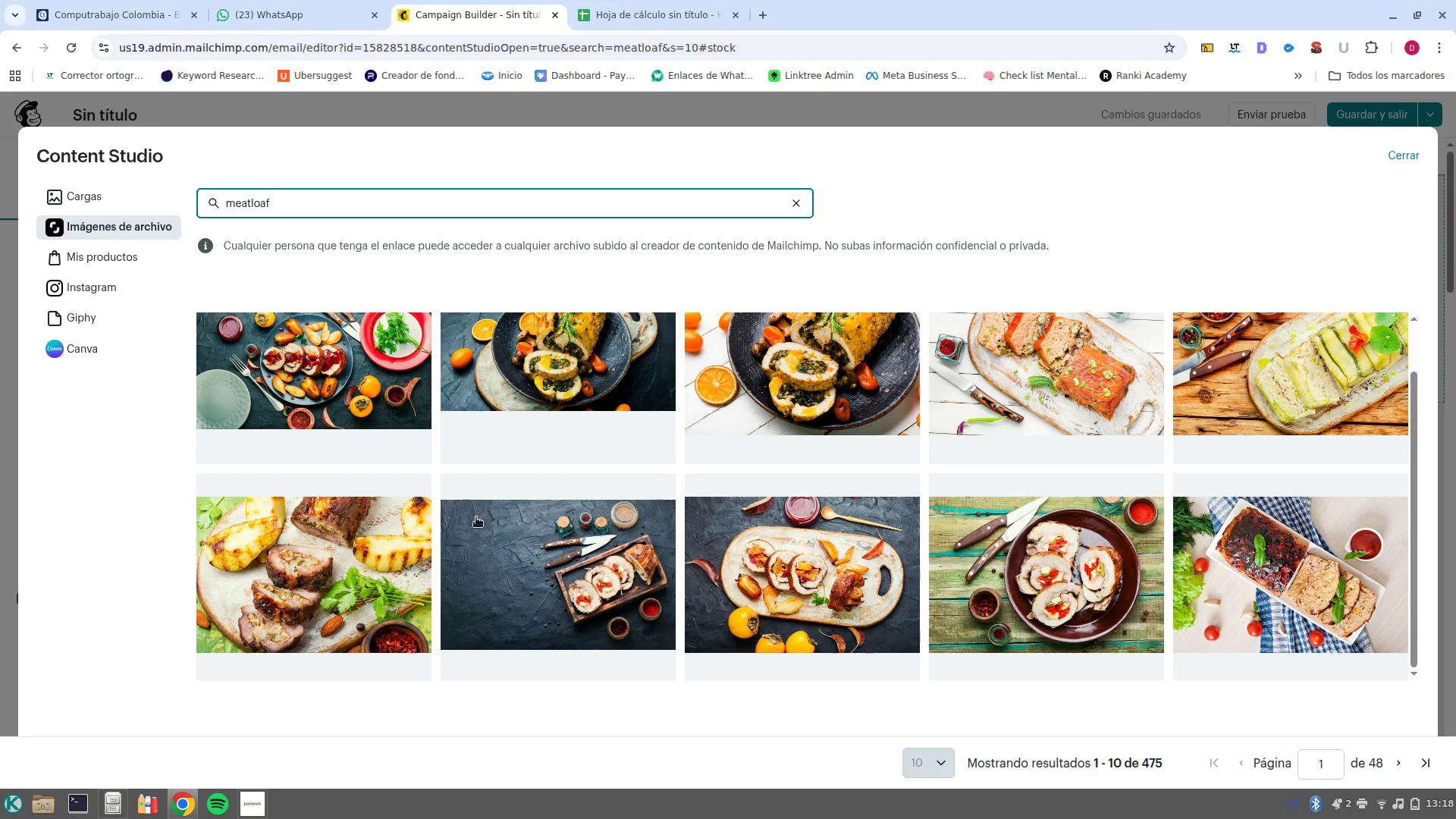 
left_click([293, 573])
 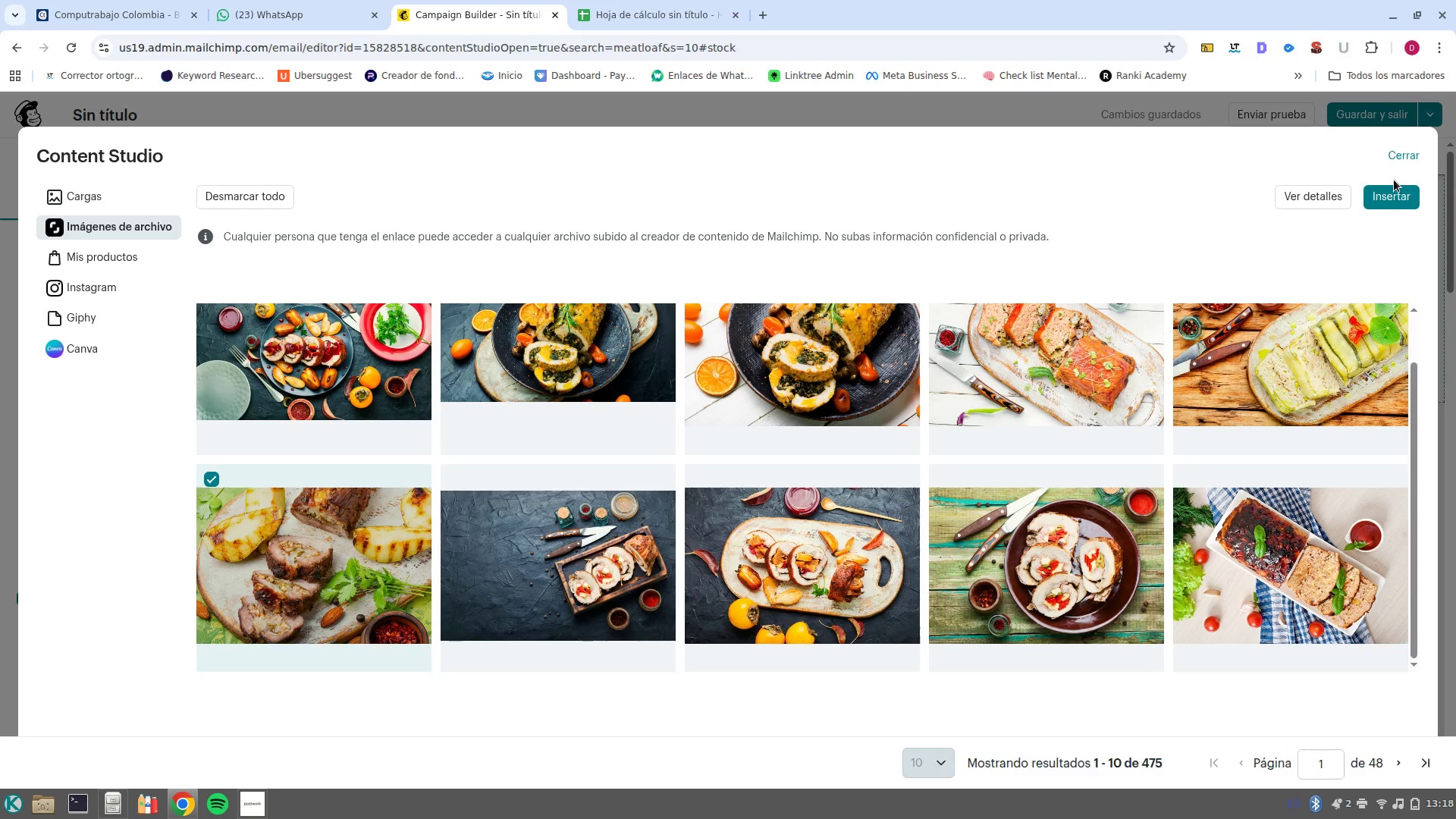 
left_click([1387, 198])
 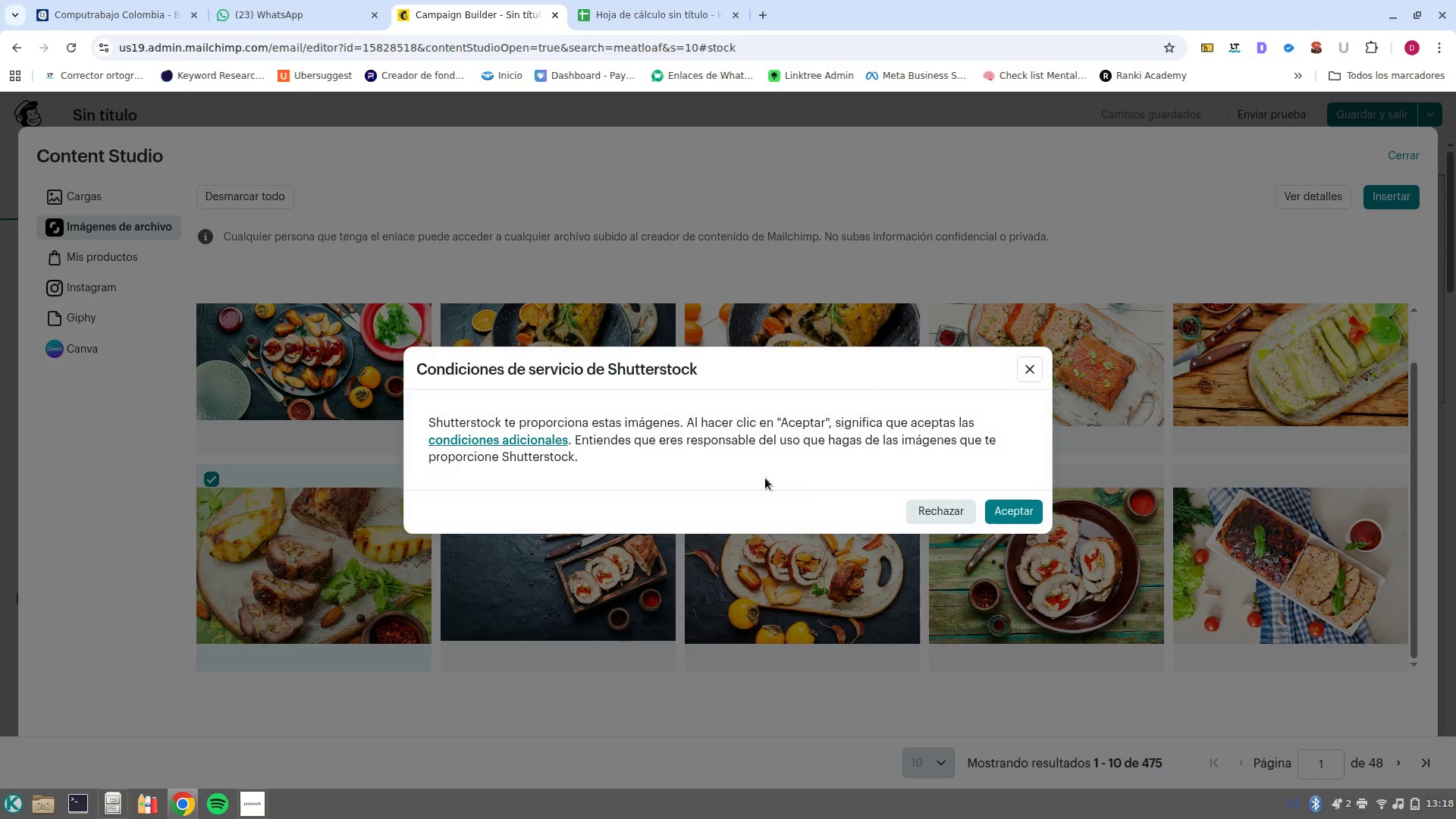 
mouse_move([945, 528])
 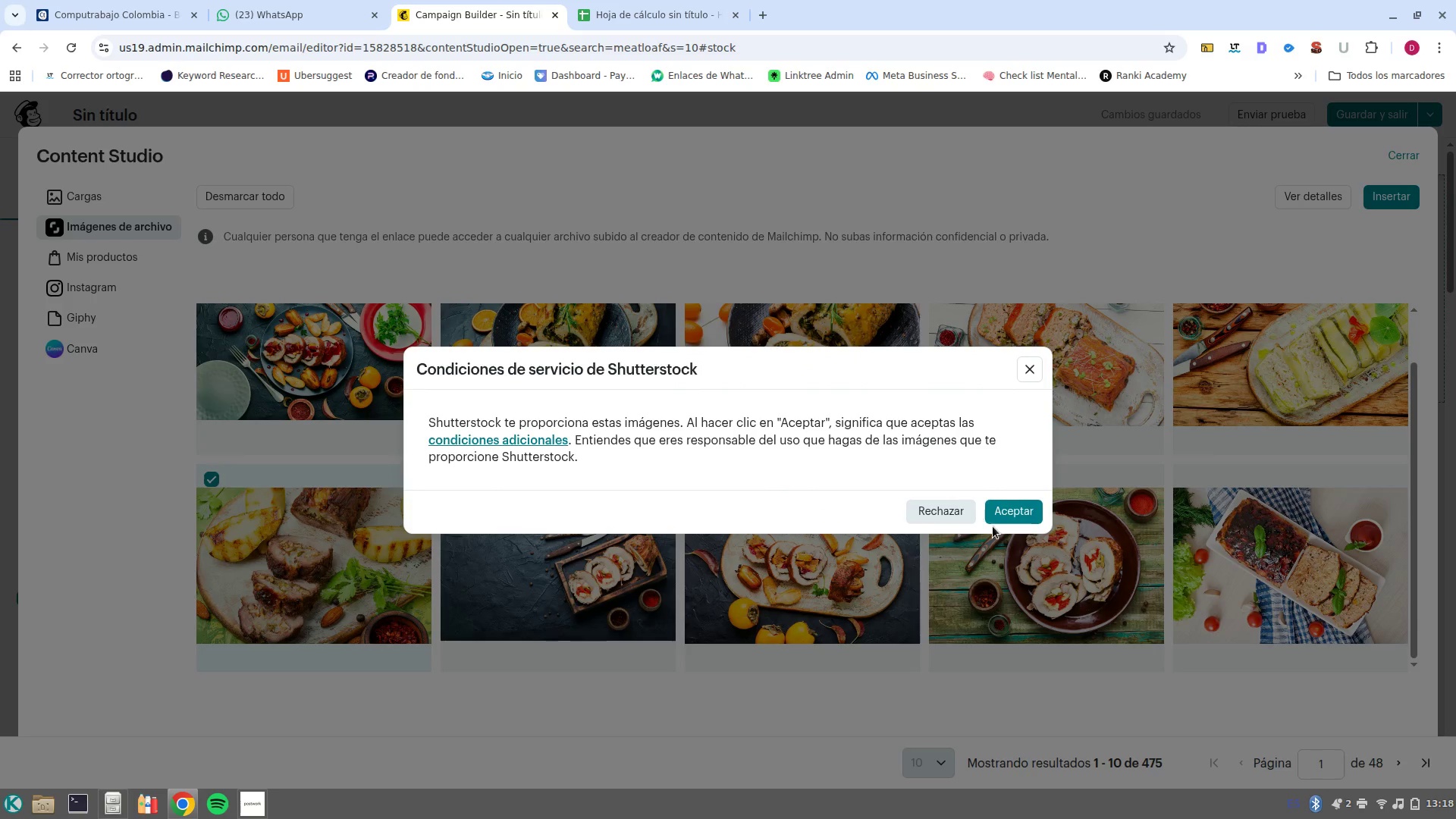 
left_click([1003, 516])
 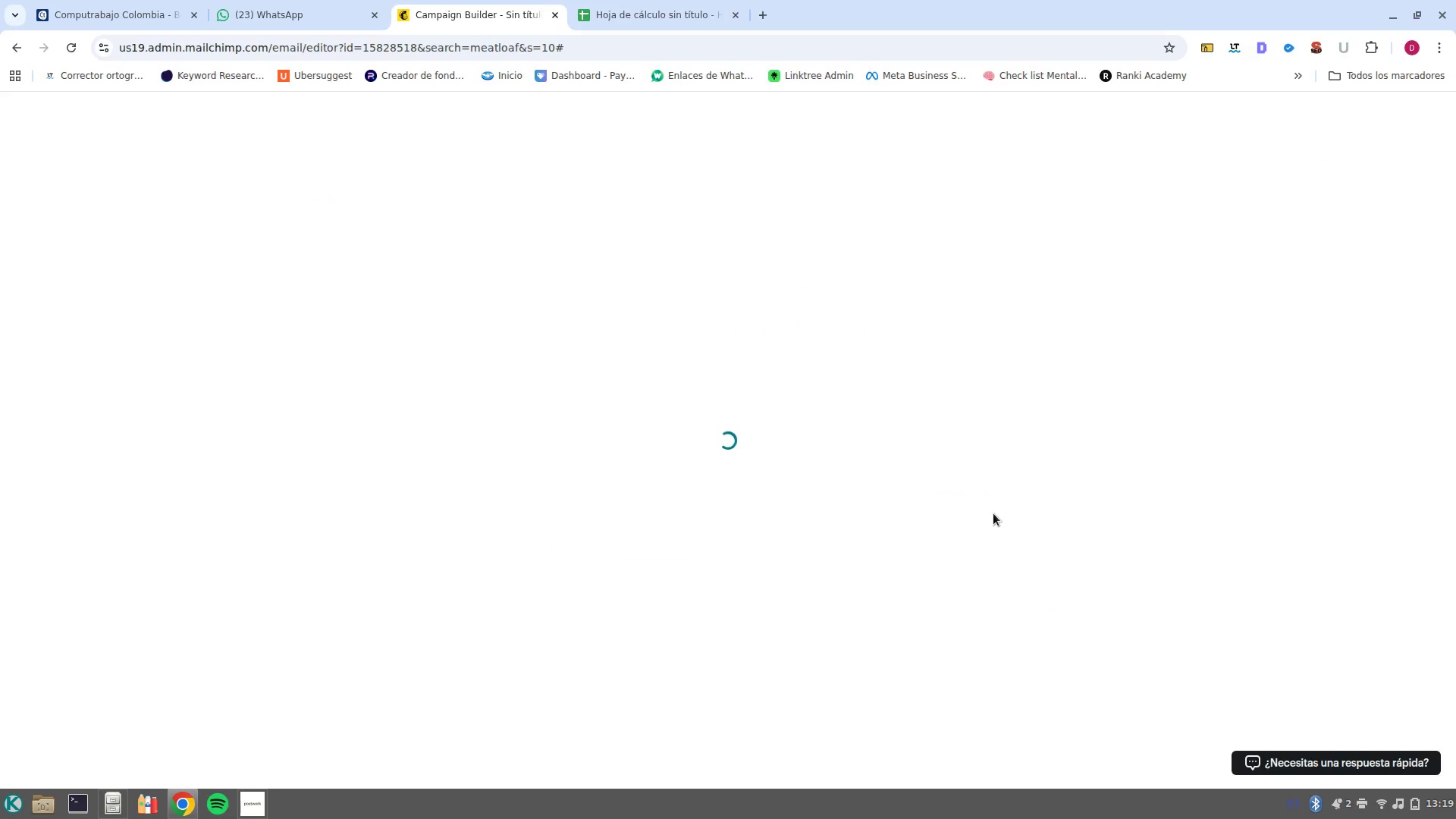 
wait(13.59)
 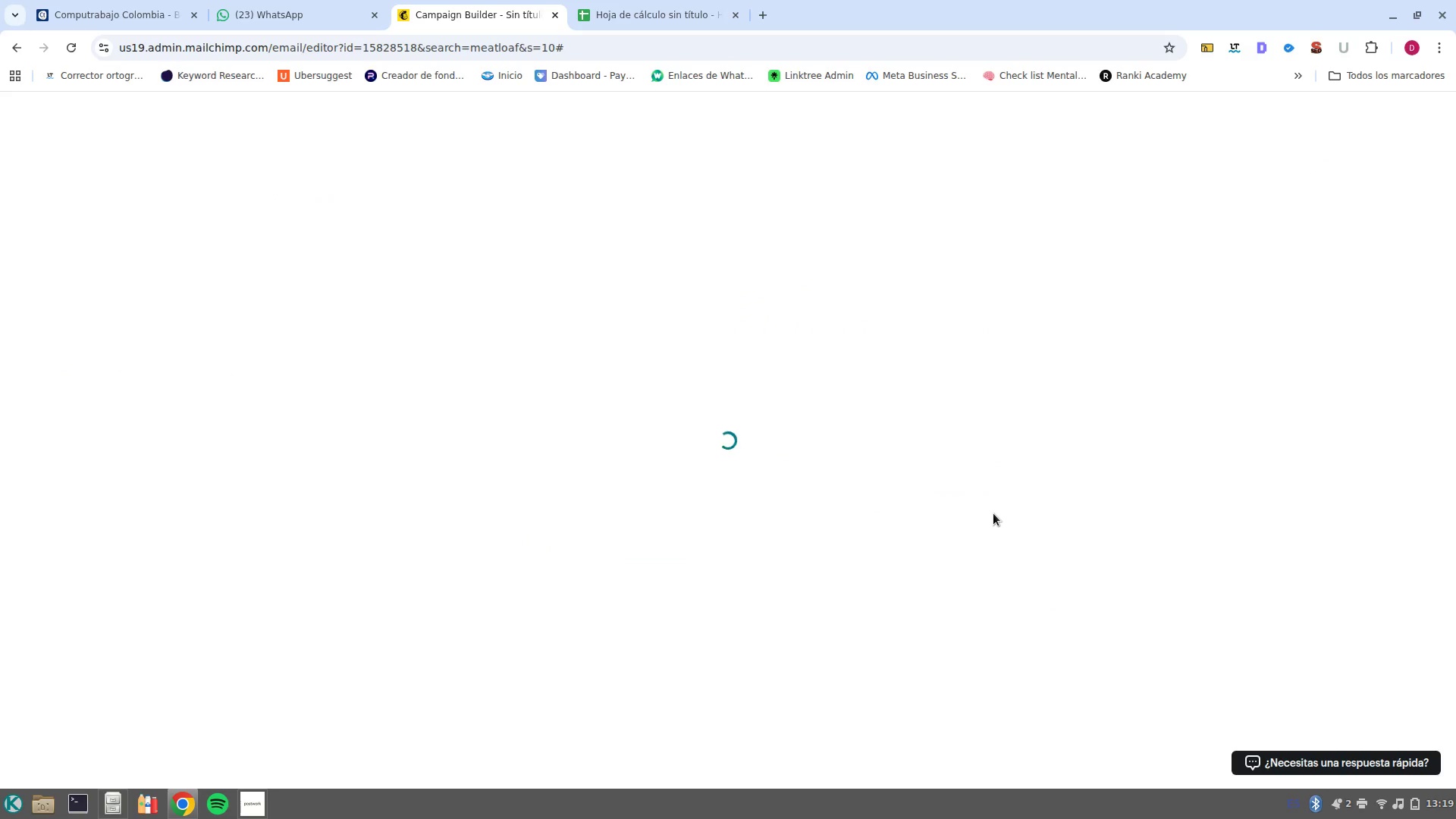 
left_click([740, 554])
 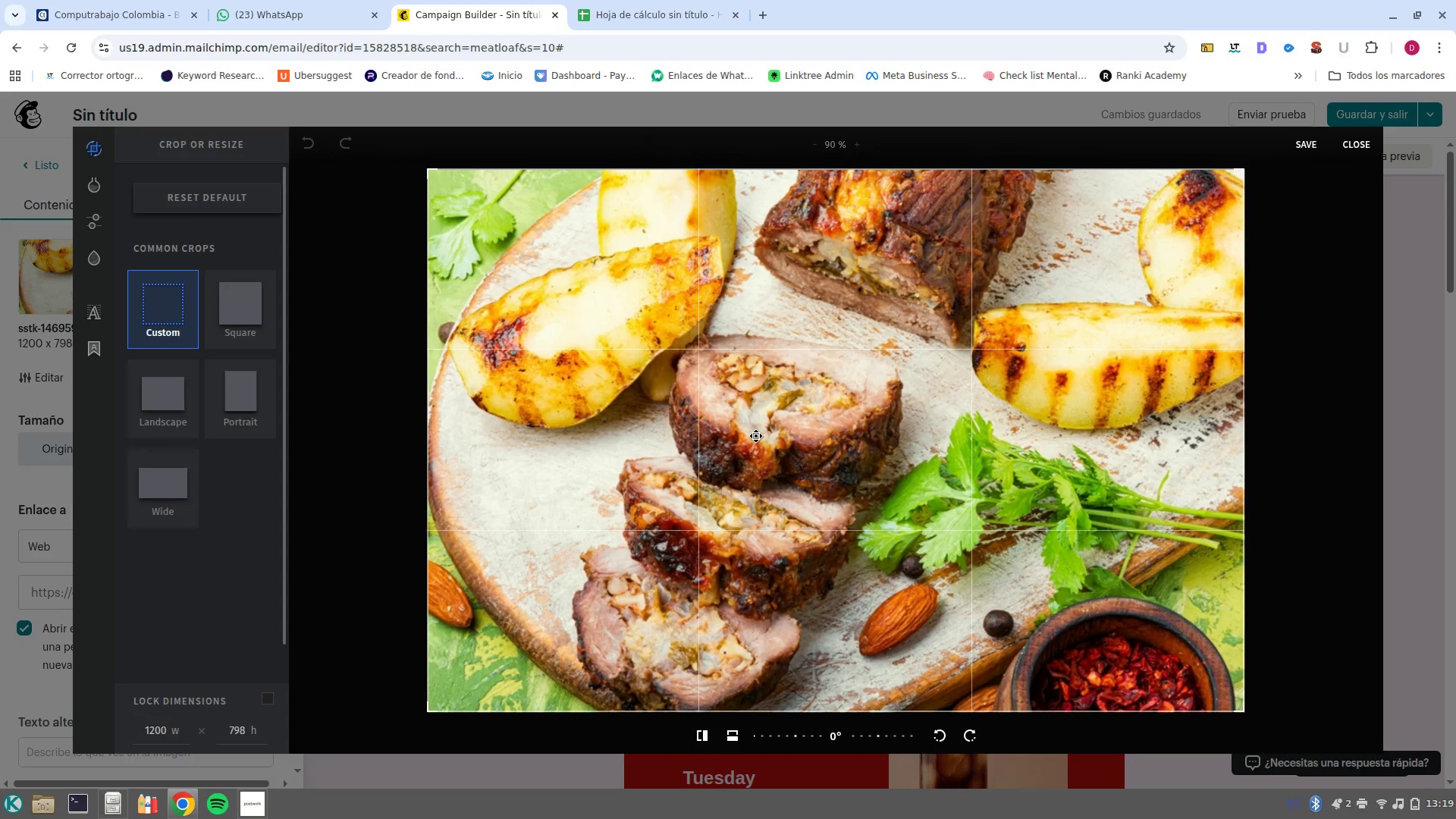 
wait(7.41)
 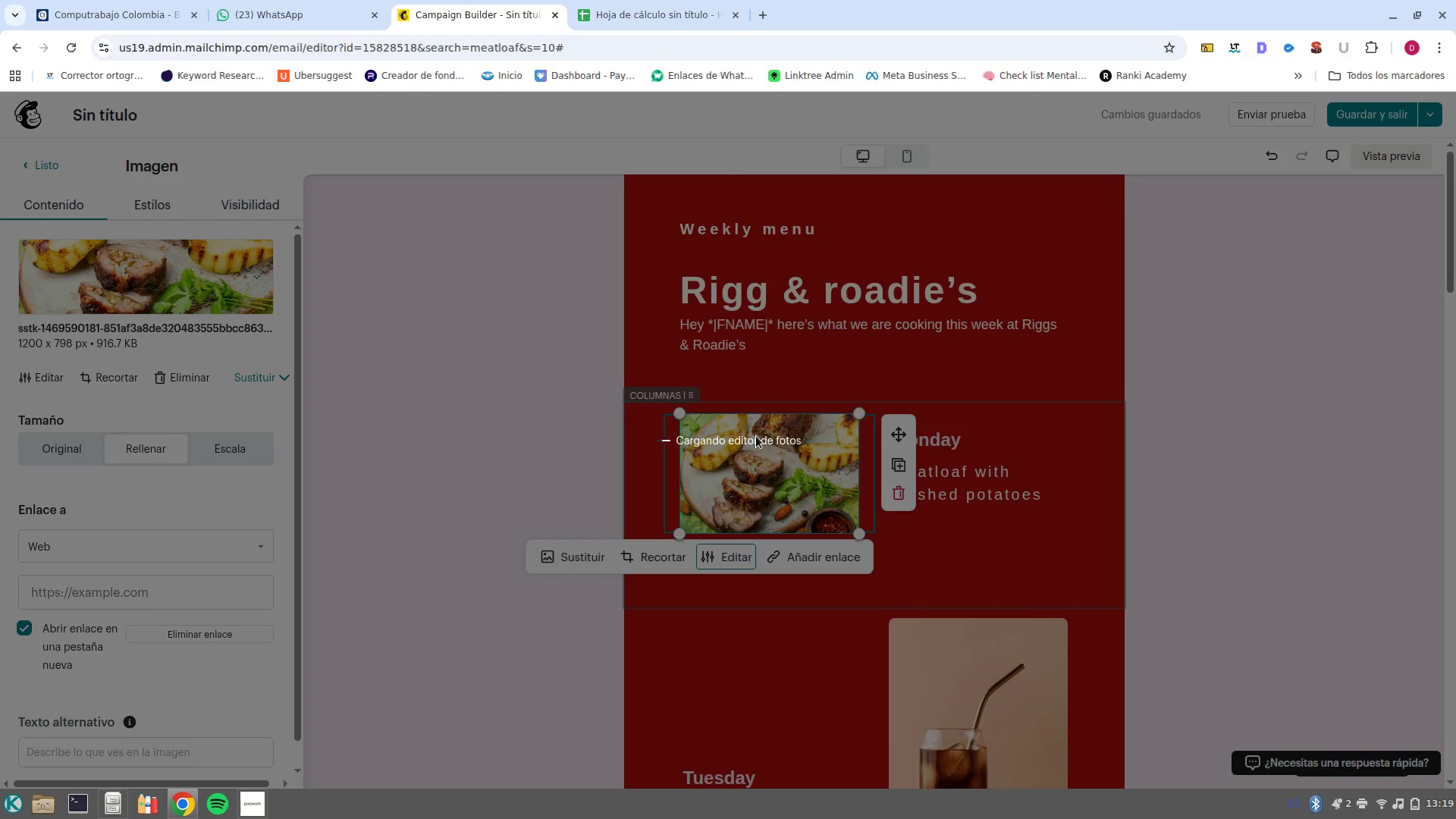 
left_click([156, 734])
 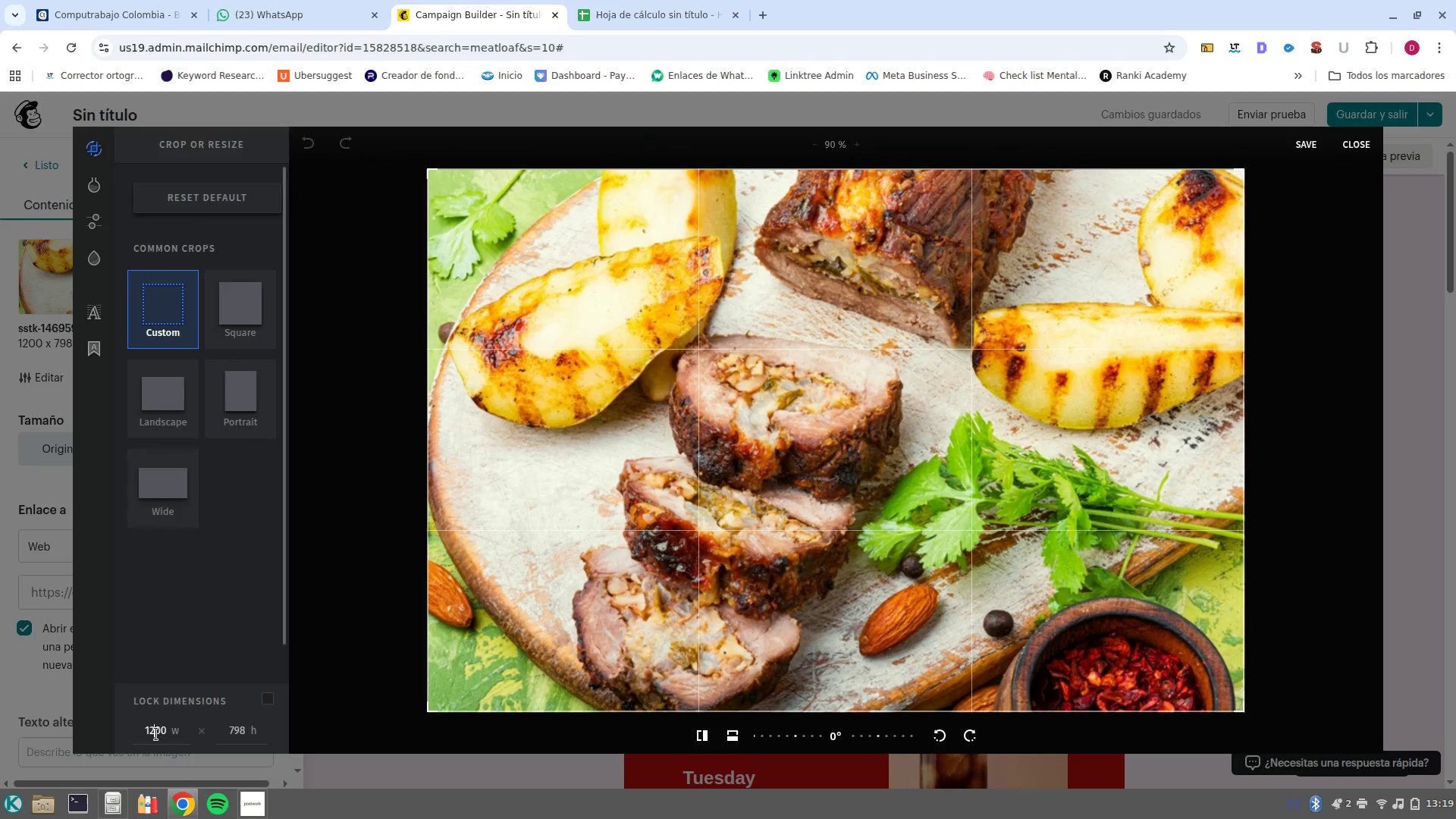 
left_click([156, 734])
 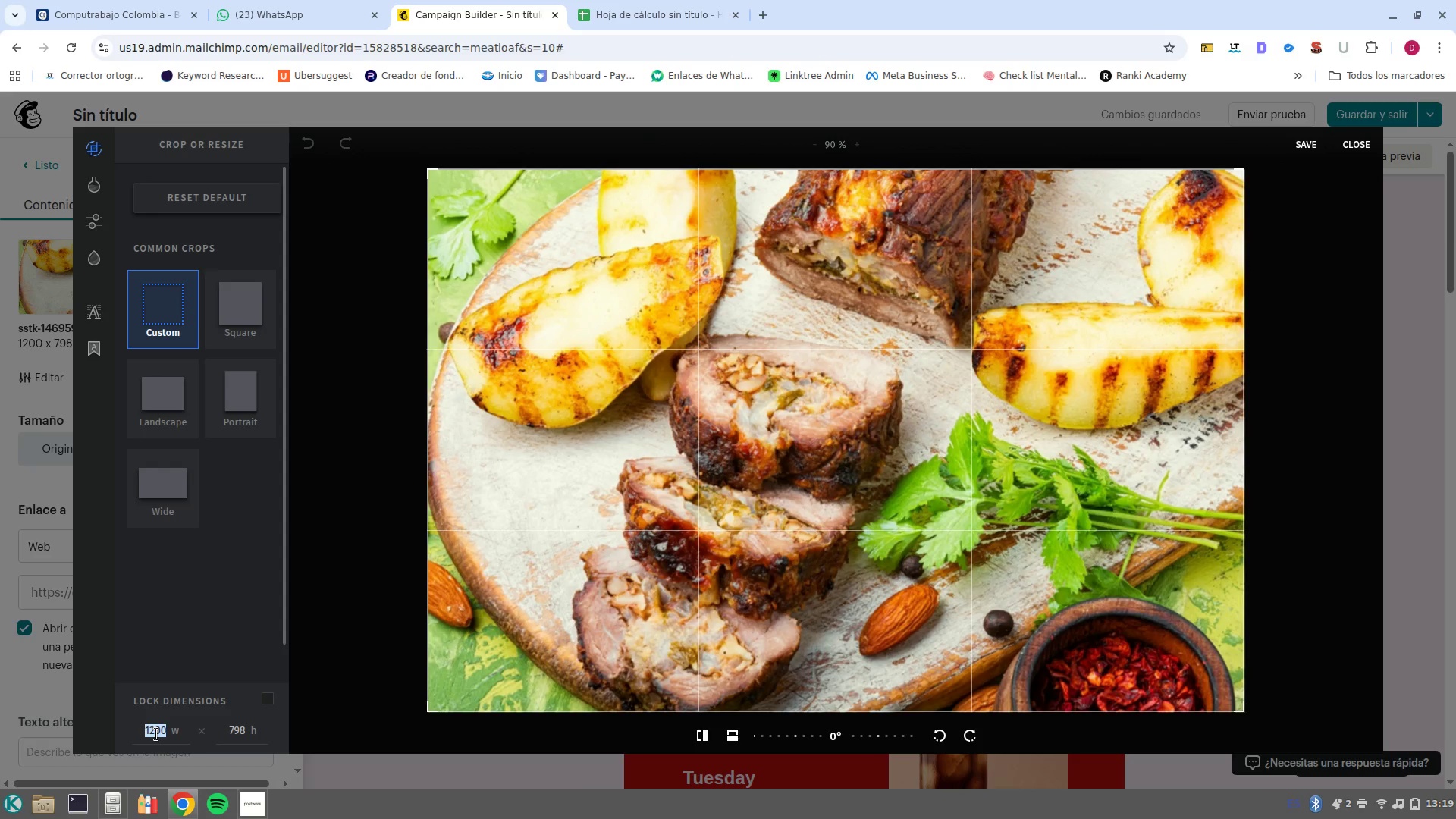 
type(600)
 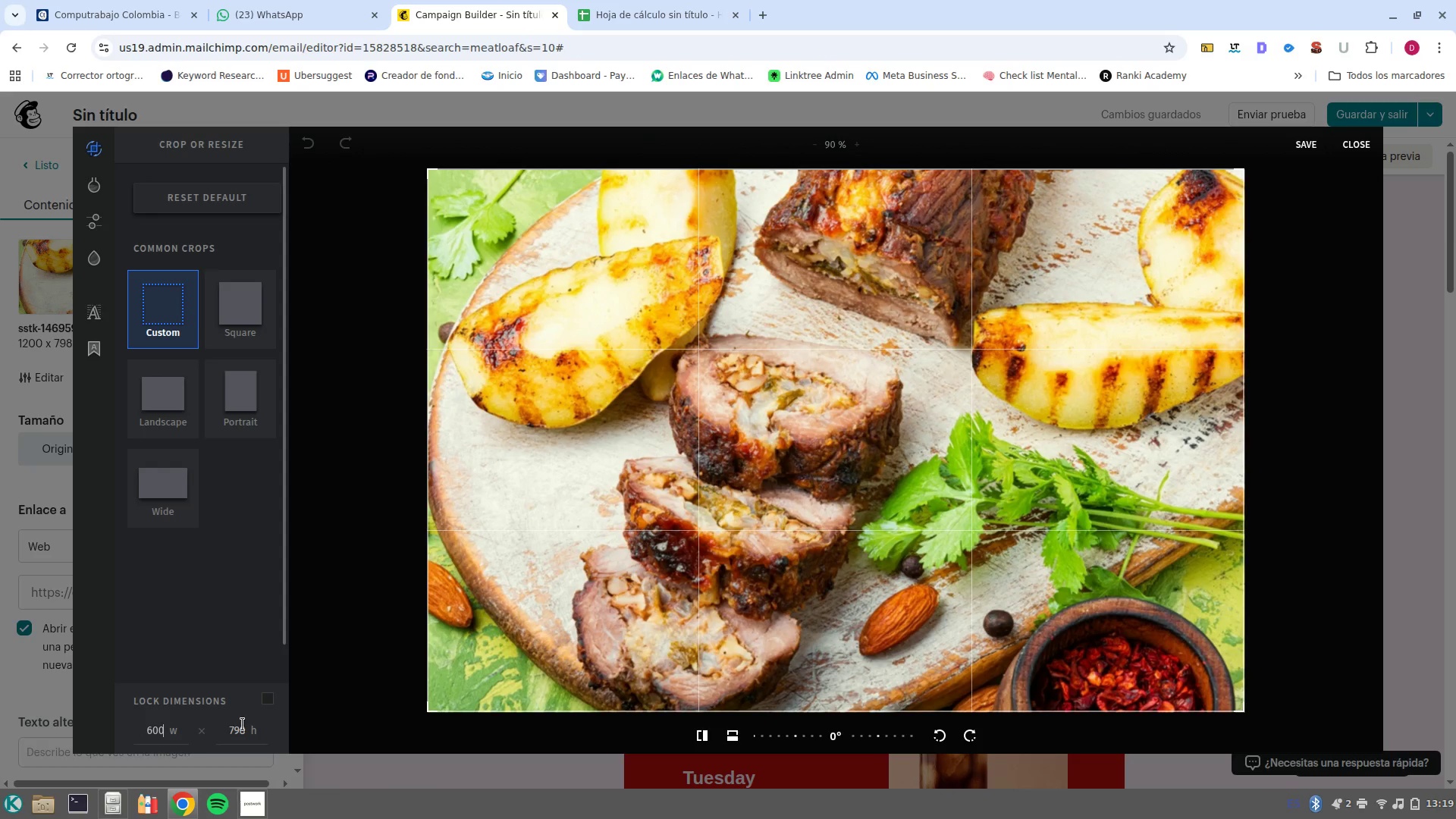 
left_click([240, 733])
 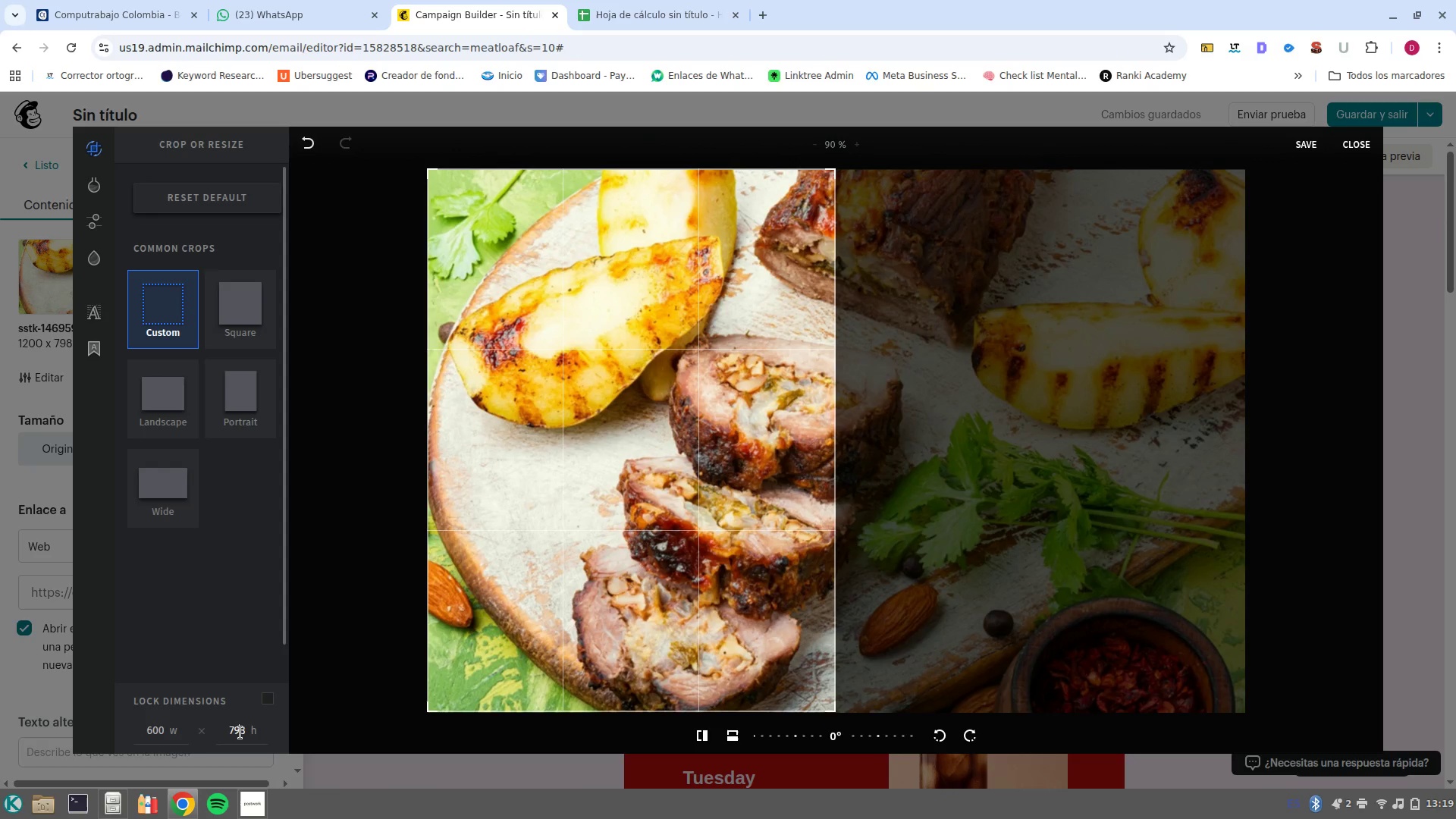 
left_click([240, 733])
 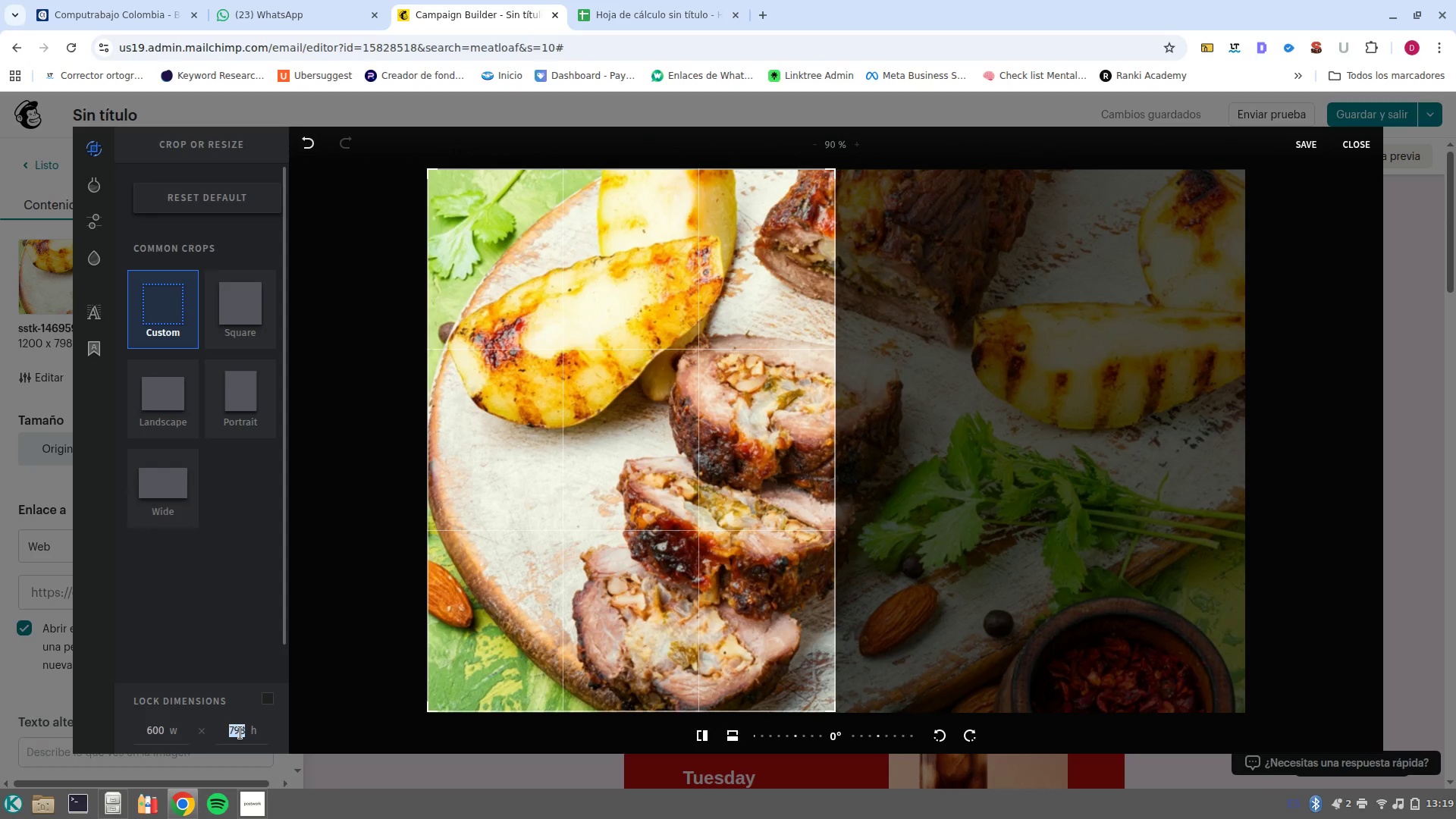 
type(800)
 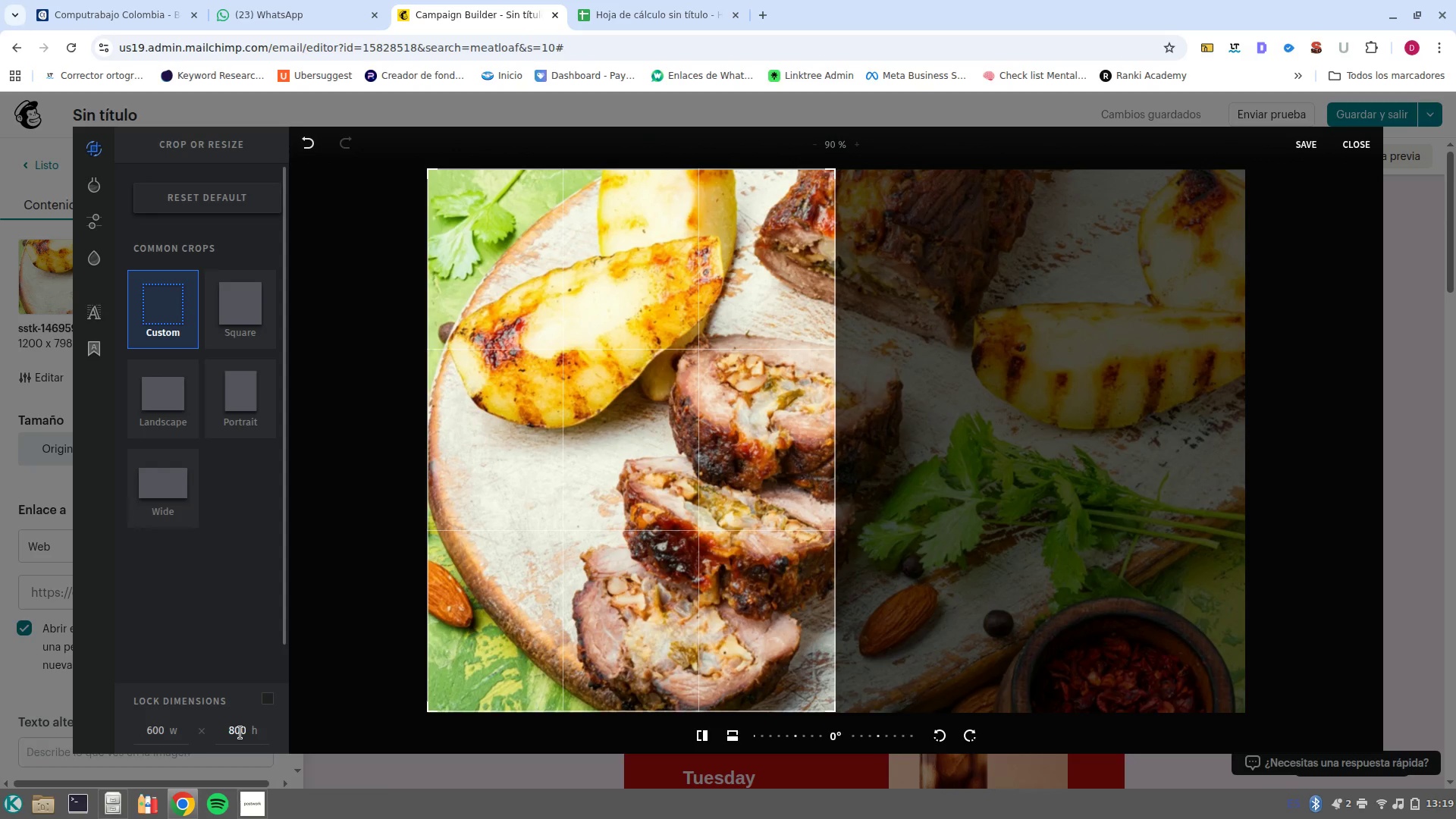 
key(Enter)
 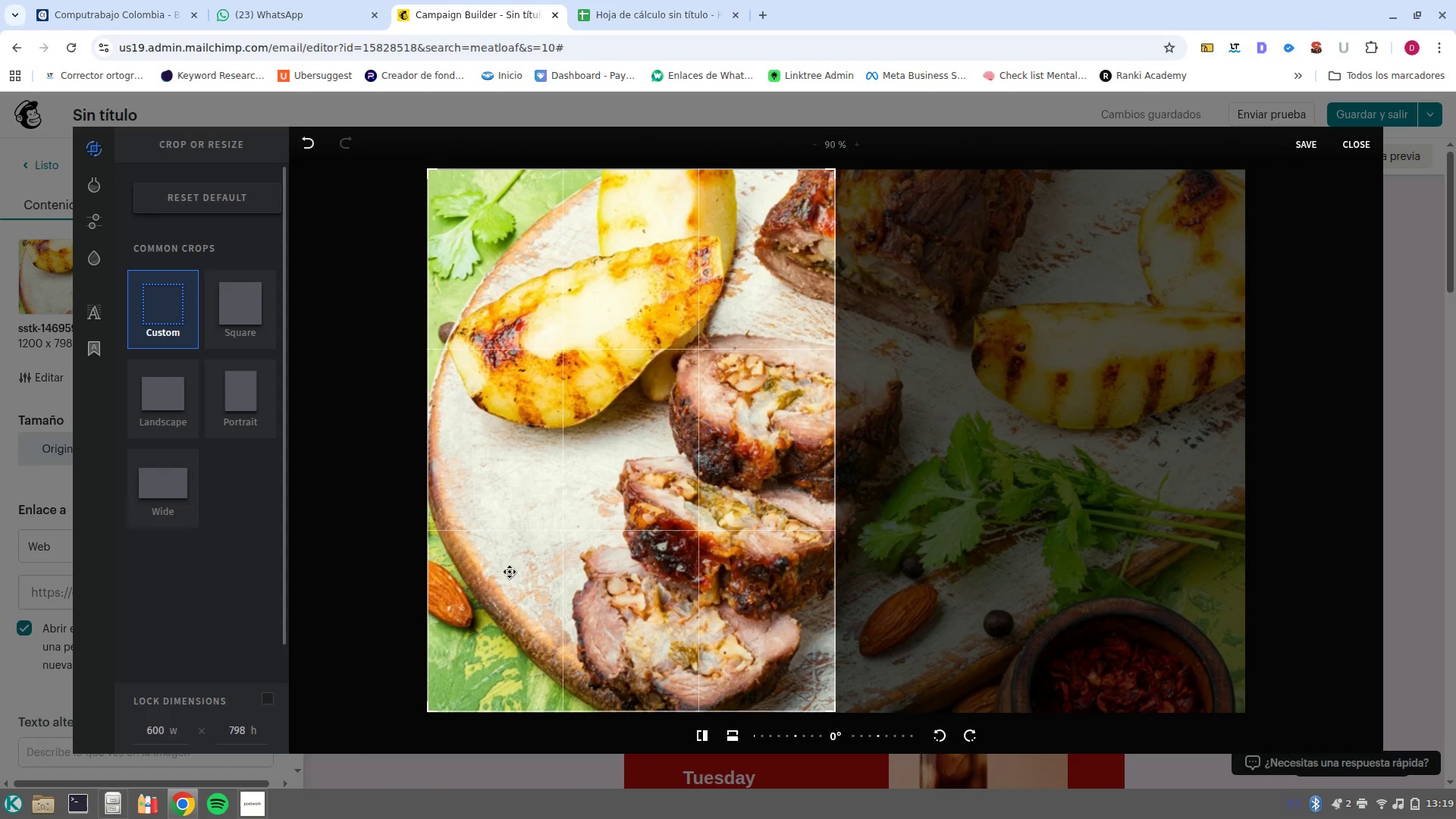 
left_click_drag(start_coordinate=[704, 518], to_coordinate=[836, 524])
 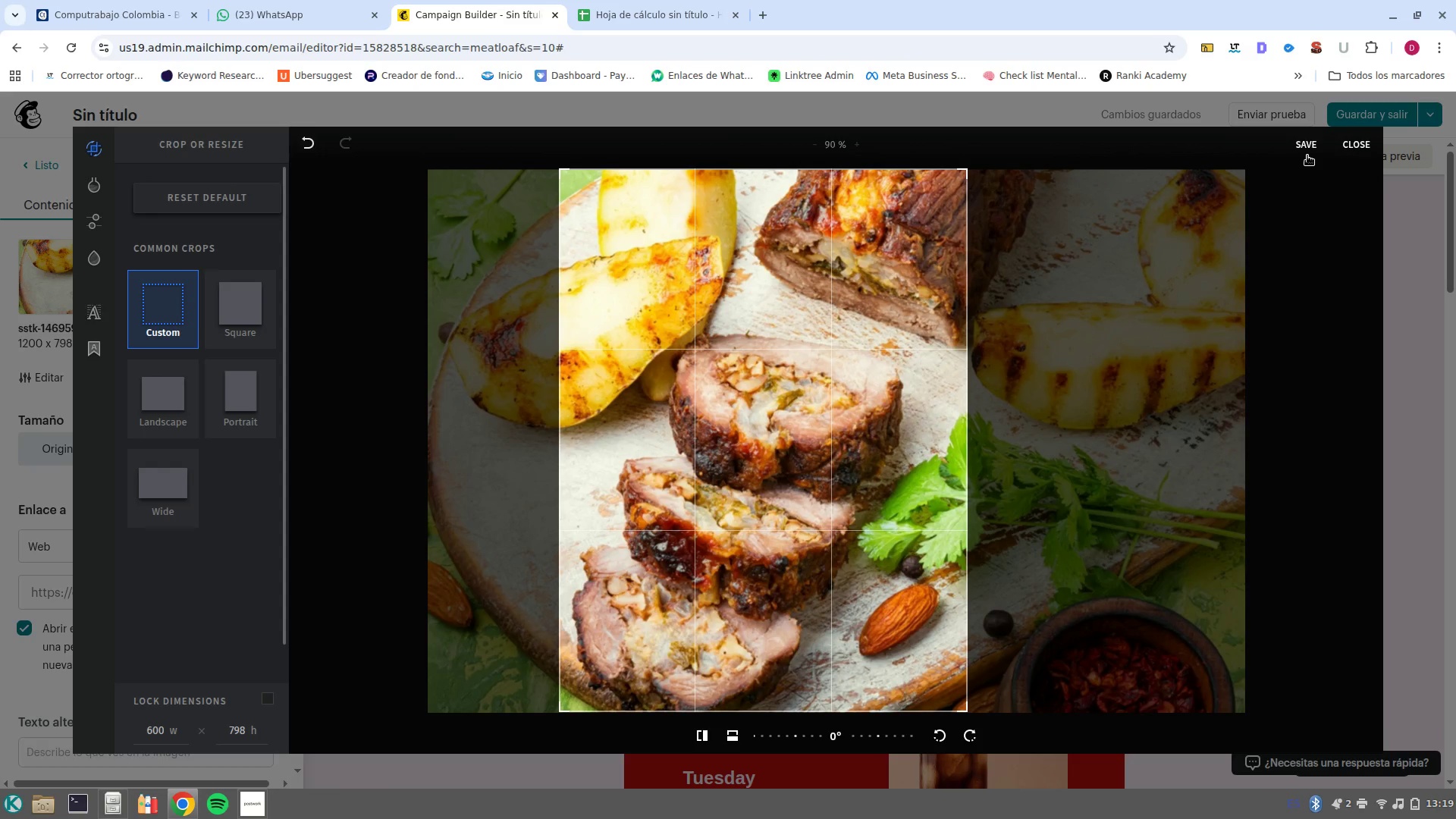 
left_click([1307, 155])
 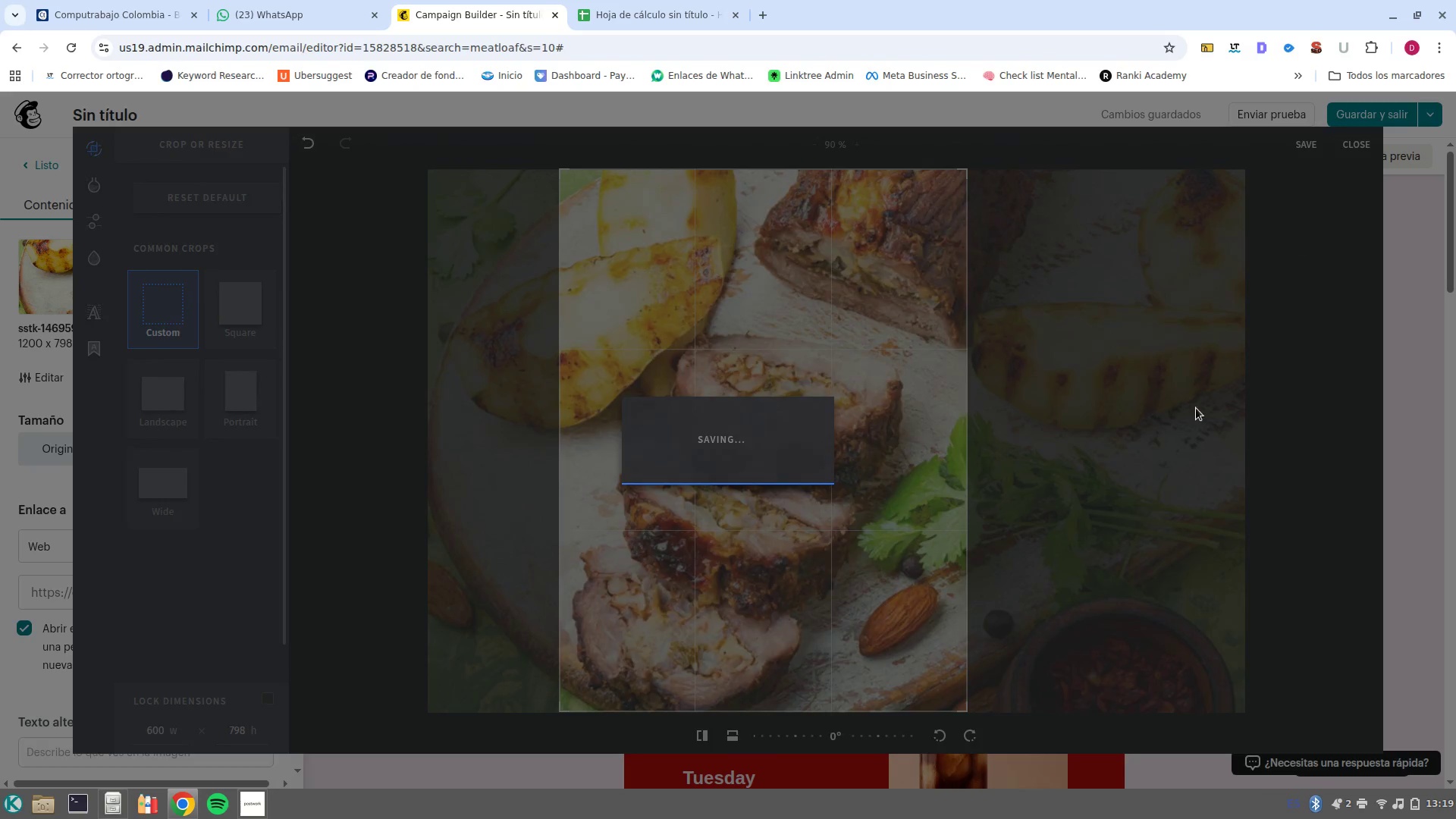 
mouse_move([976, 571])
 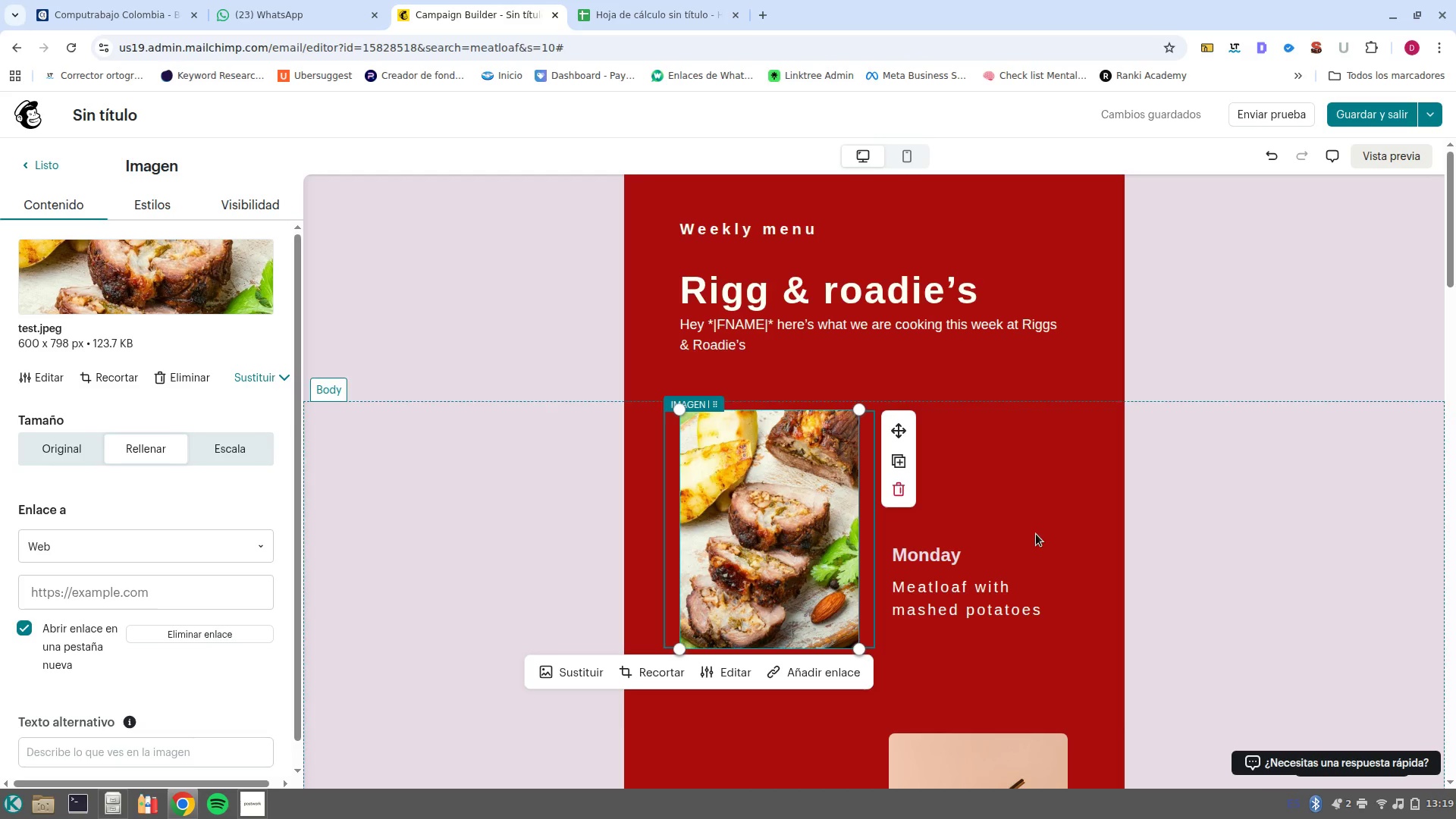 
wait(5.33)
 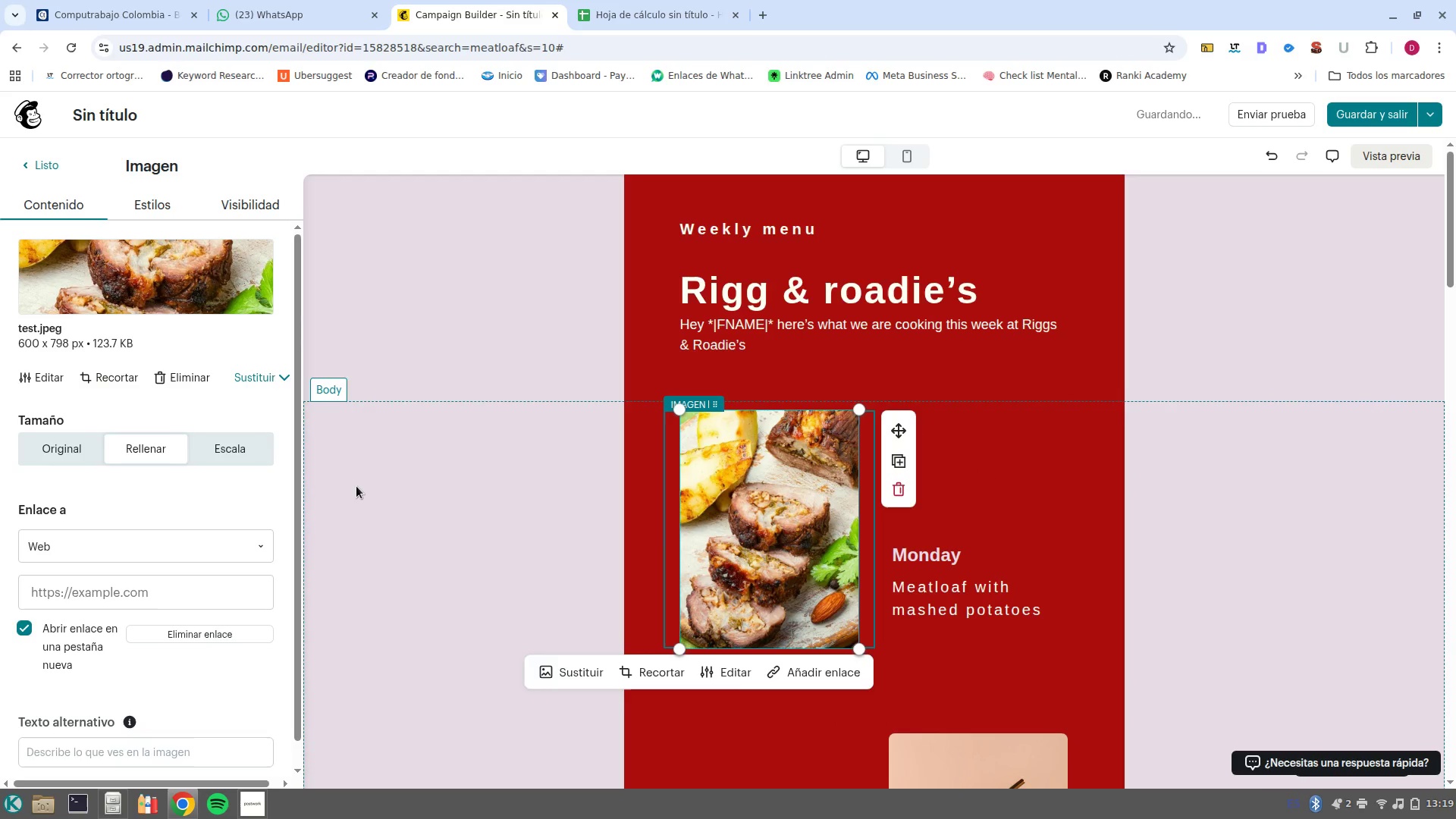 
scroll: coordinate [1187, 492], scroll_direction: down, amount: 1.0
 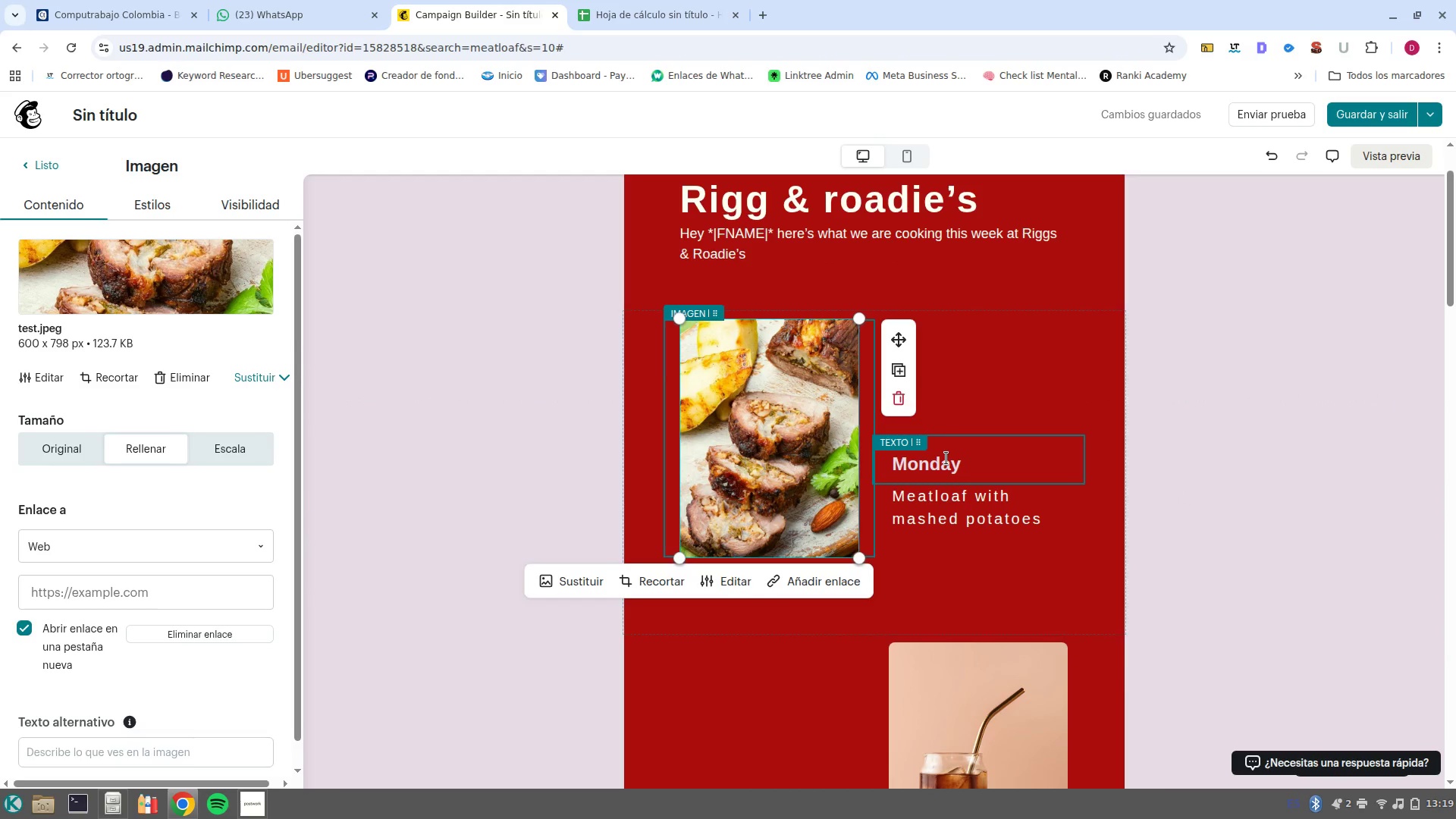 
left_click([946, 458])
 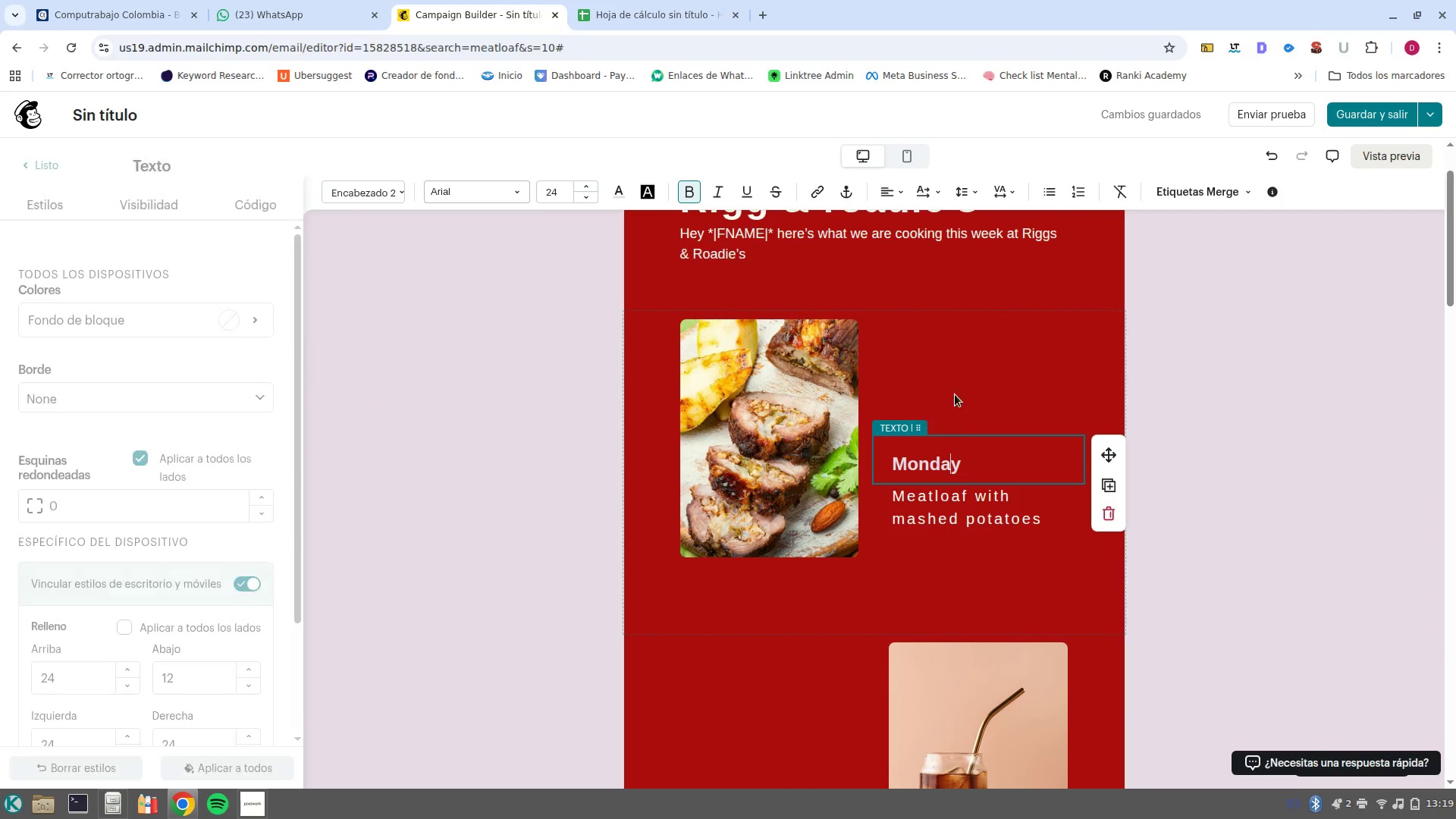 
left_click([958, 377])
 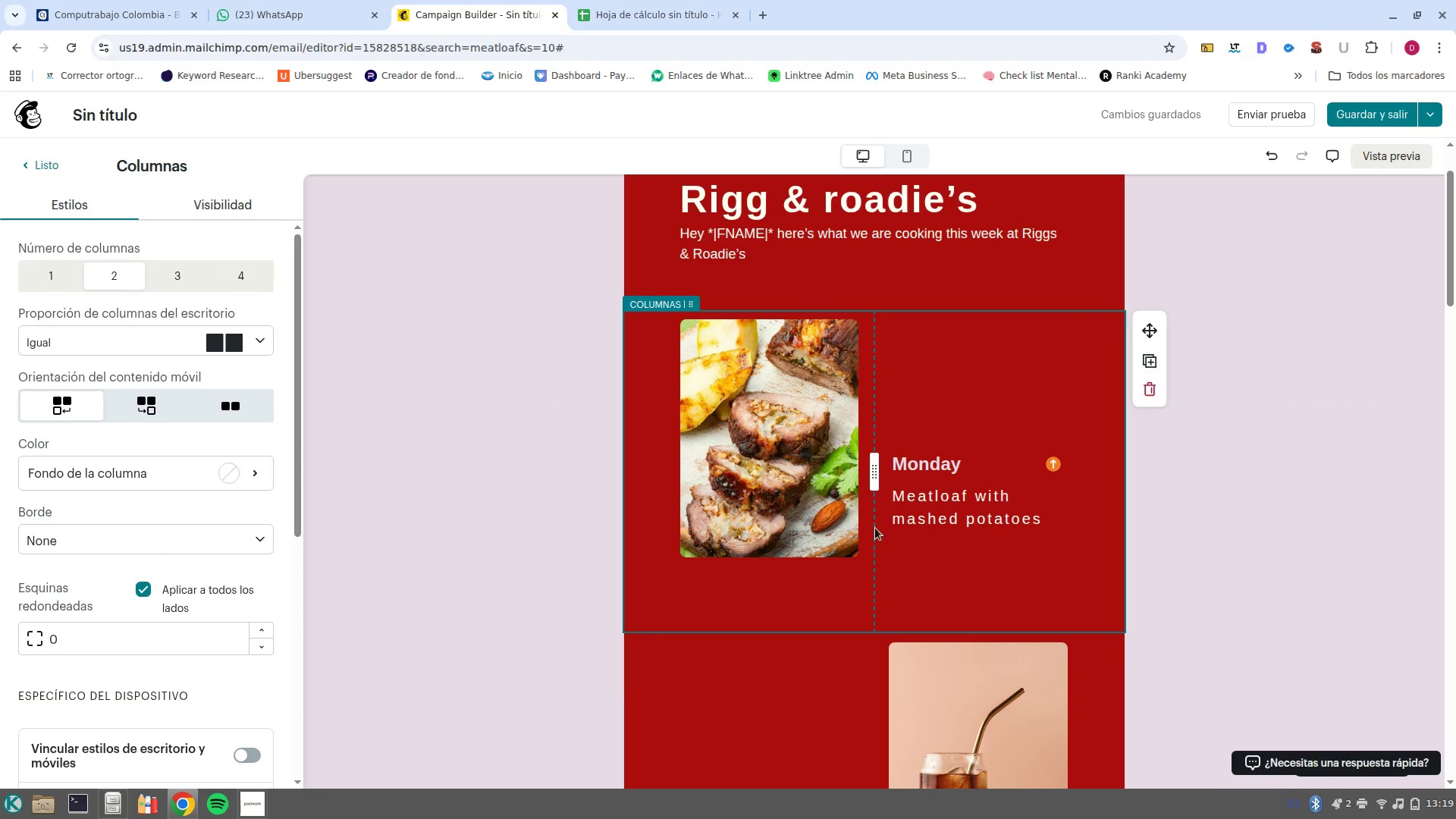 
left_click_drag(start_coordinate=[871, 481], to_coordinate=[815, 479])
 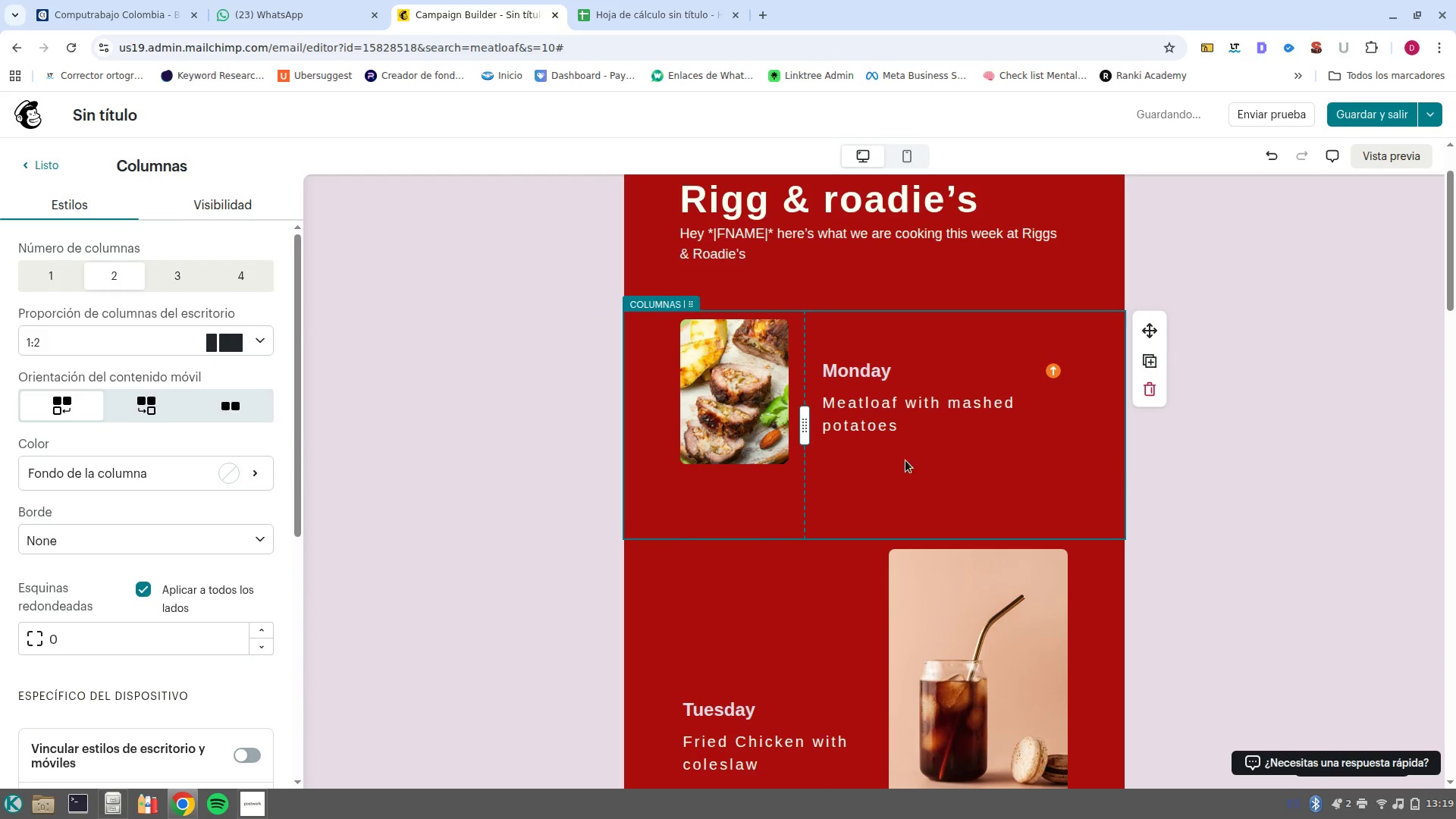 
left_click_drag(start_coordinate=[808, 425], to_coordinate=[821, 428])
 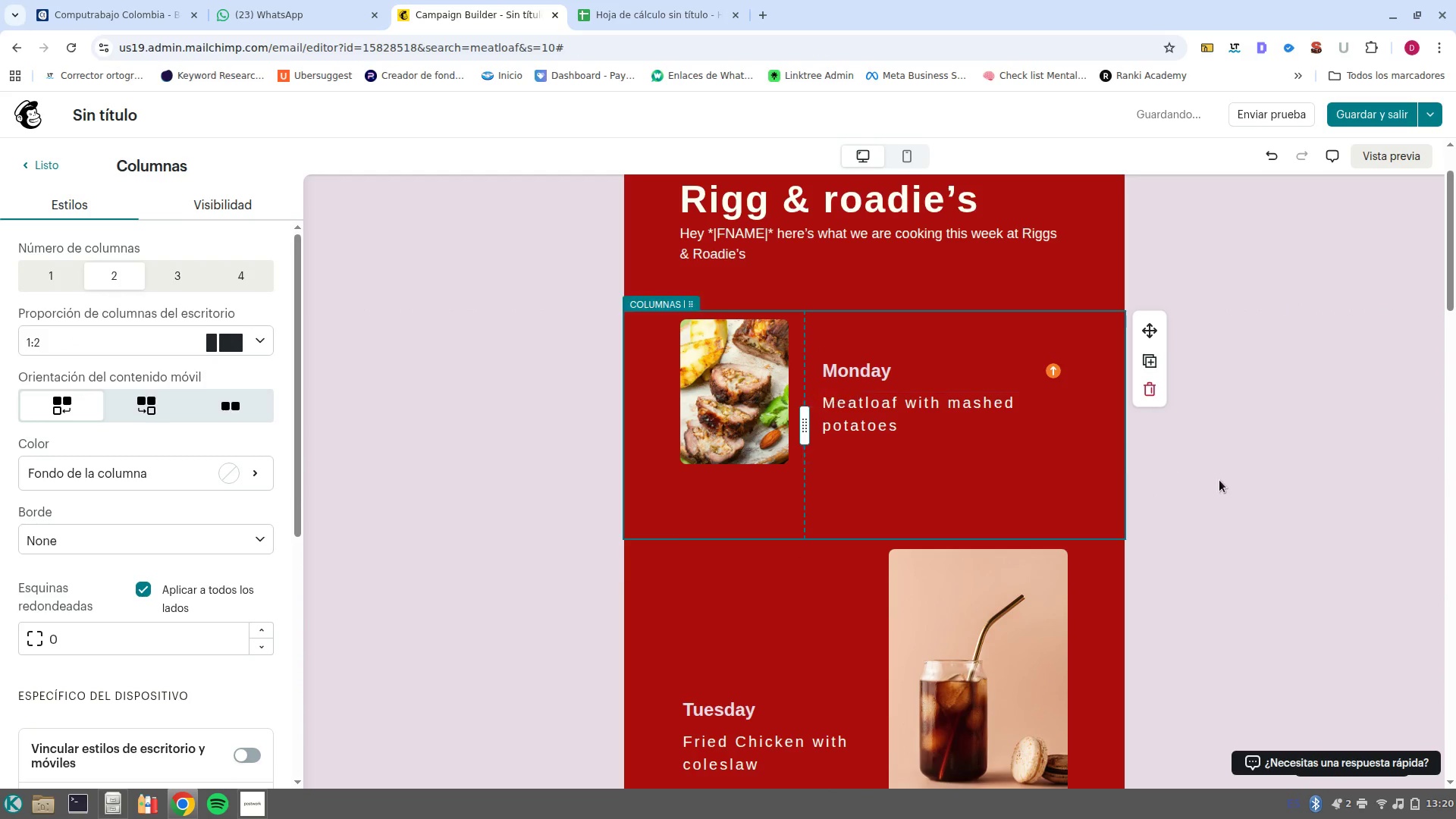 
left_click([1221, 480])
 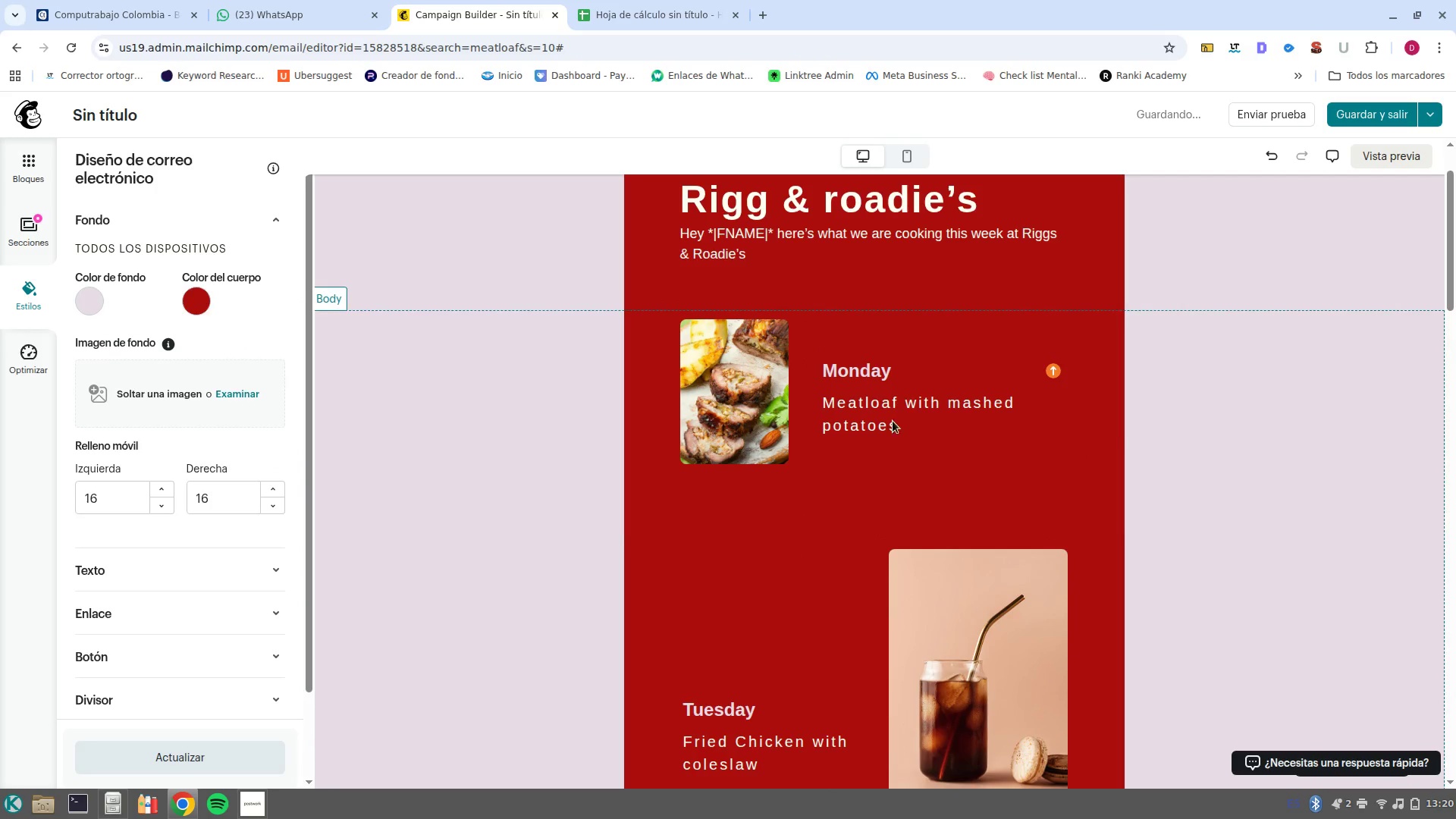 
scroll: coordinate [893, 421], scroll_direction: down, amount: 1.0
 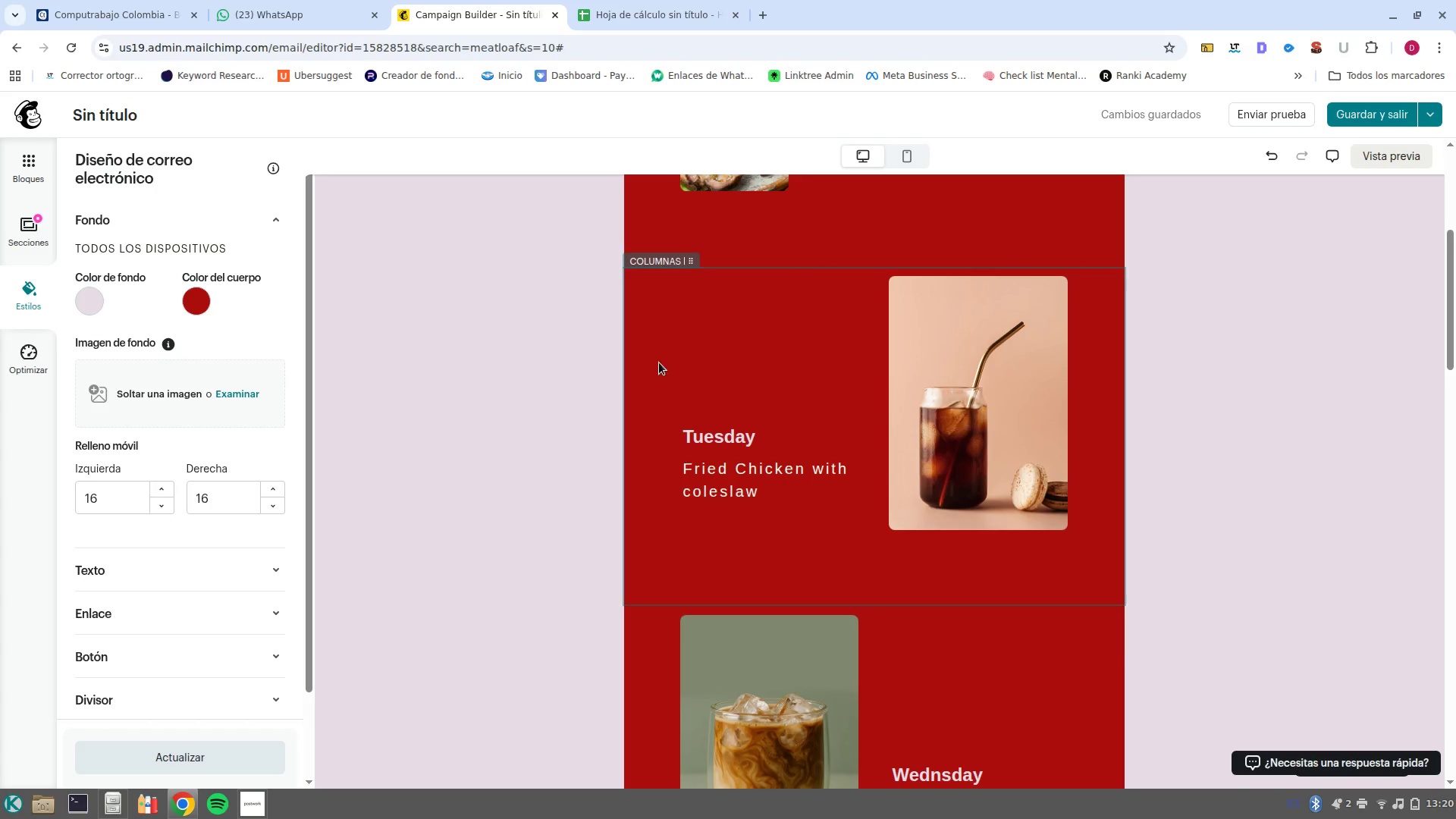 
left_click([949, 437])
 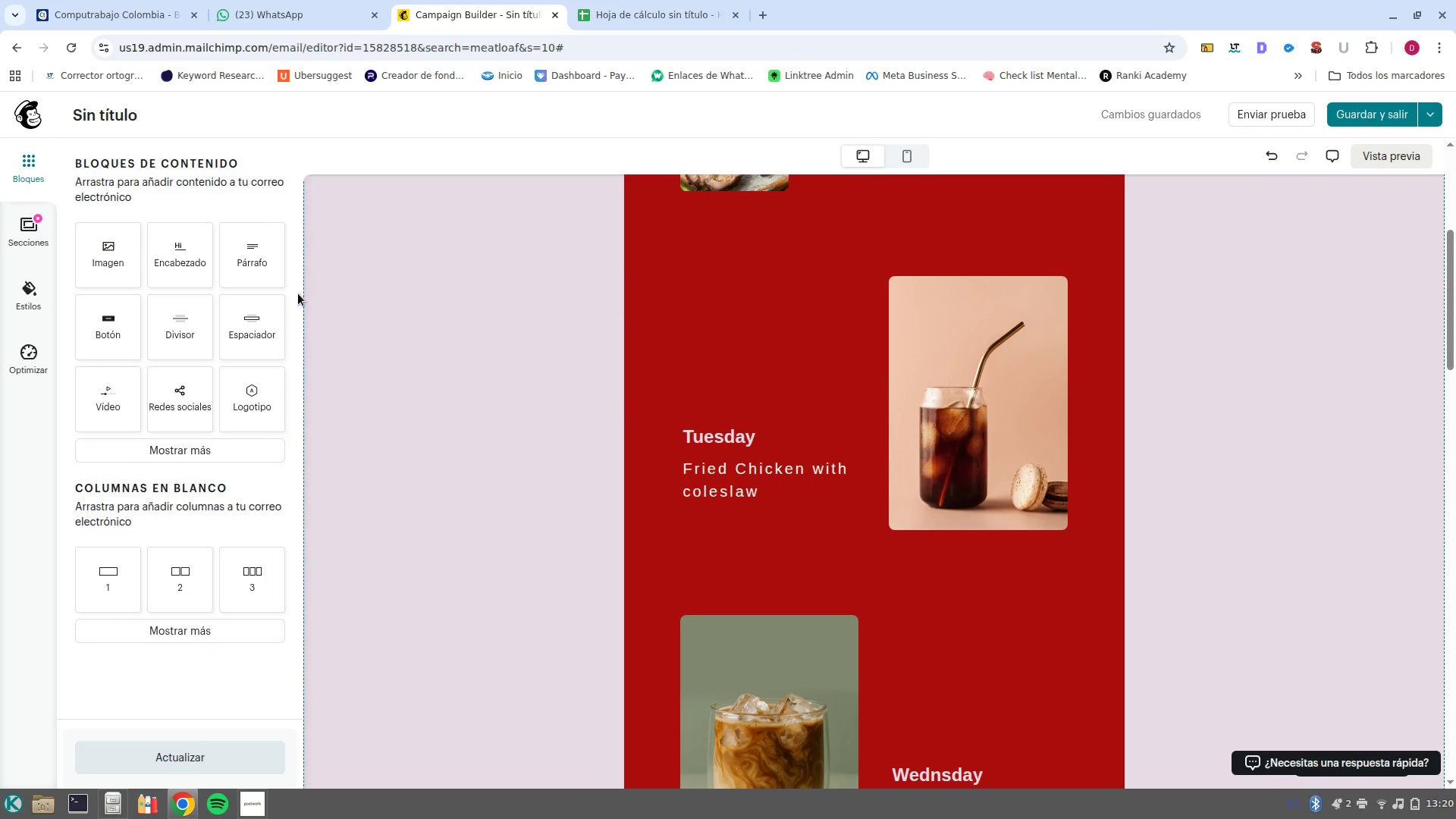 
left_click([967, 446])
 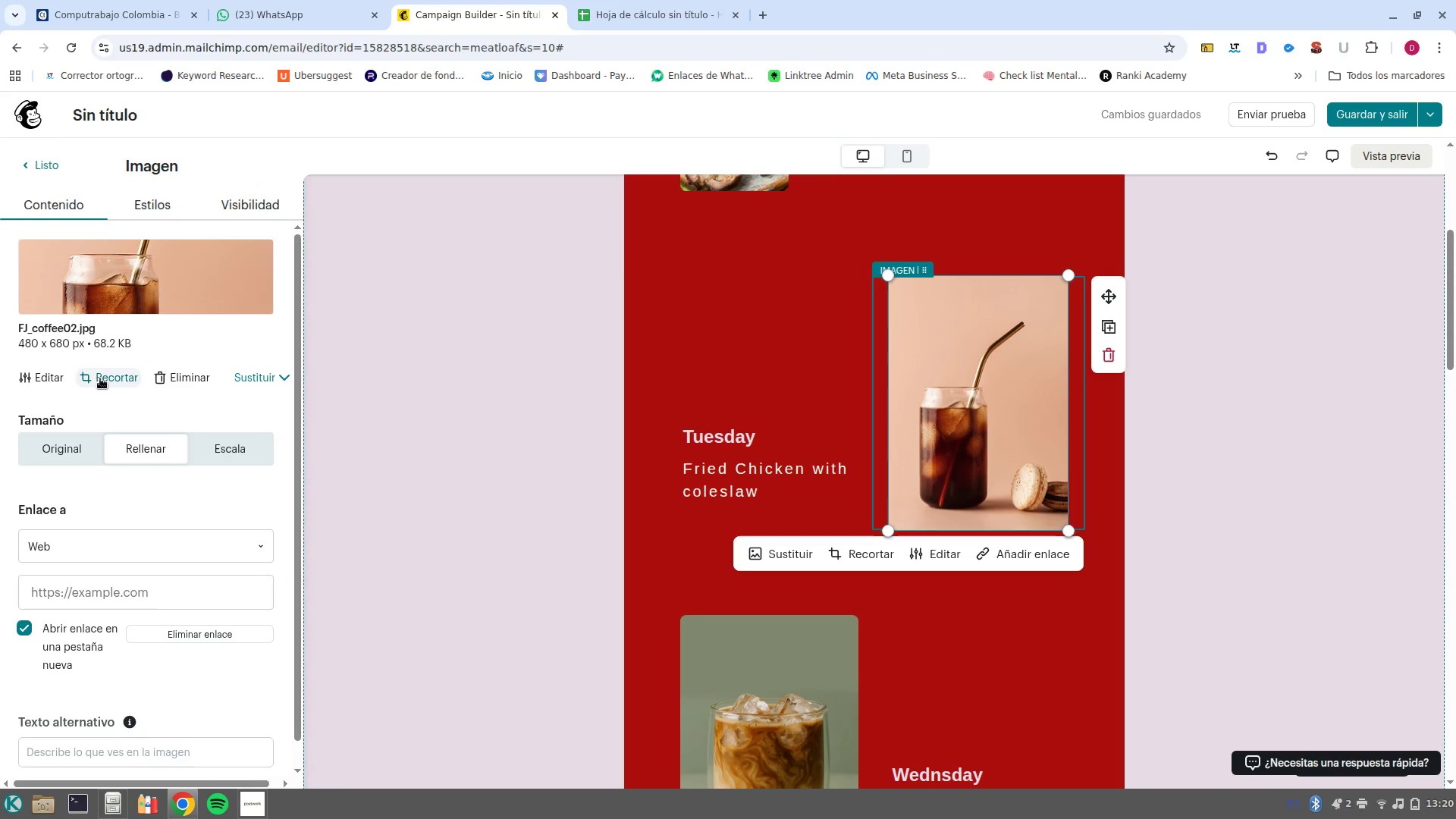 
left_click([197, 375])
 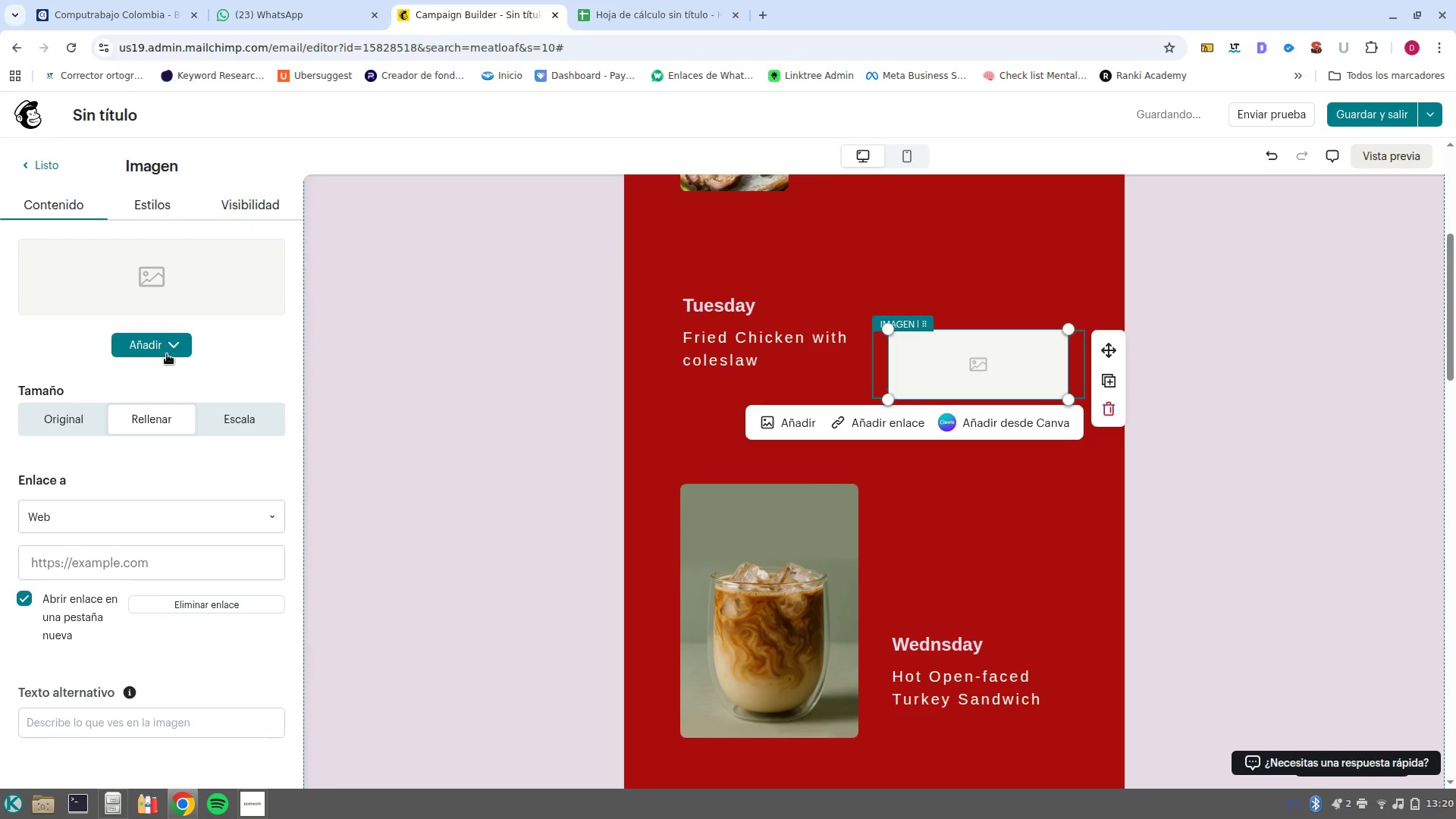 
left_click([159, 353])
 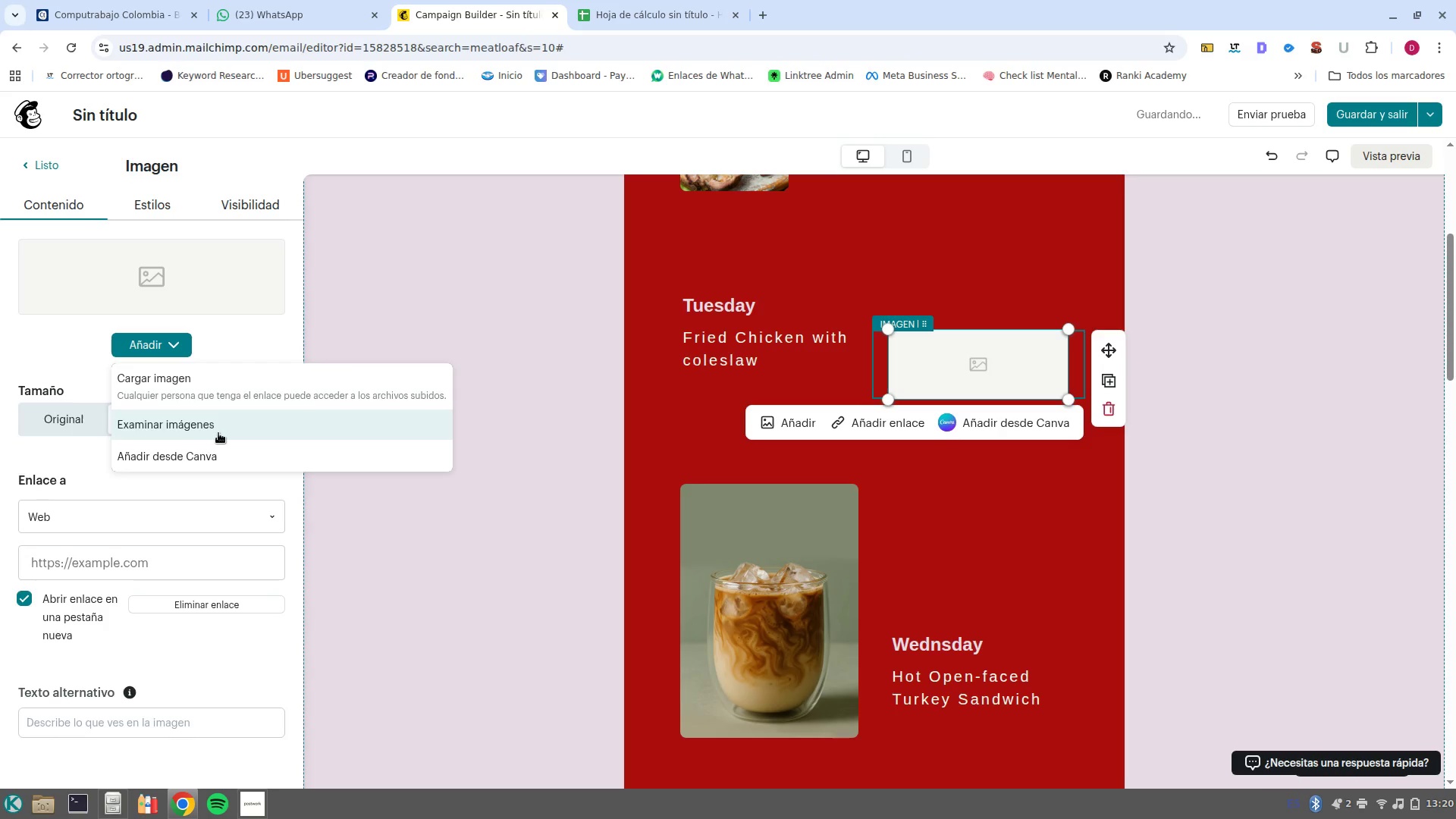 
left_click([218, 433])
 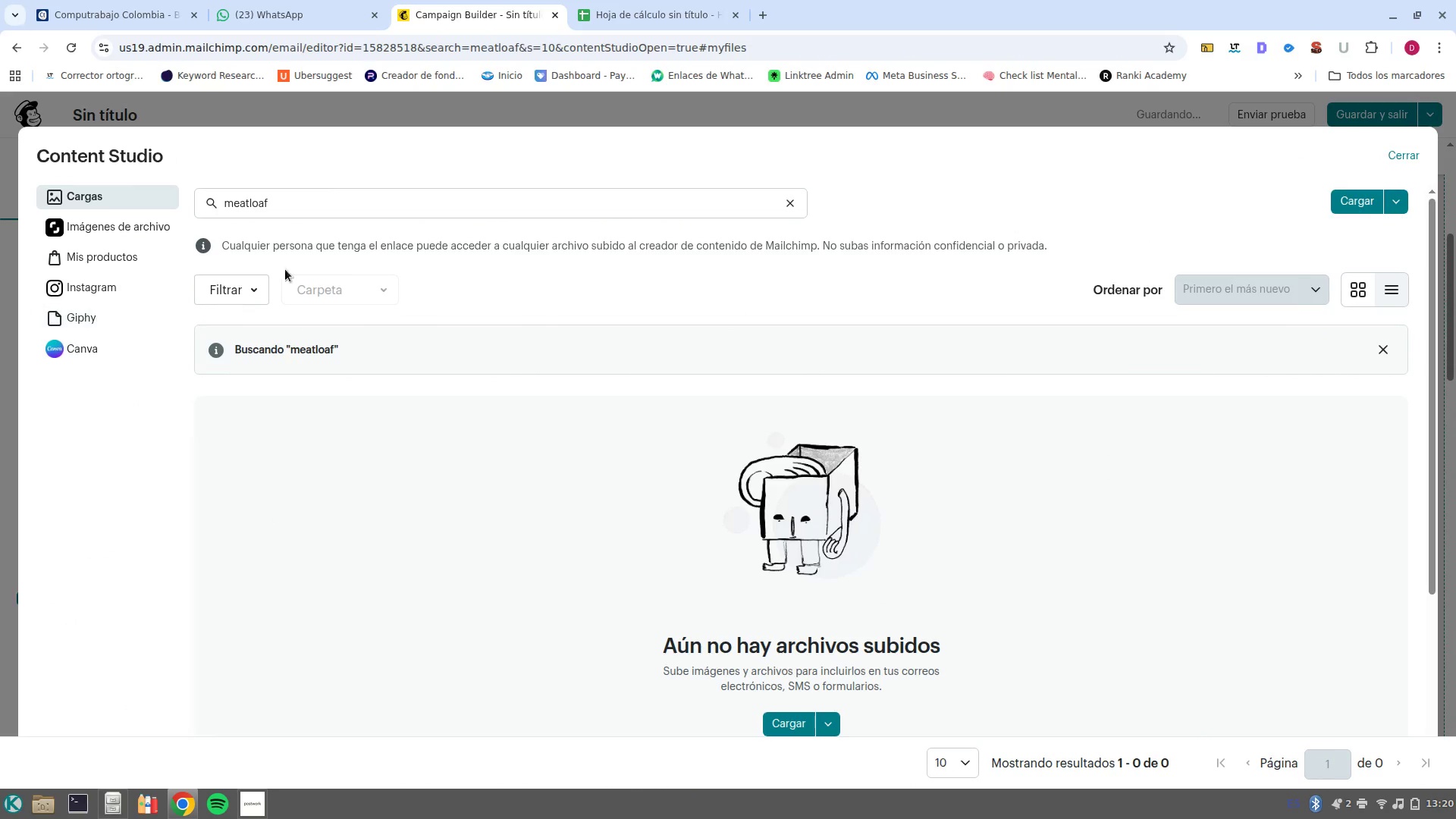 
double_click([334, 205])
 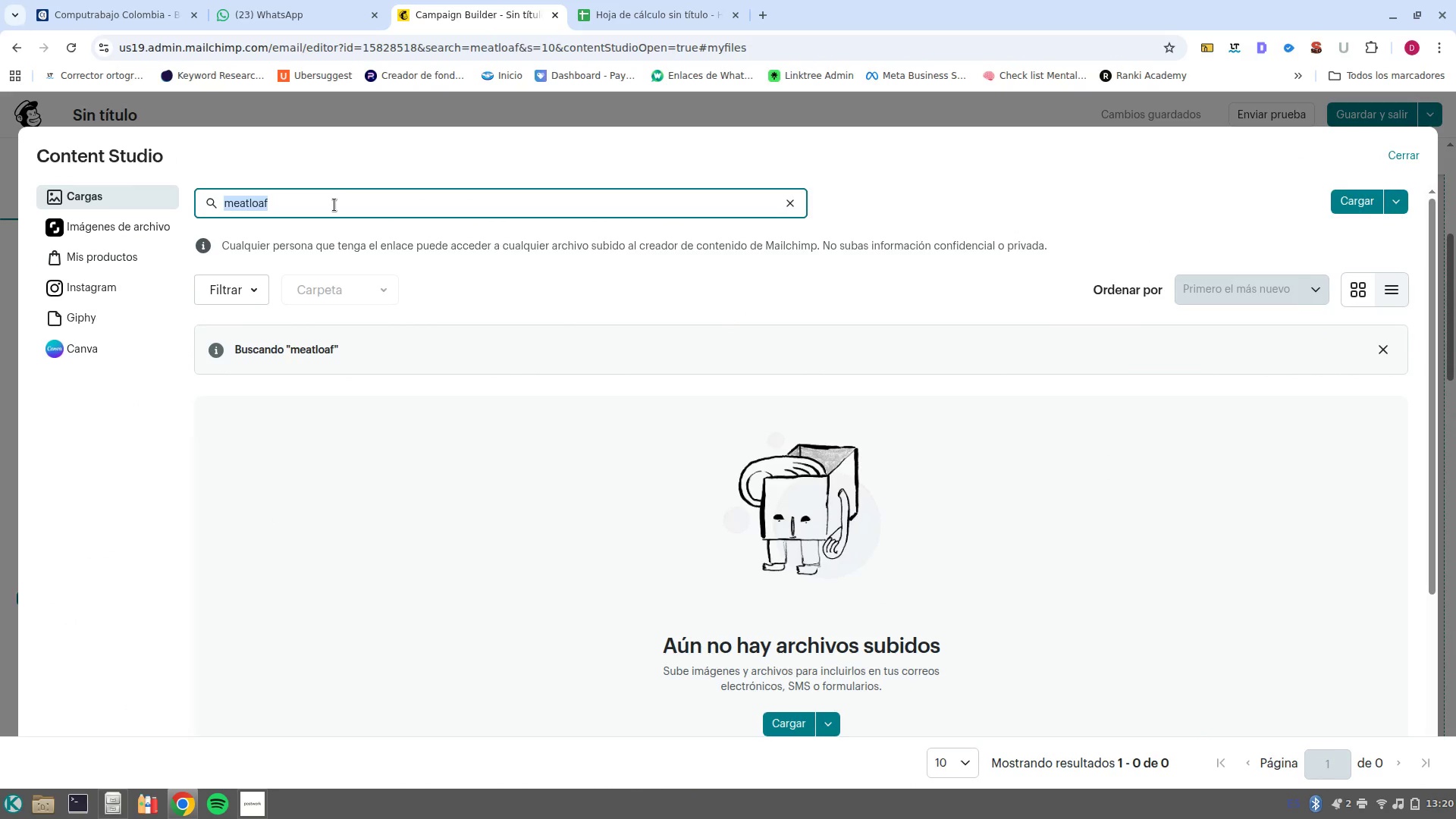 
key(Backspace)
type(fried chicken)
 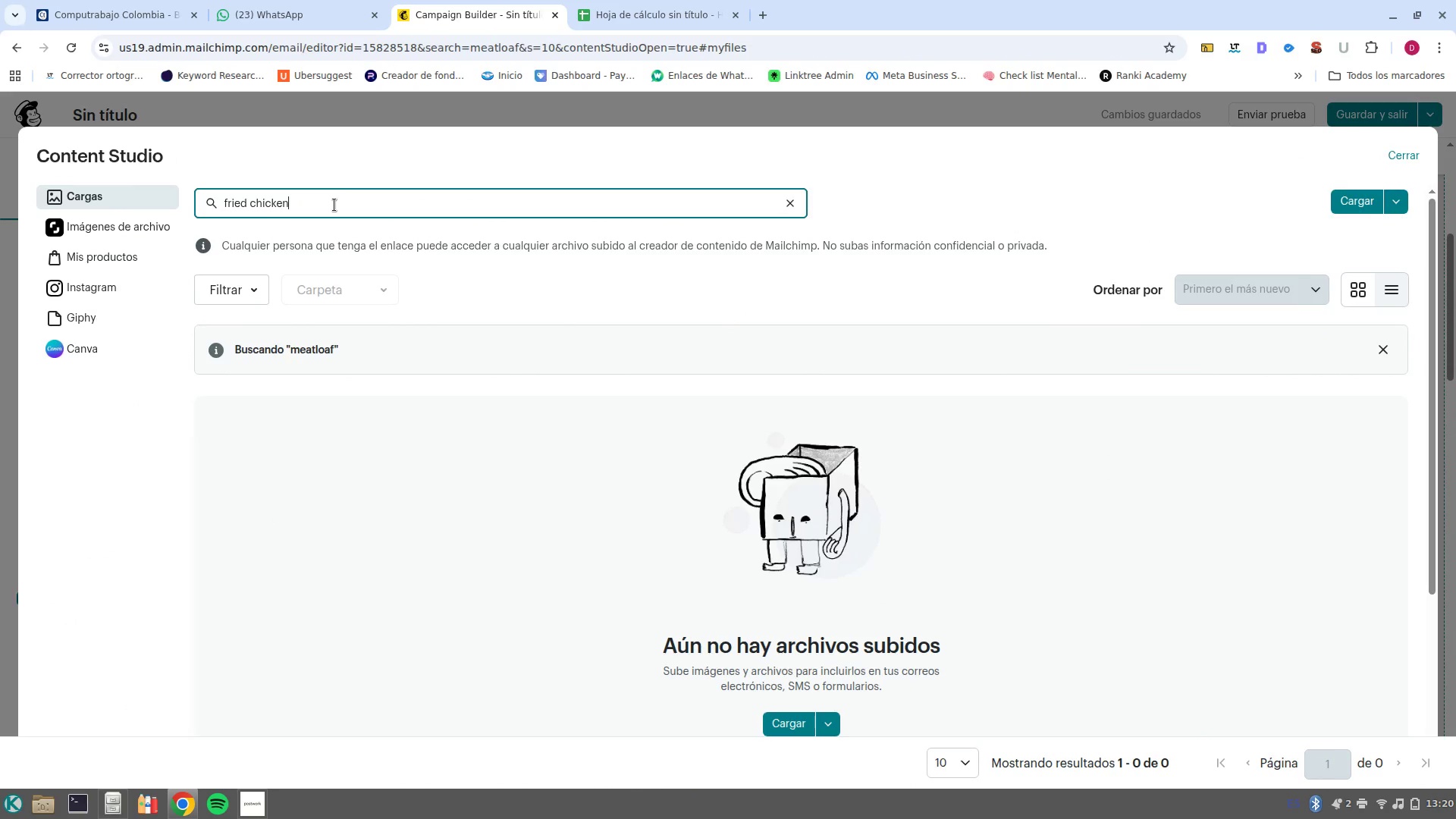 
key(Enter)
 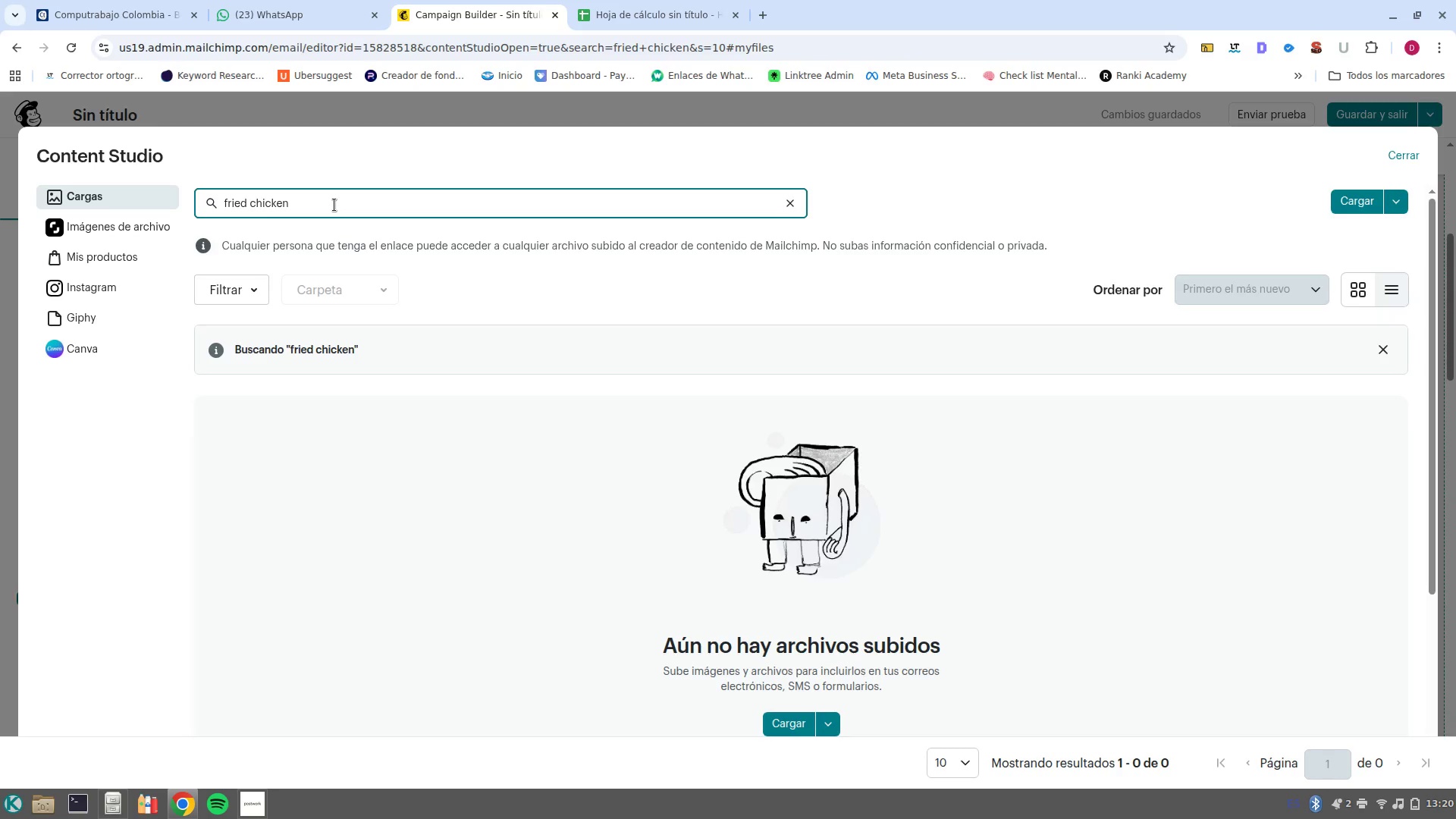 
left_click([130, 226])
 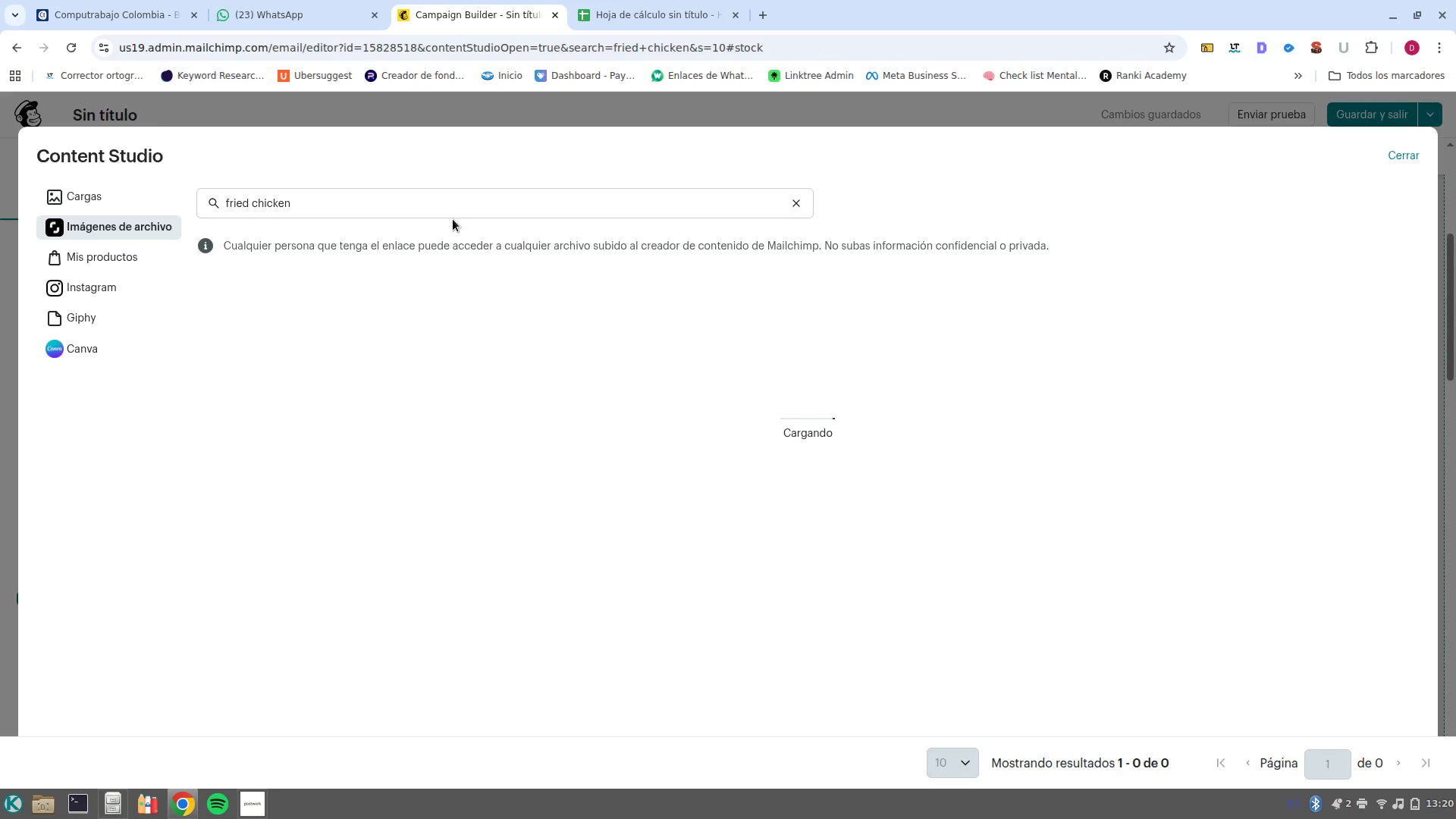 
wait(9.87)
 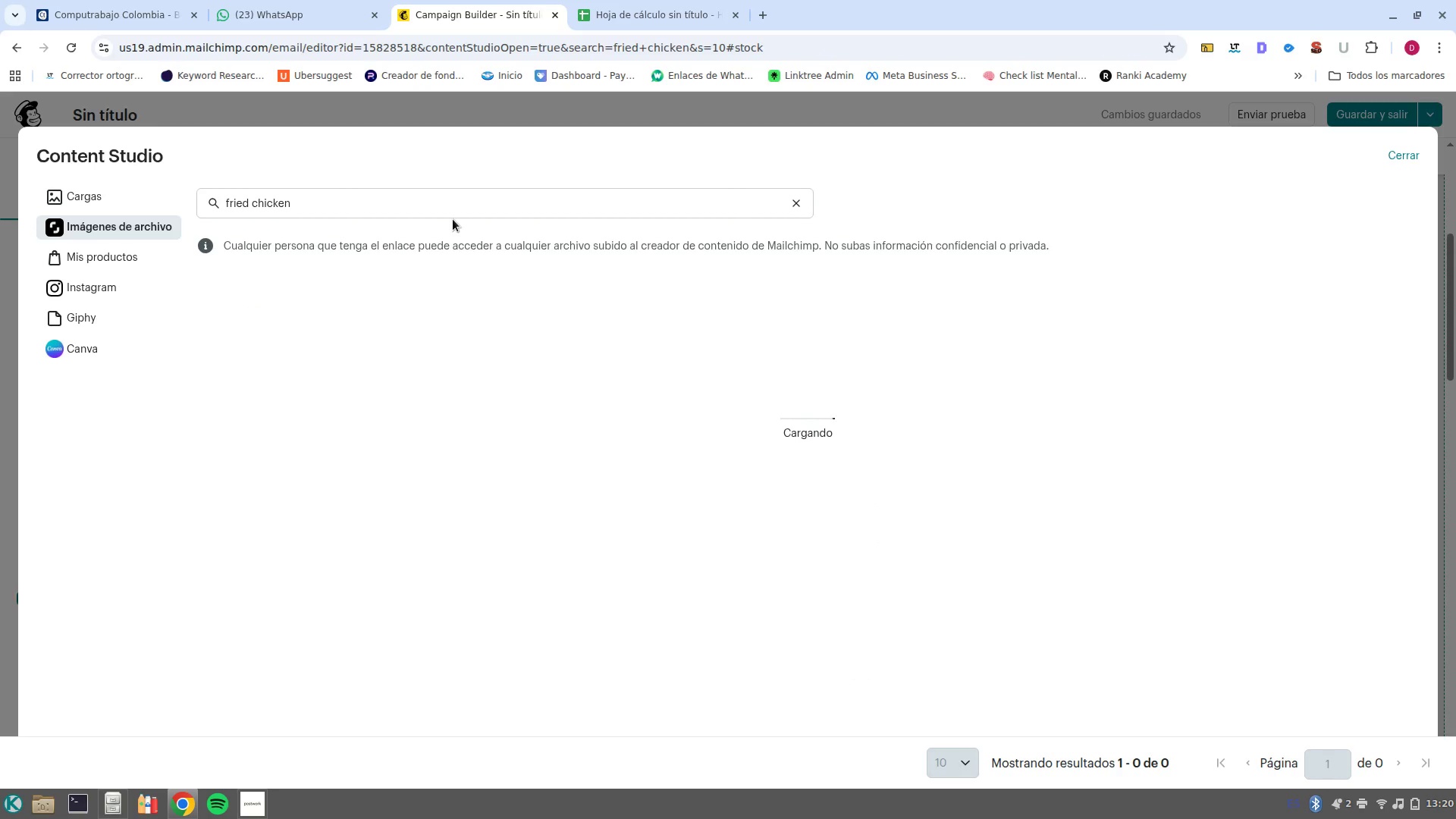 
scroll: coordinate [726, 502], scroll_direction: down, amount: 4.0
 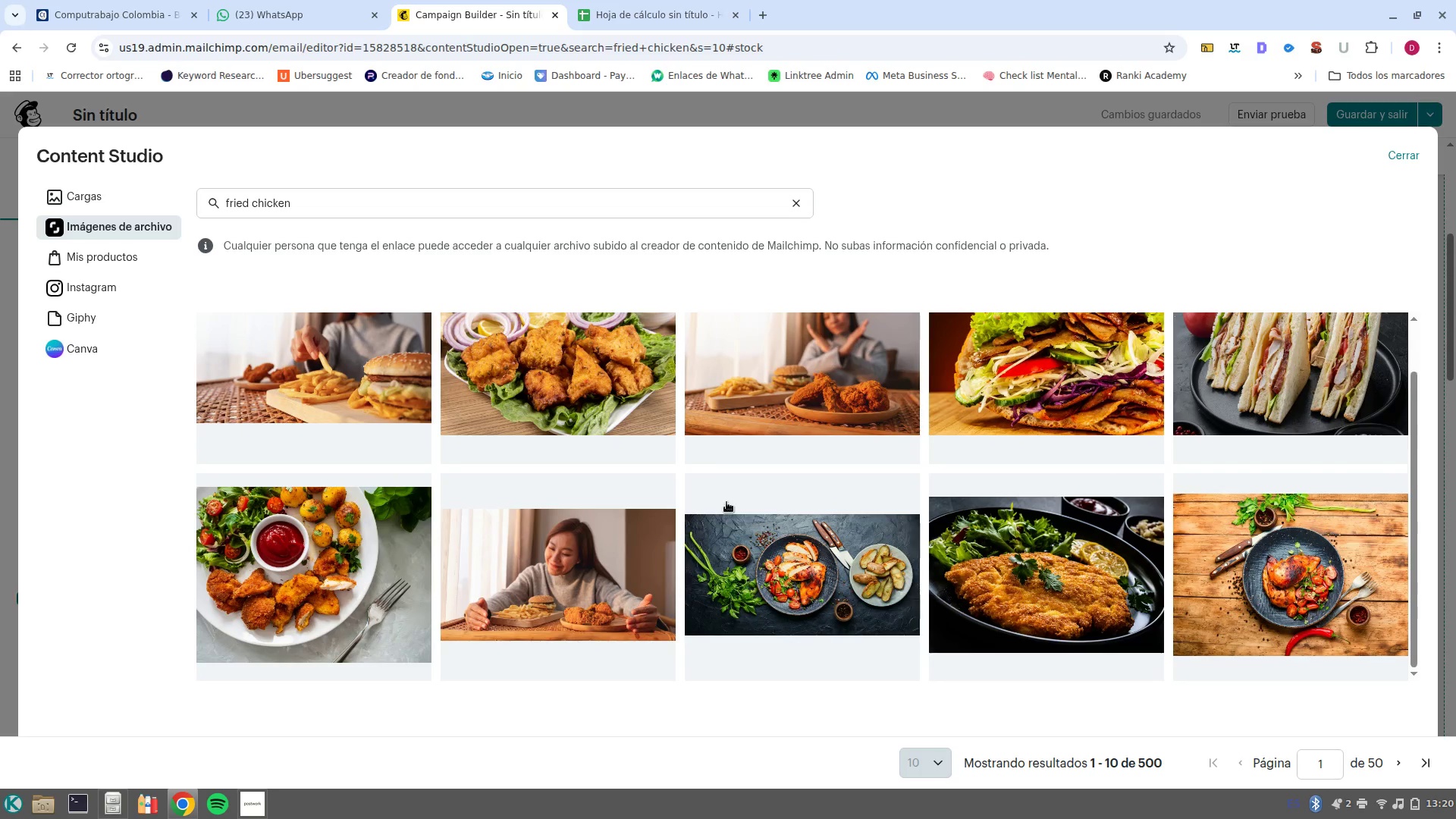 
scroll: coordinate [726, 502], scroll_direction: up, amount: 1.0
 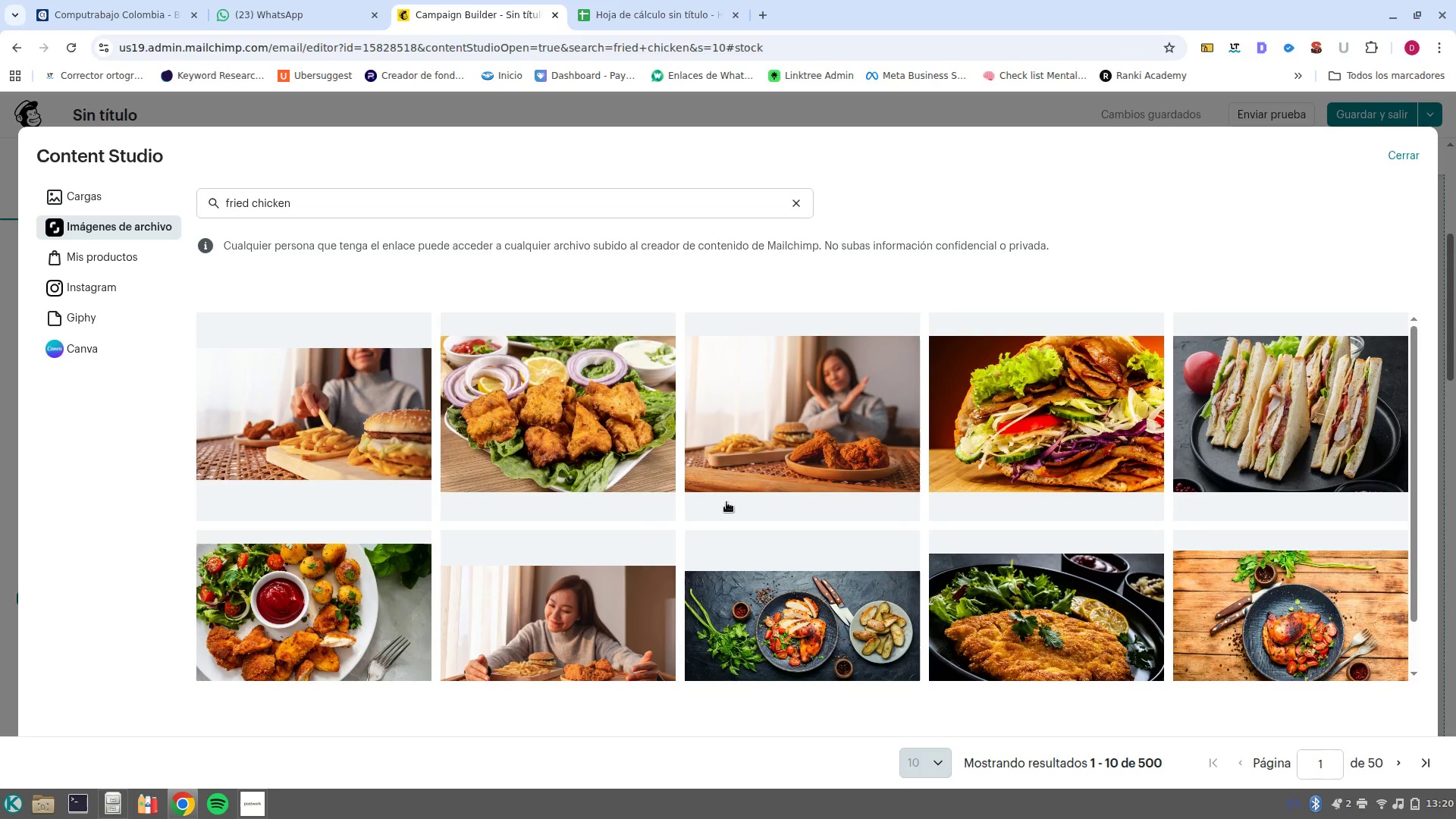 
scroll: coordinate [726, 502], scroll_direction: none, amount: 0.0
 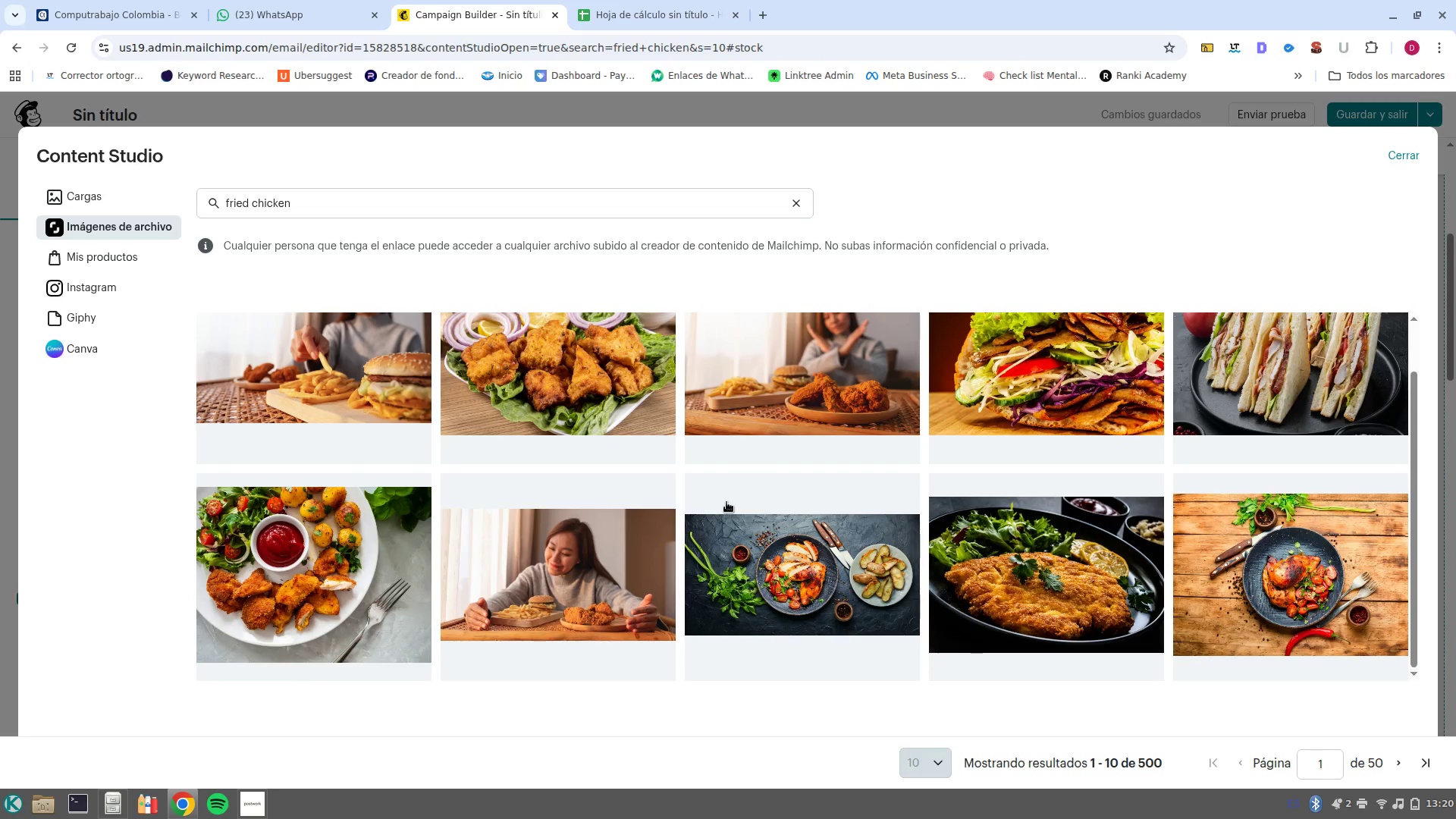 
scroll: coordinate [726, 502], scroll_direction: up, amount: 2.0
 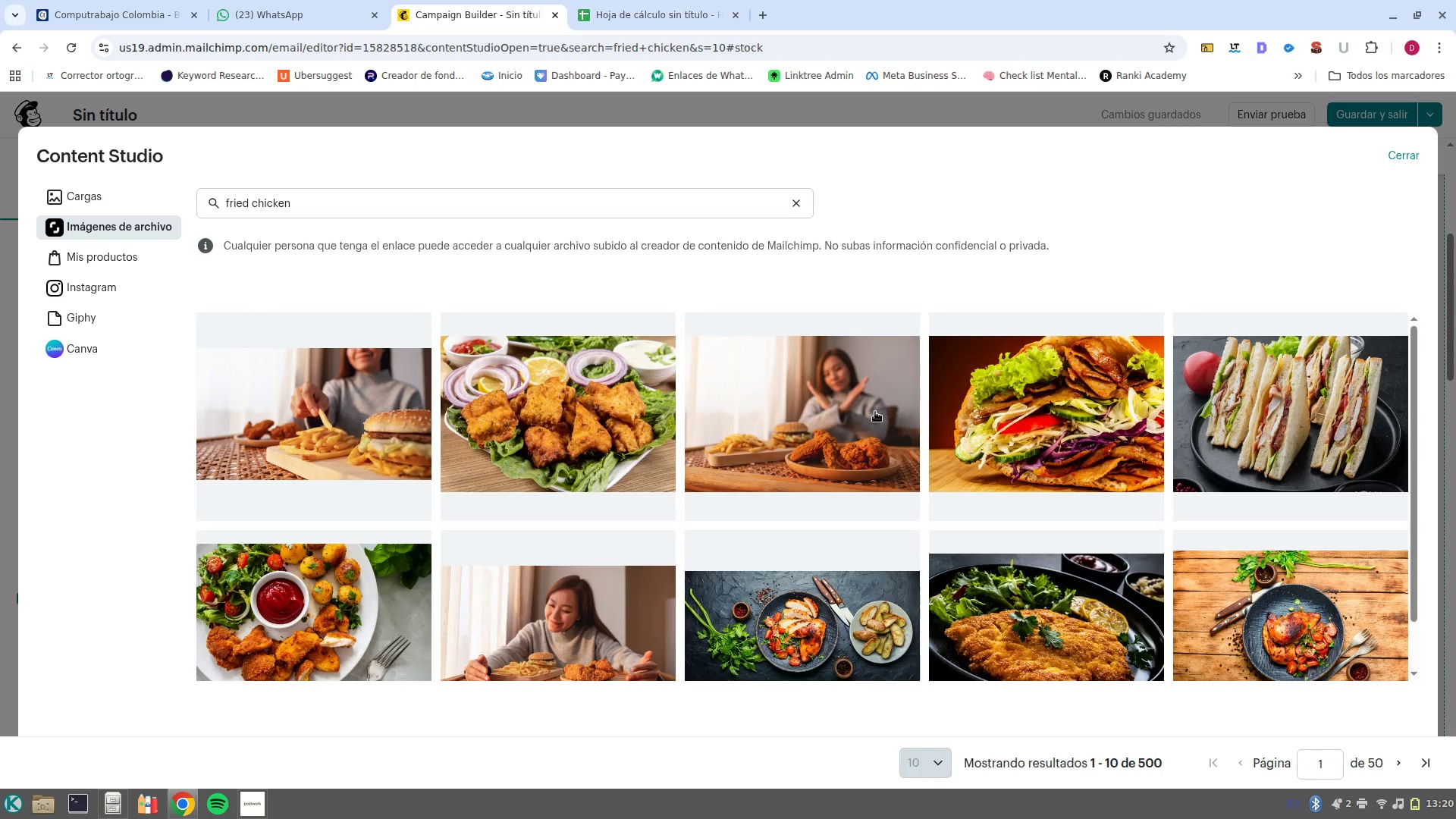 
double_click([271, 203])
 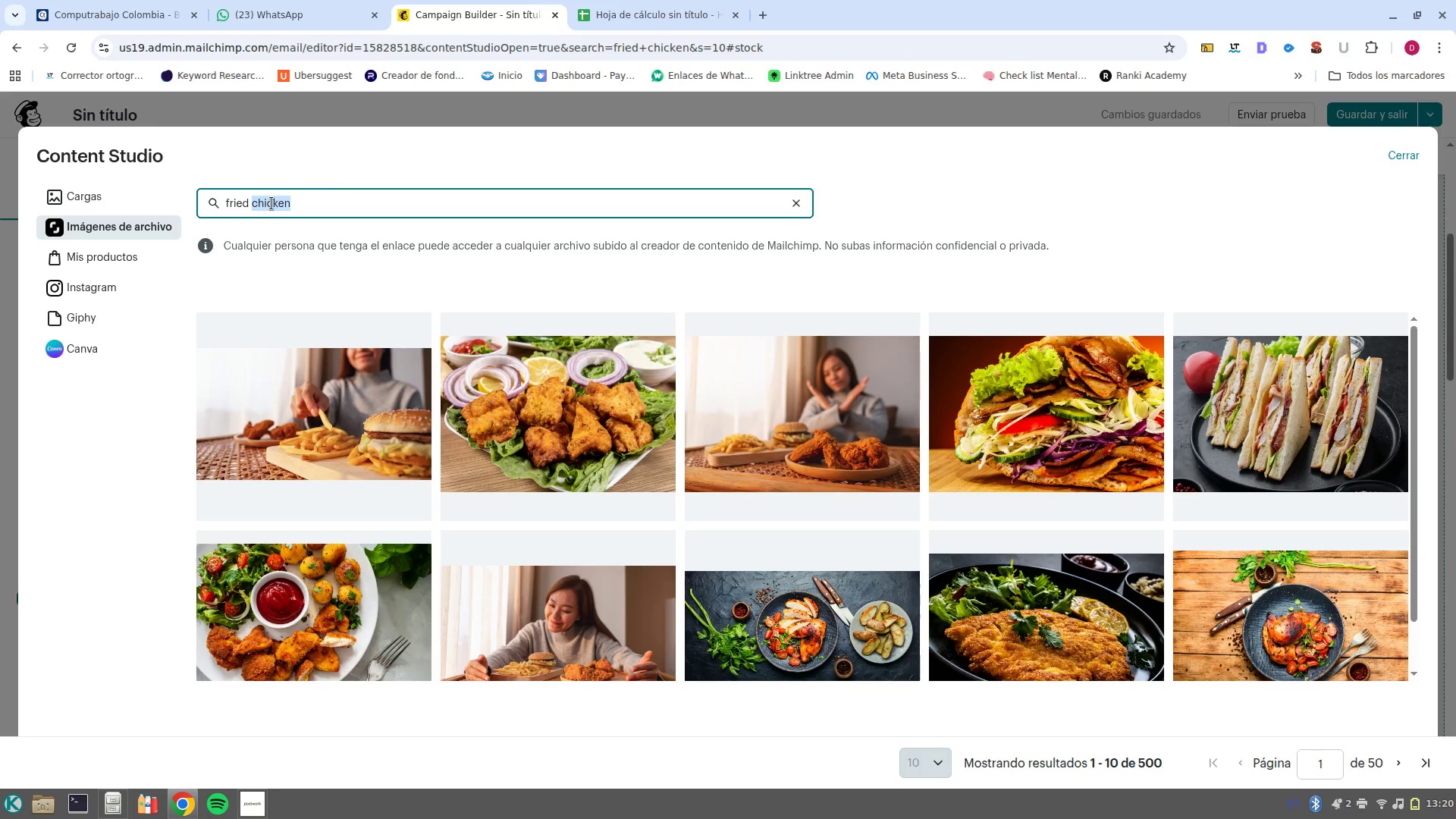 
left_click([271, 203])
 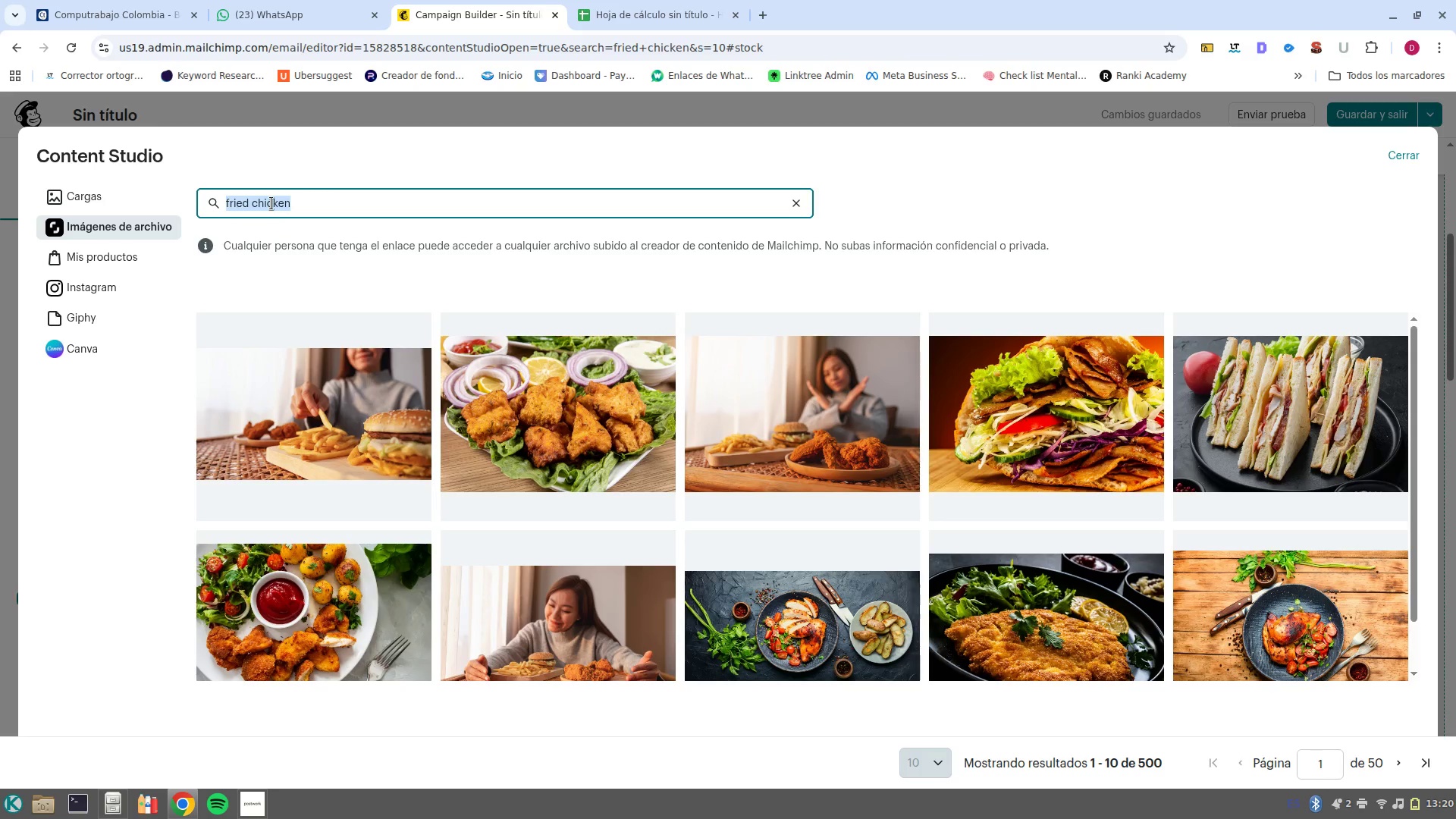 
type(pollo asado)
 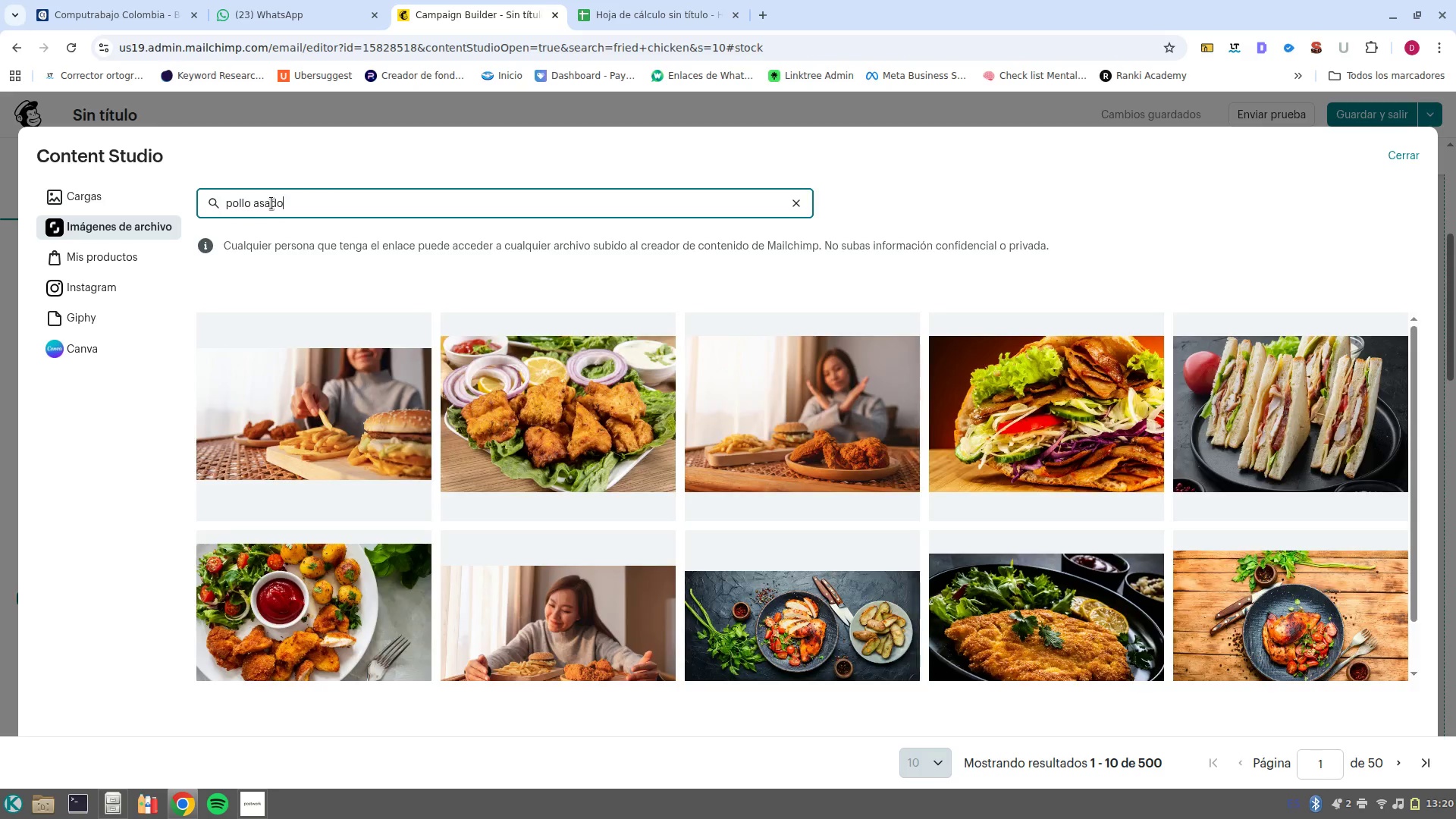 
key(Enter)
 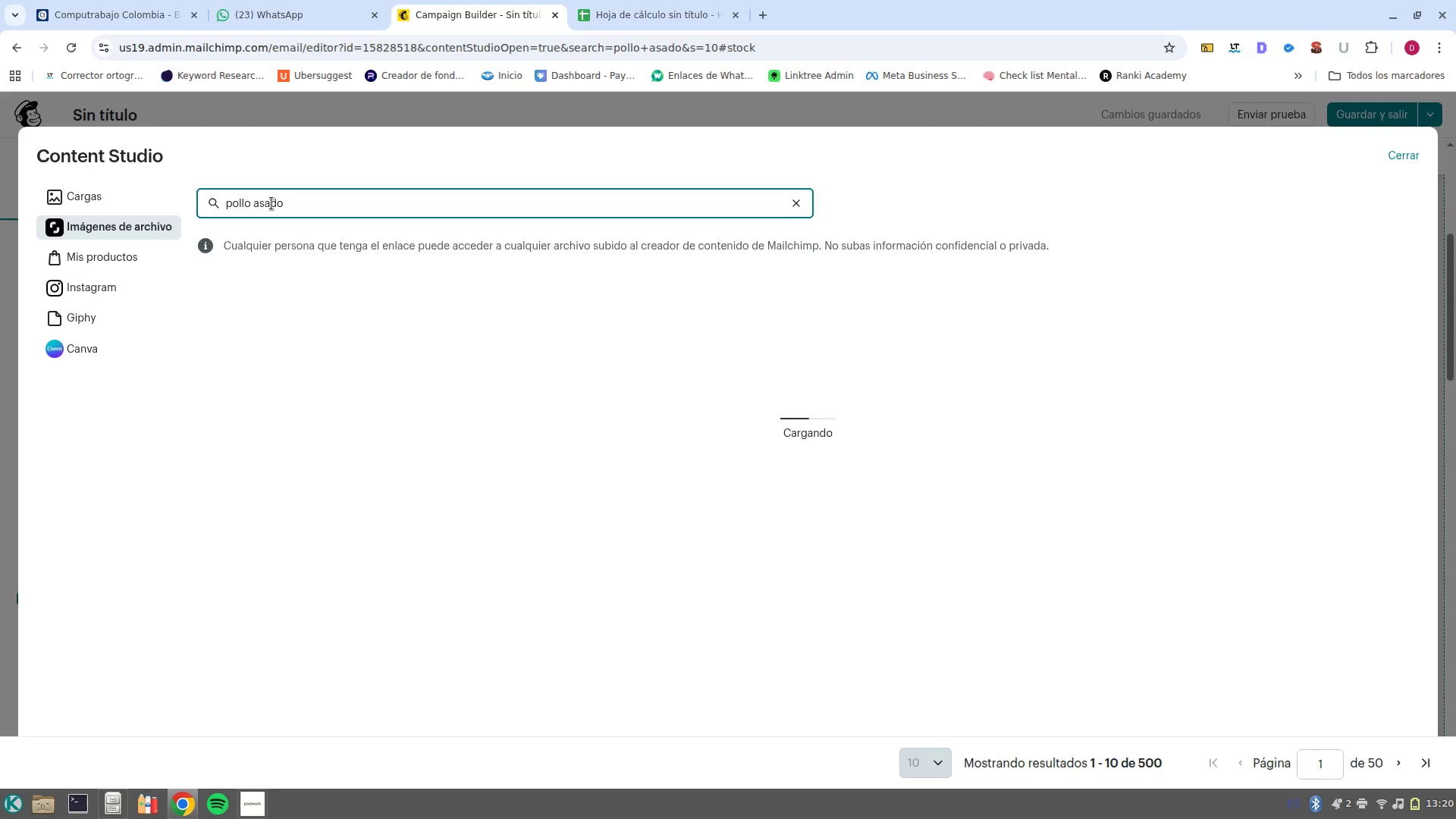 
wait(8.24)
 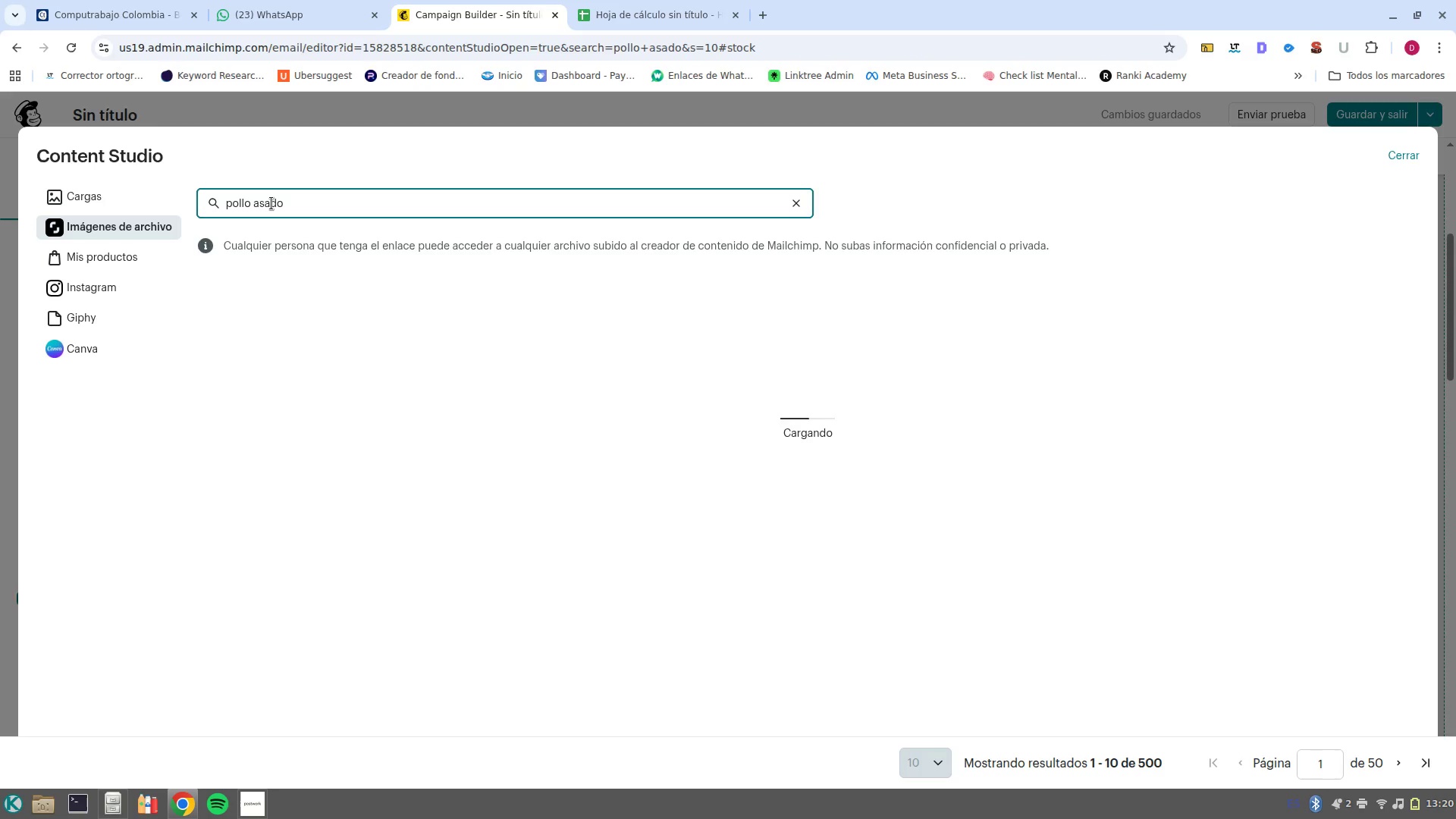 
scroll: coordinate [389, 588], scroll_direction: down, amount: 2.0
 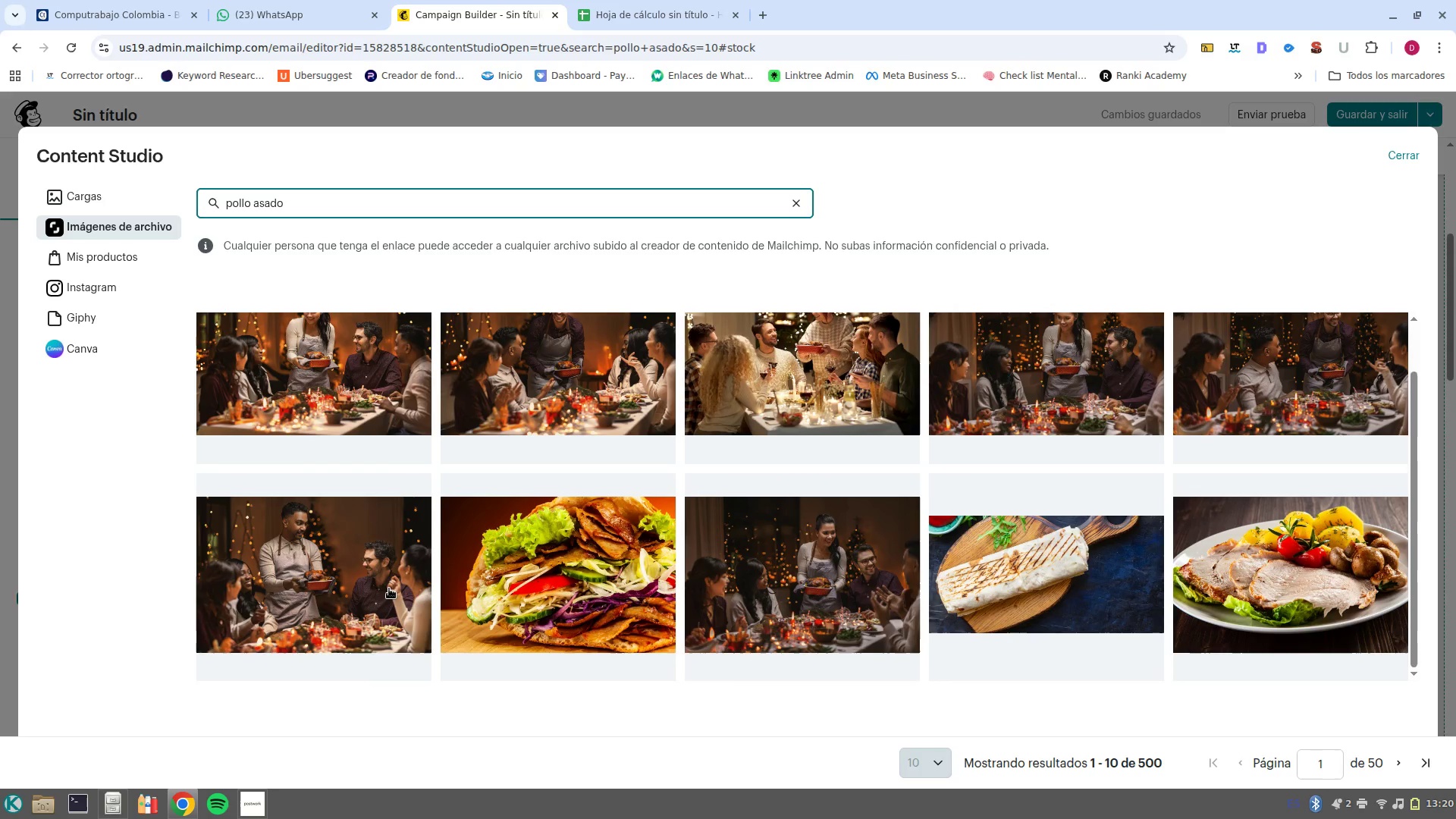 
scroll: coordinate [389, 588], scroll_direction: up, amount: 3.0
 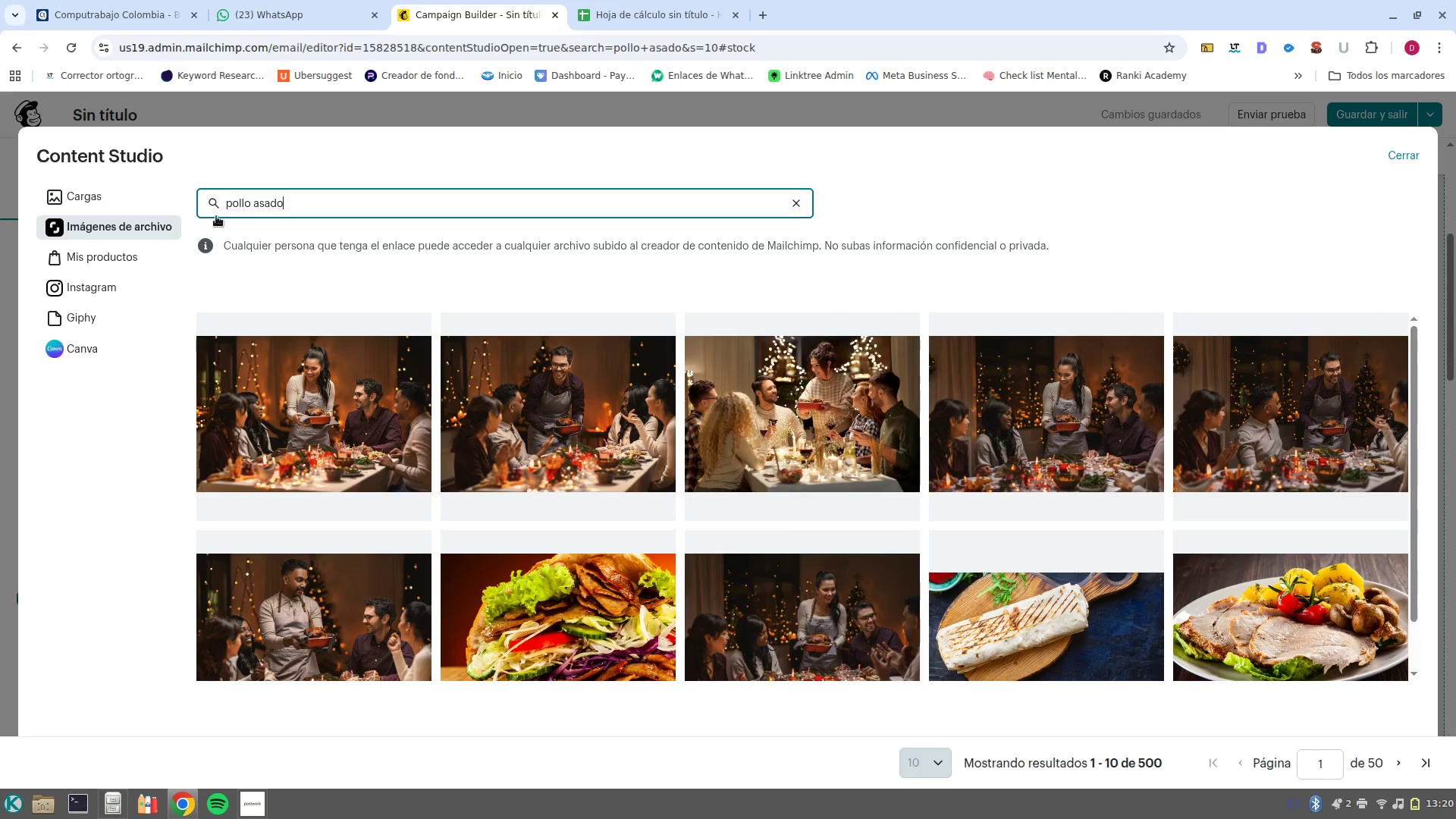 
left_click([242, 209])
 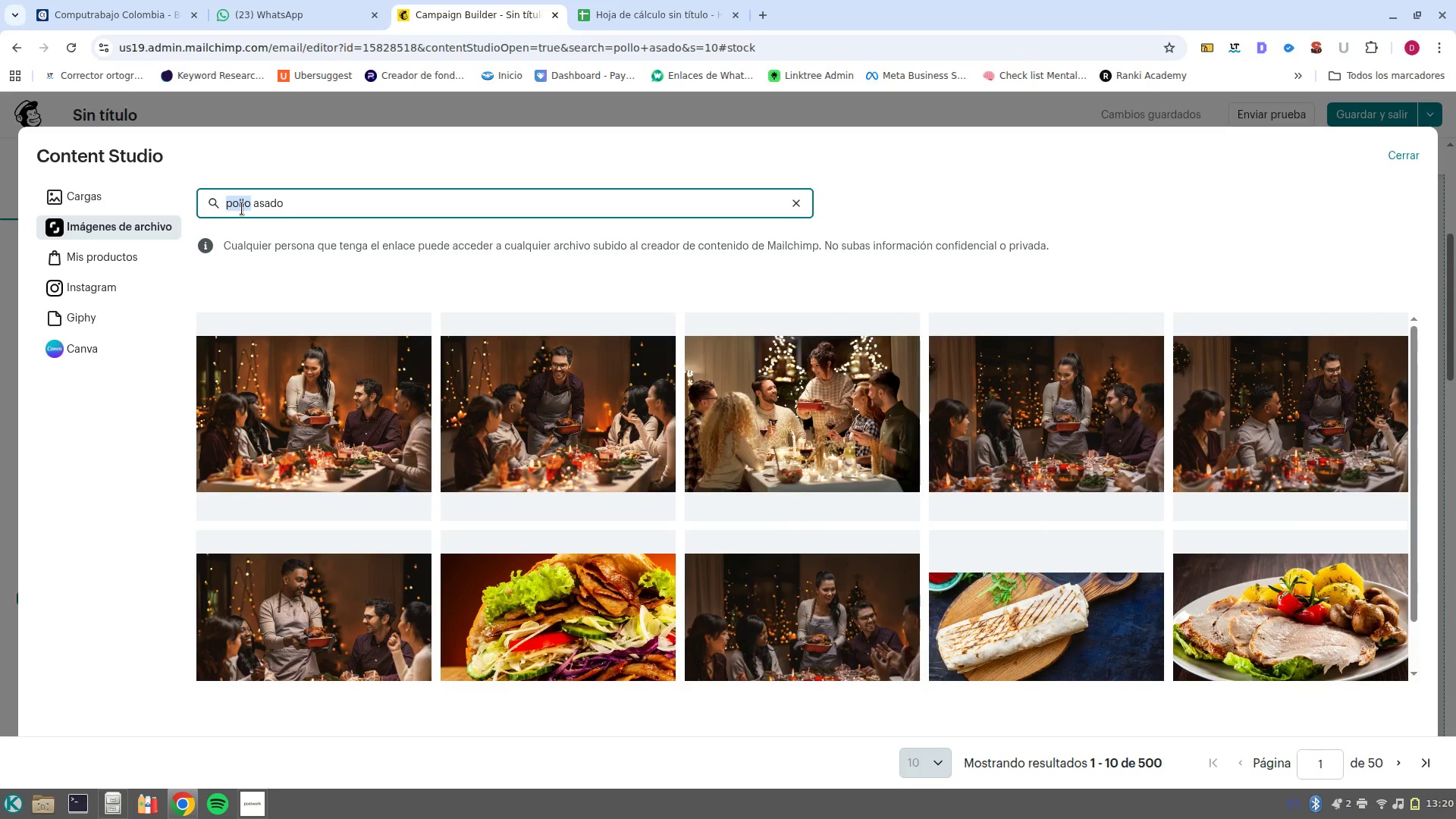 
double_click([242, 209])
 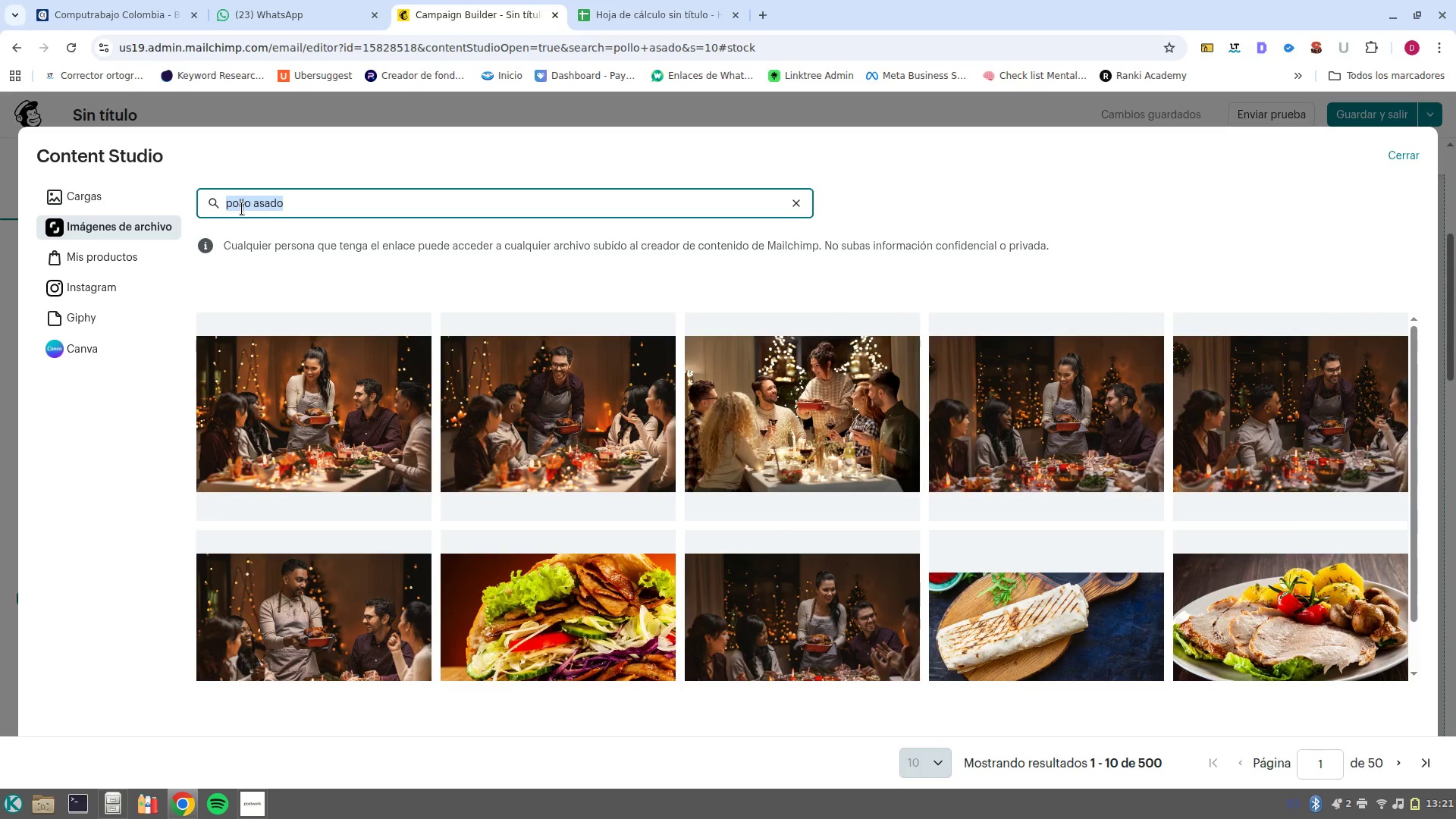 
type(fr)
 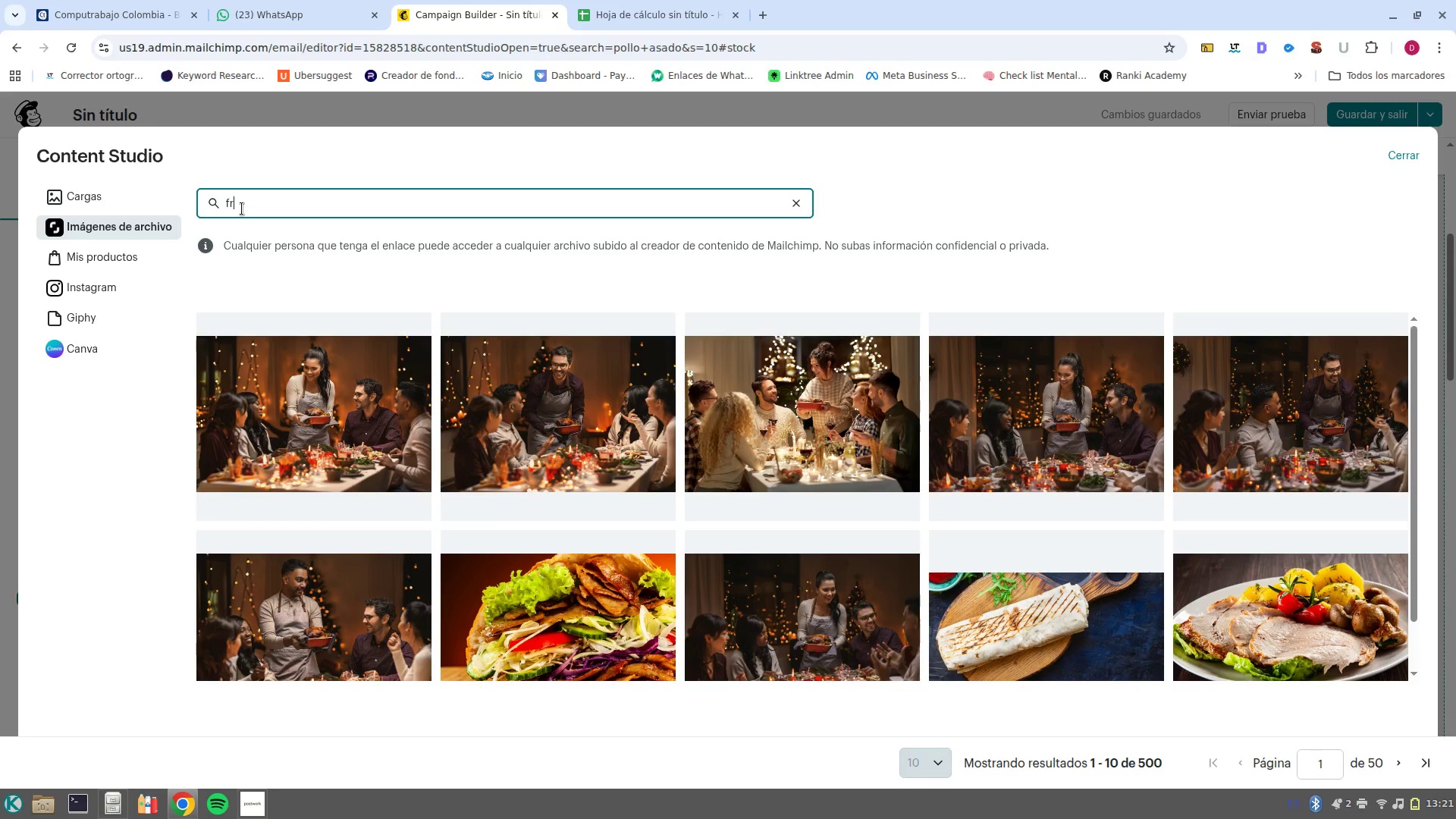 
wait(16.51)
 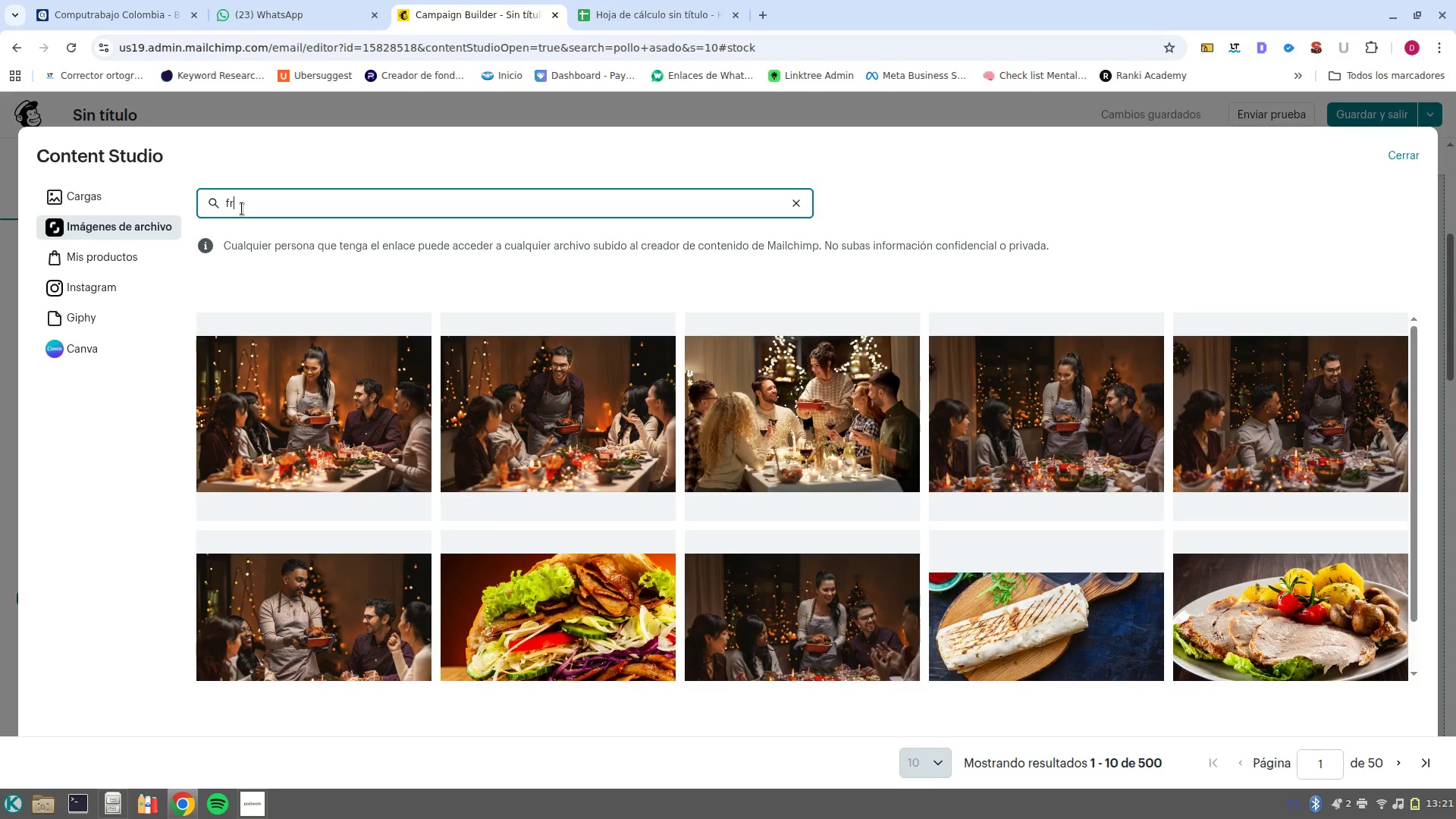 
type(yed chicken)
 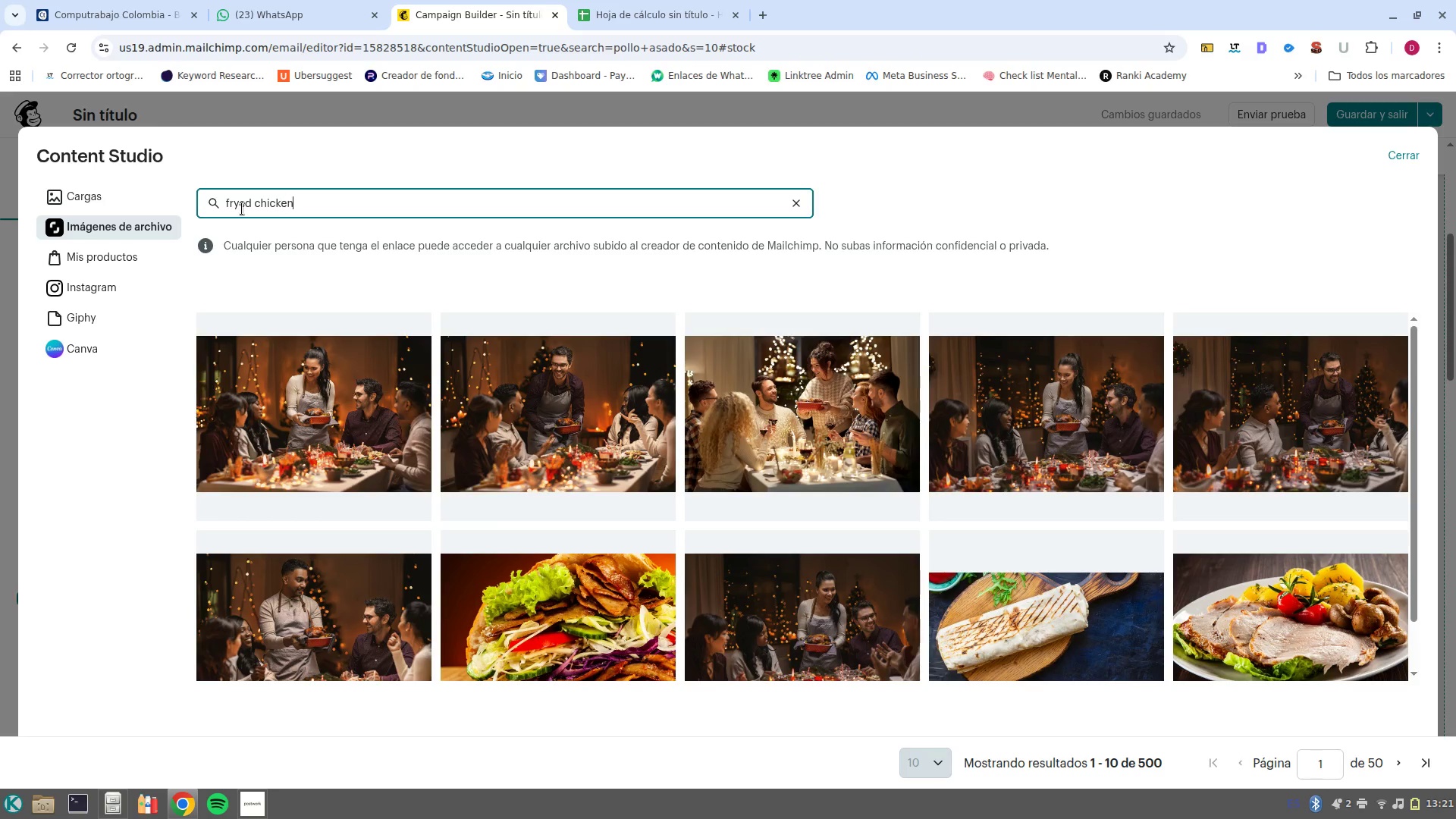 
key(Enter)
 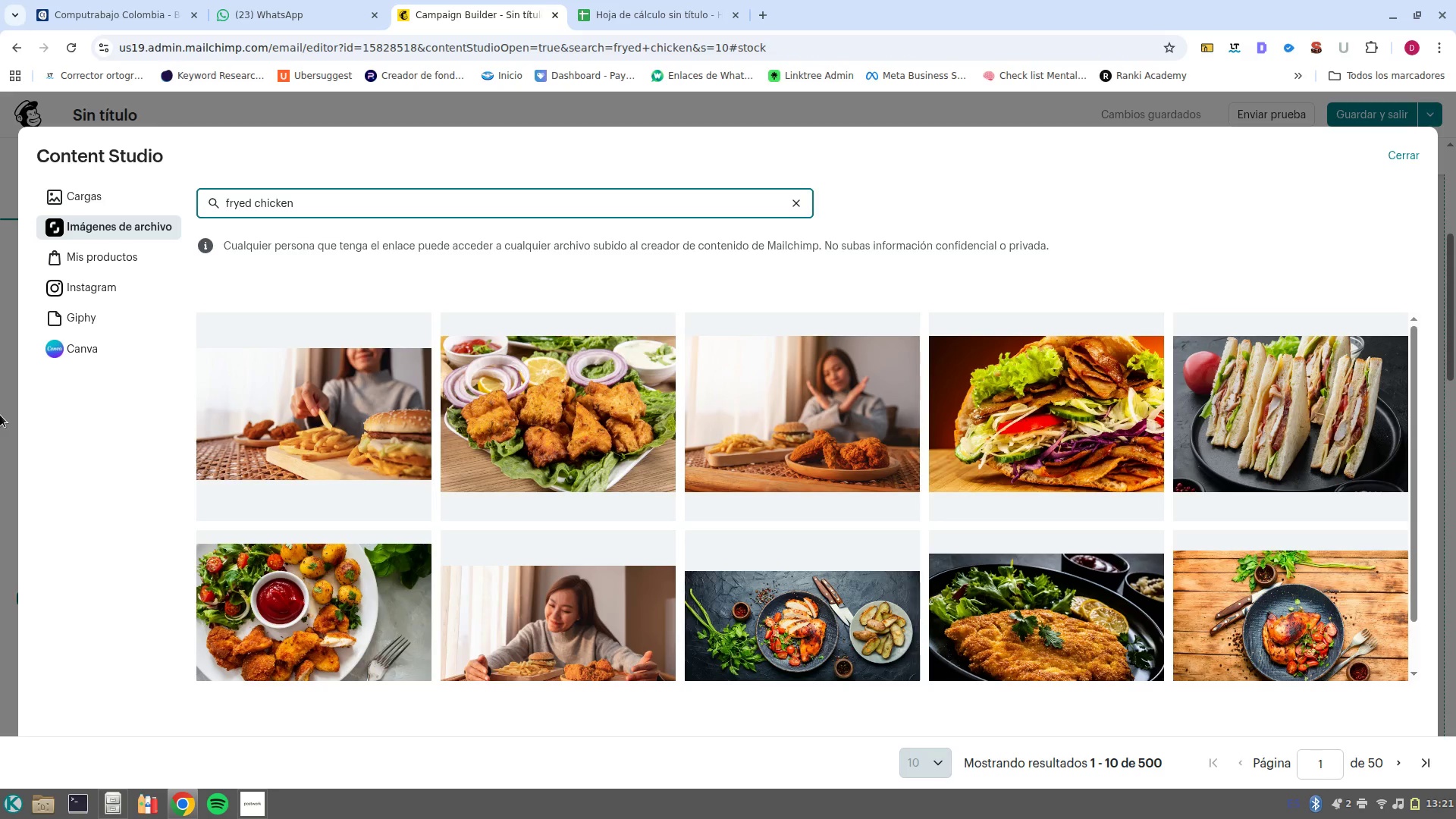 
wait(20.2)
 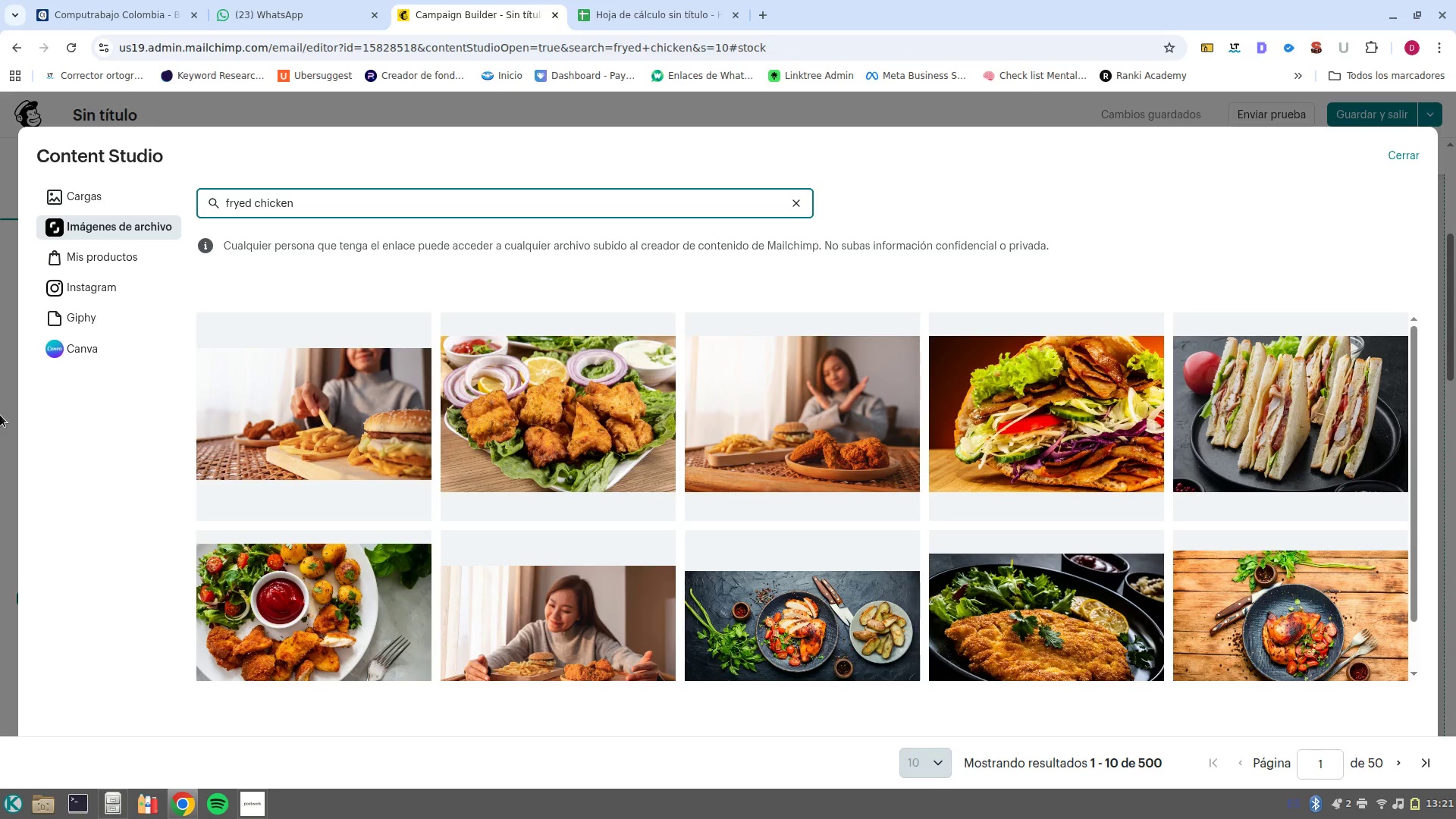 
left_click([240, 205])
 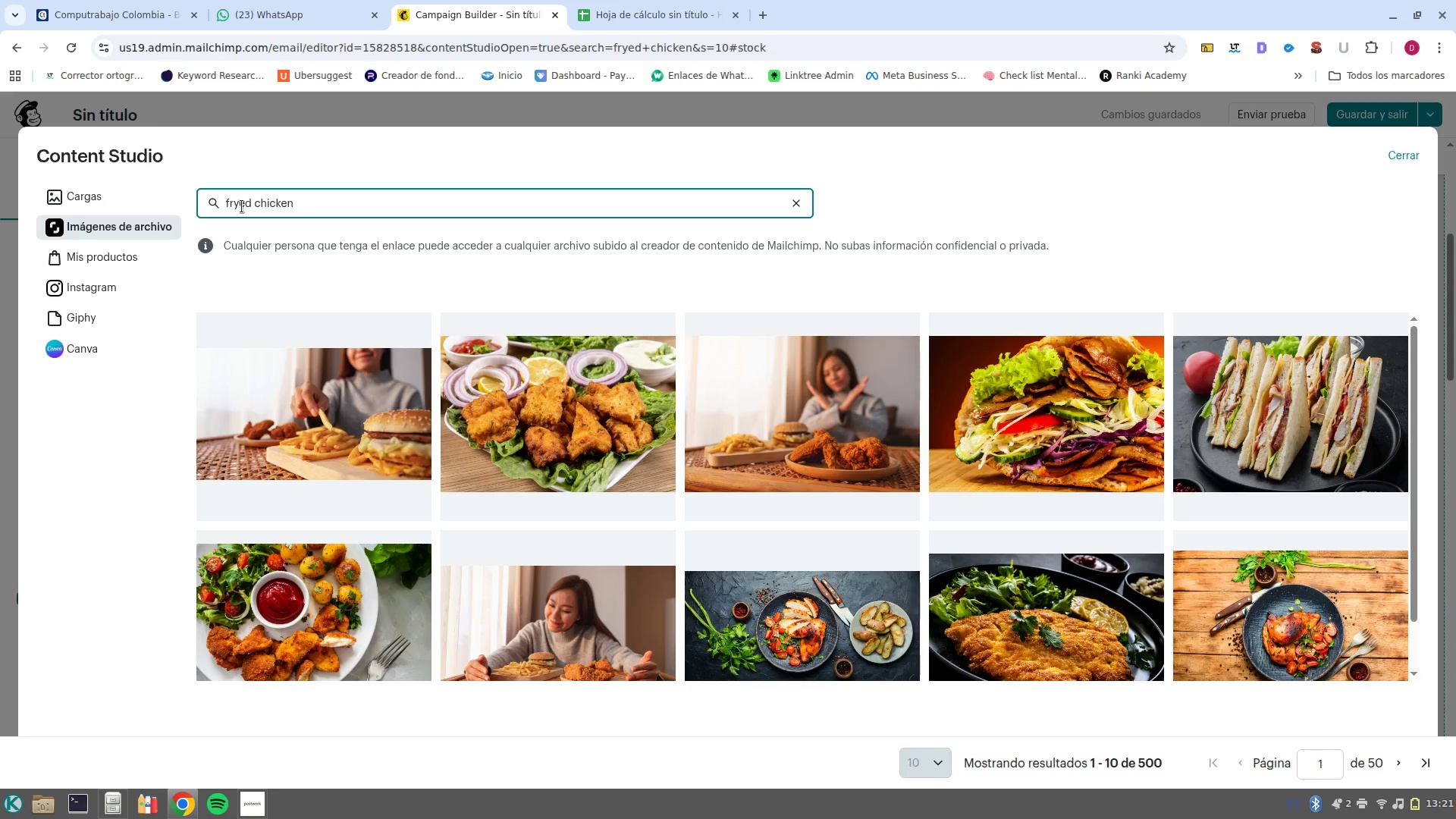 
key(Backspace)
 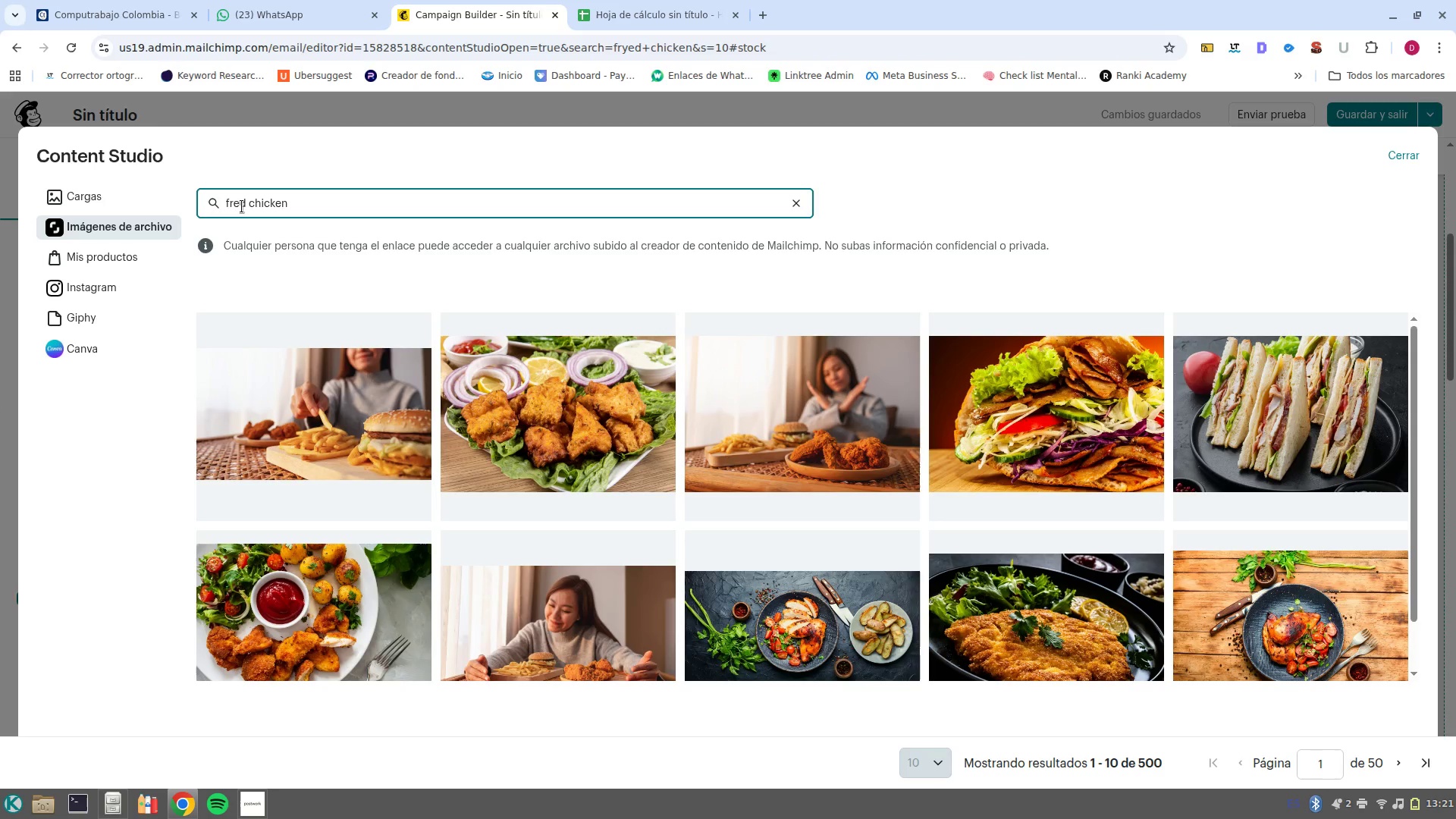 
key(I)
 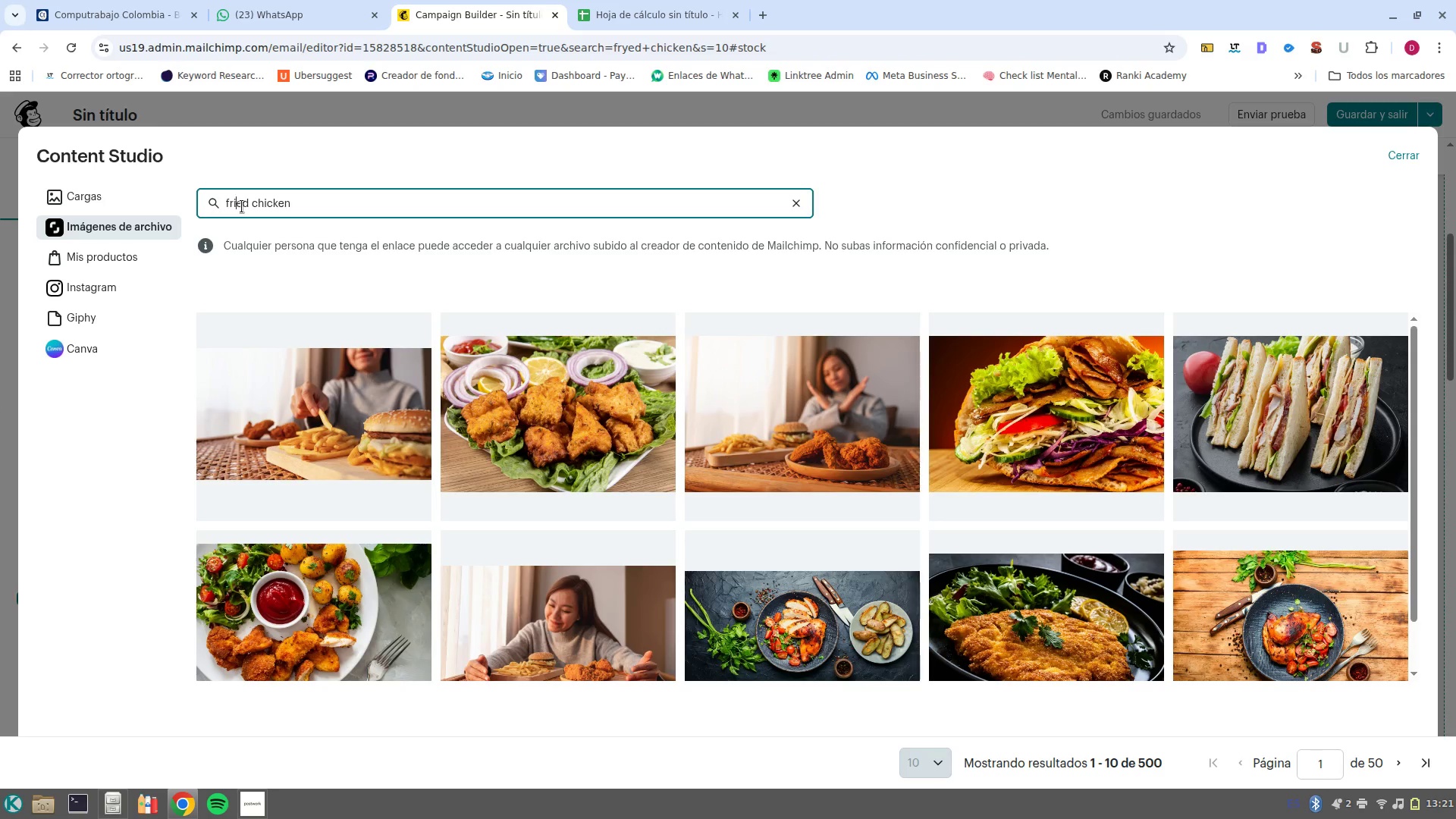 
key(Enter)
 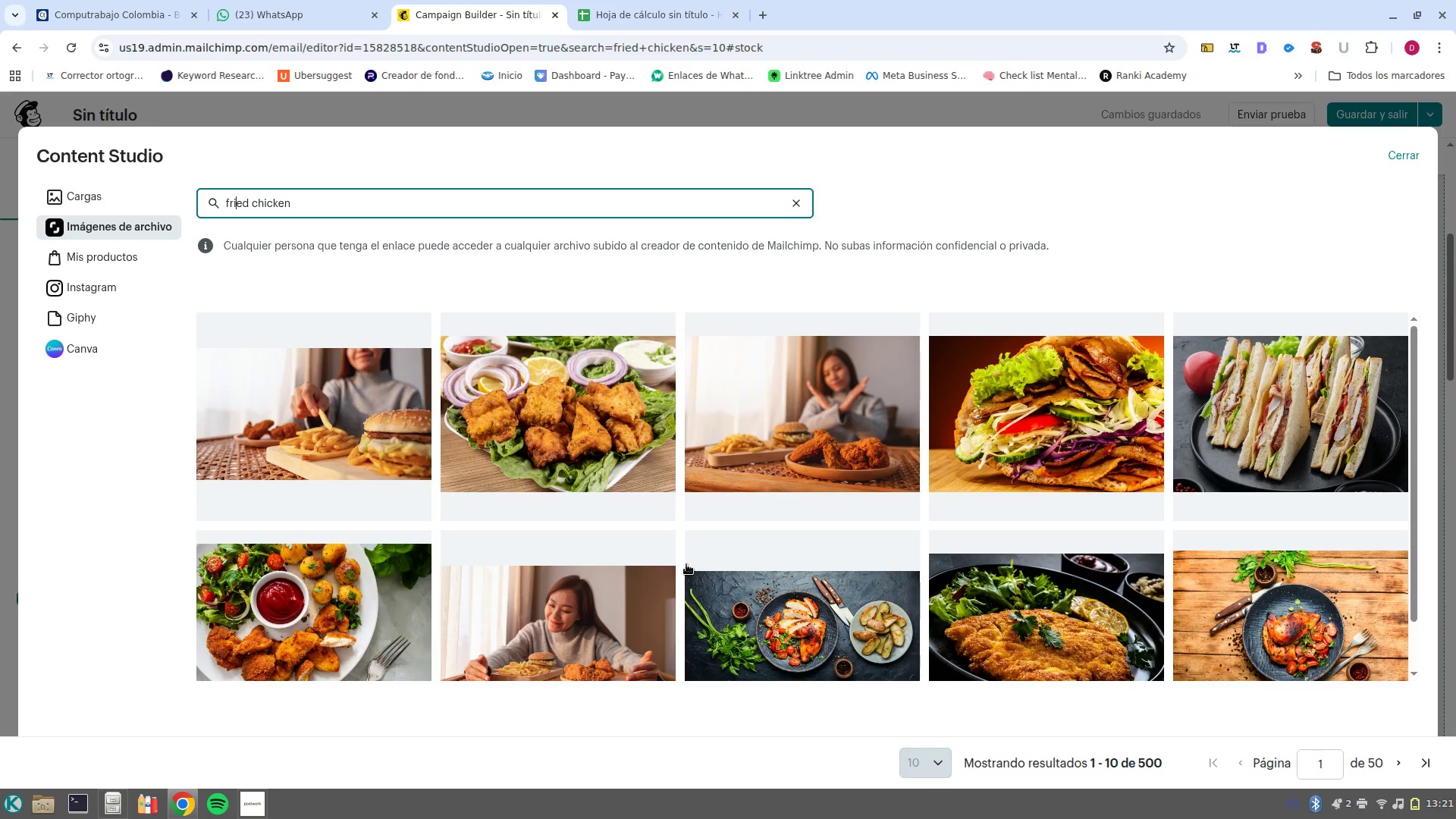 
wait(6.87)
 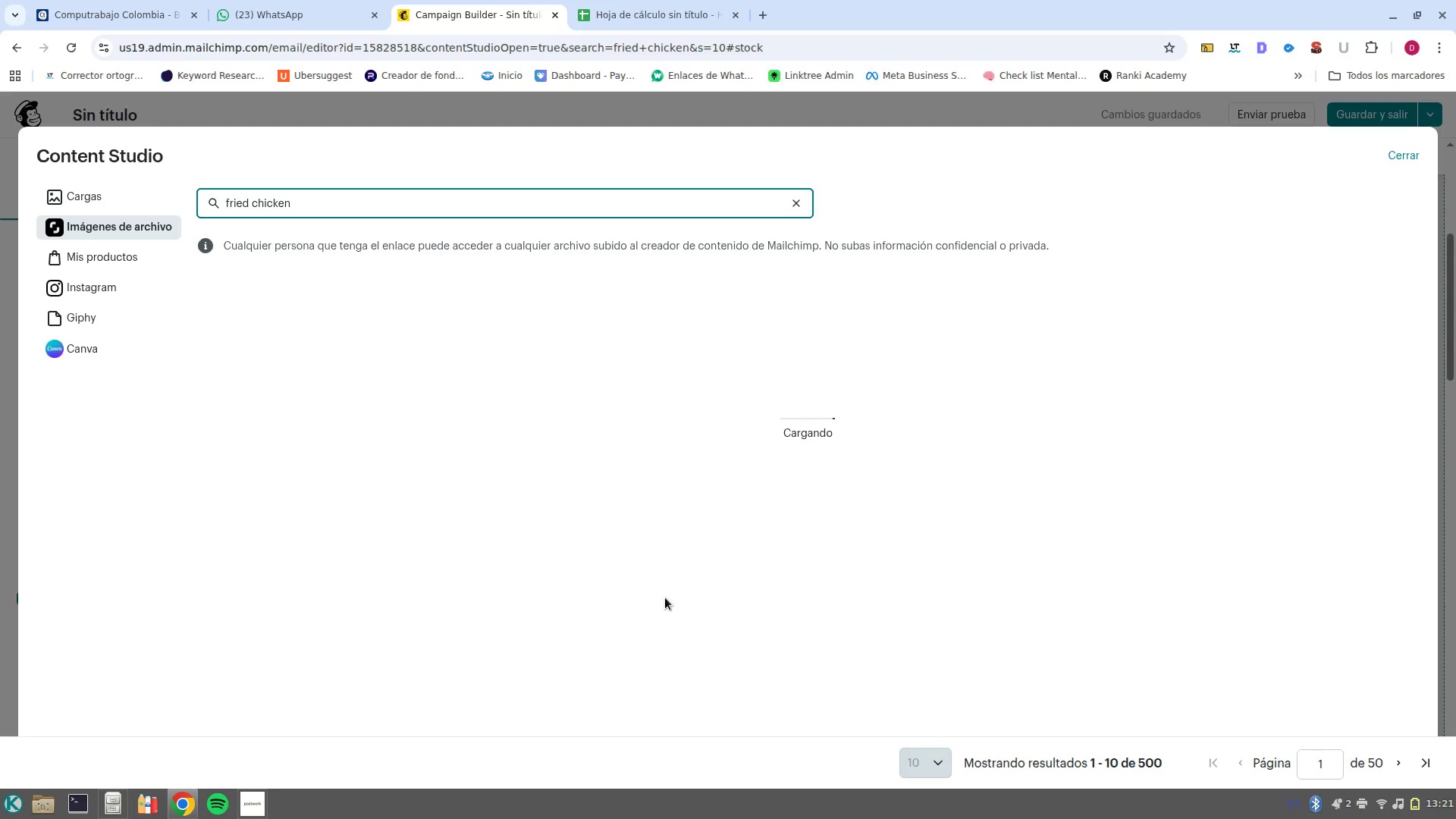 
left_click([347, 626])
 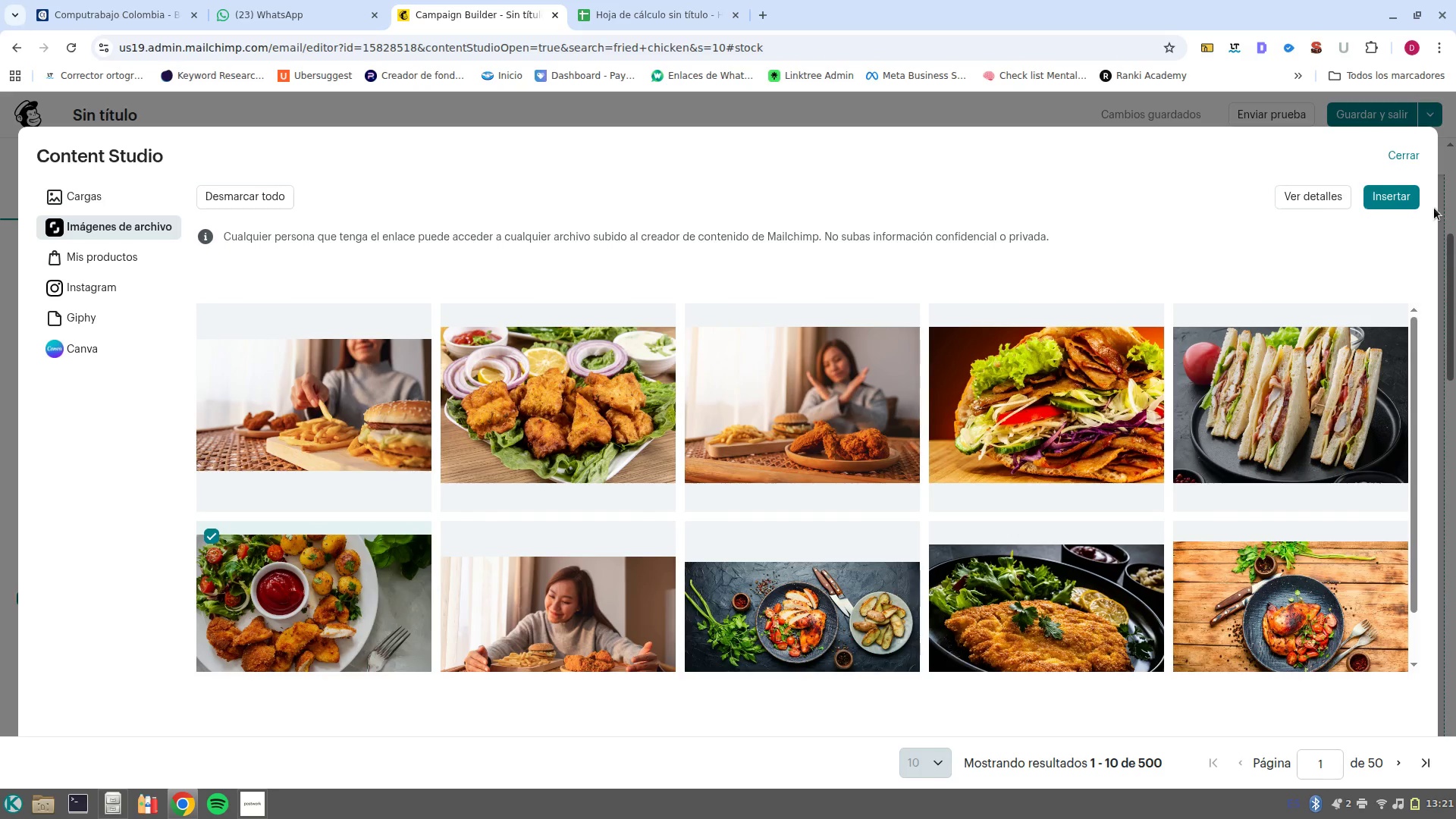 
left_click([1389, 201])
 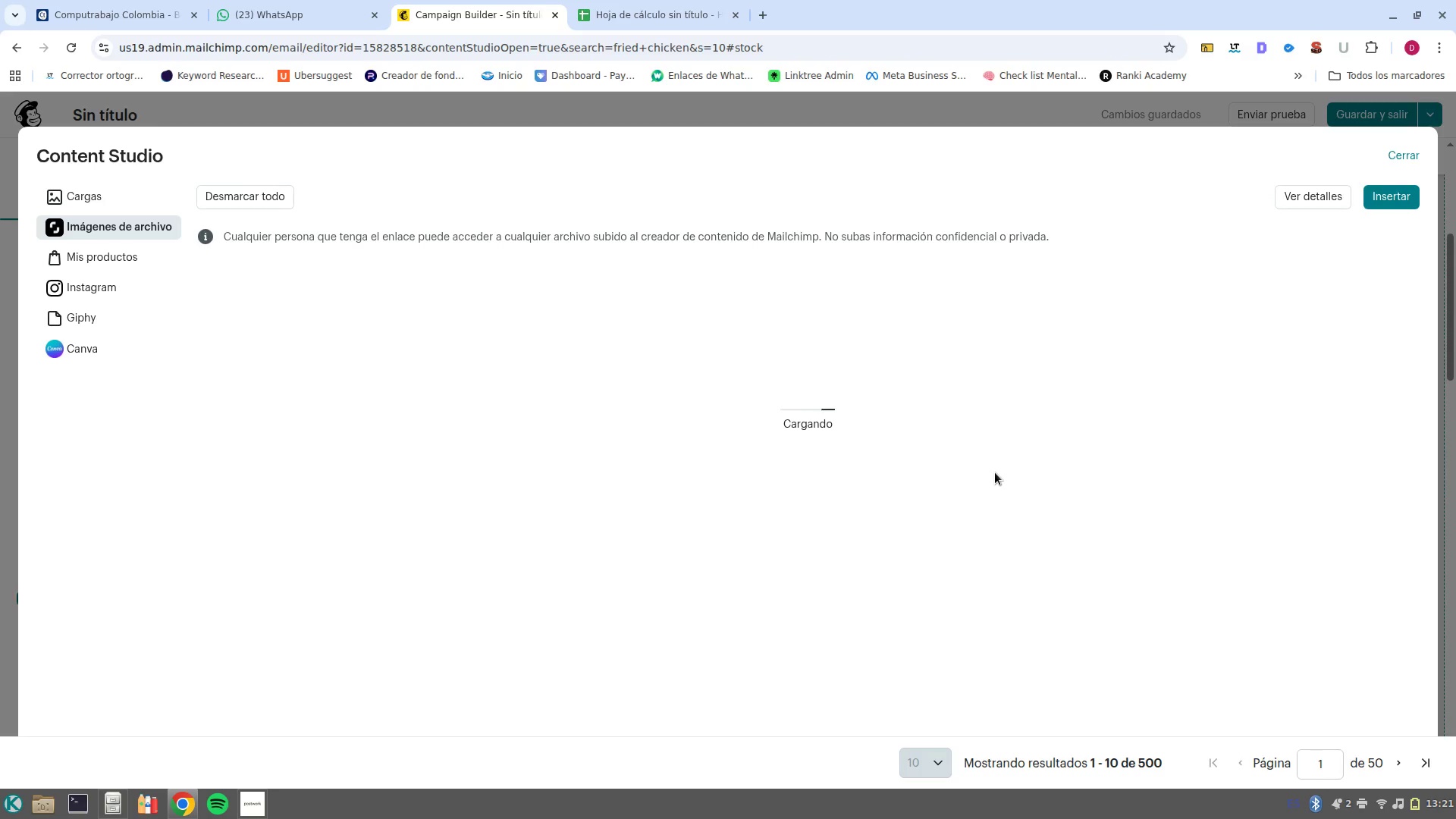 
wait(9.49)
 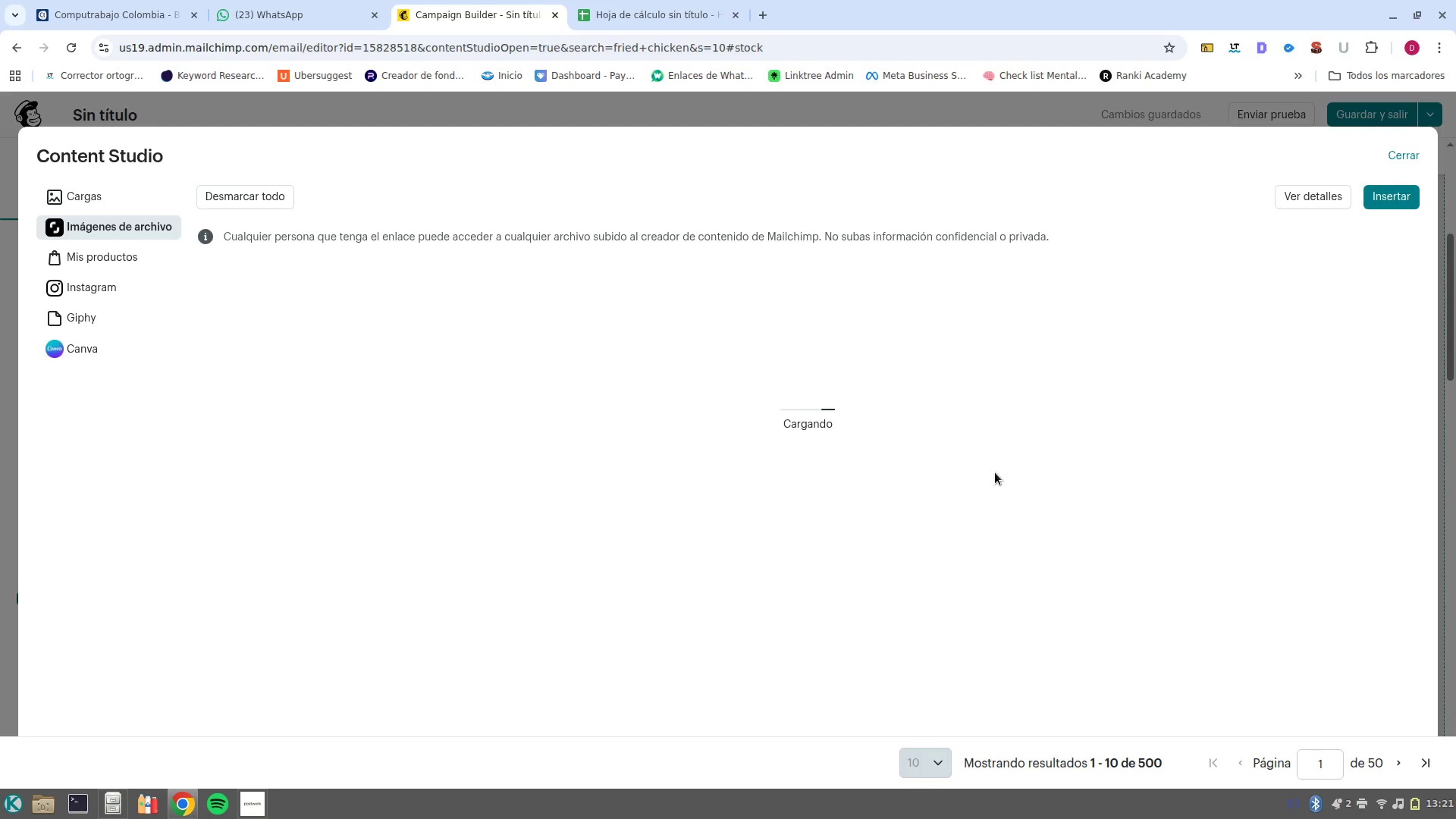 
scroll: coordinate [985, 471], scroll_direction: up, amount: 3.0
 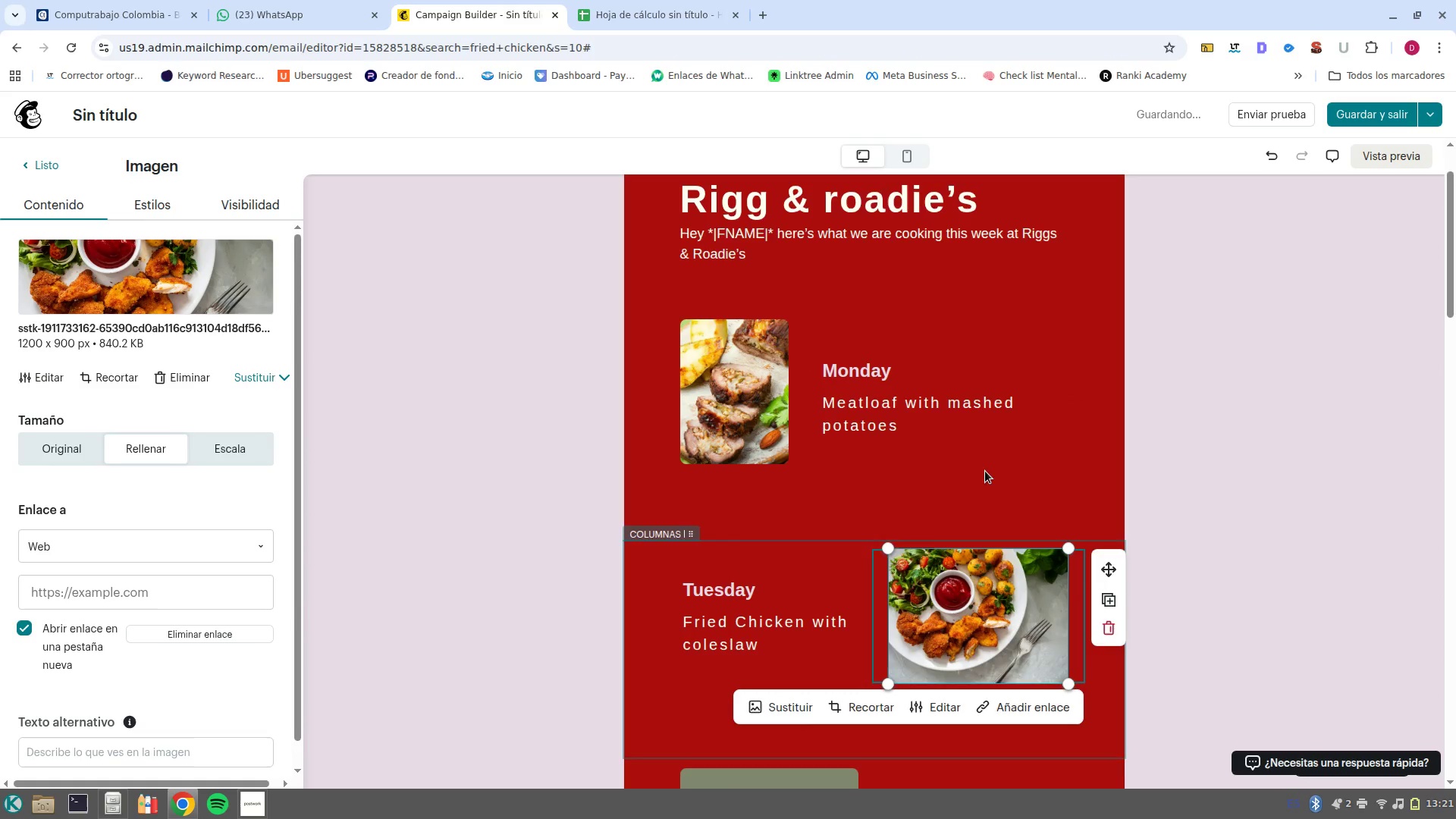 
scroll: coordinate [985, 472], scroll_direction: none, amount: 0.0
 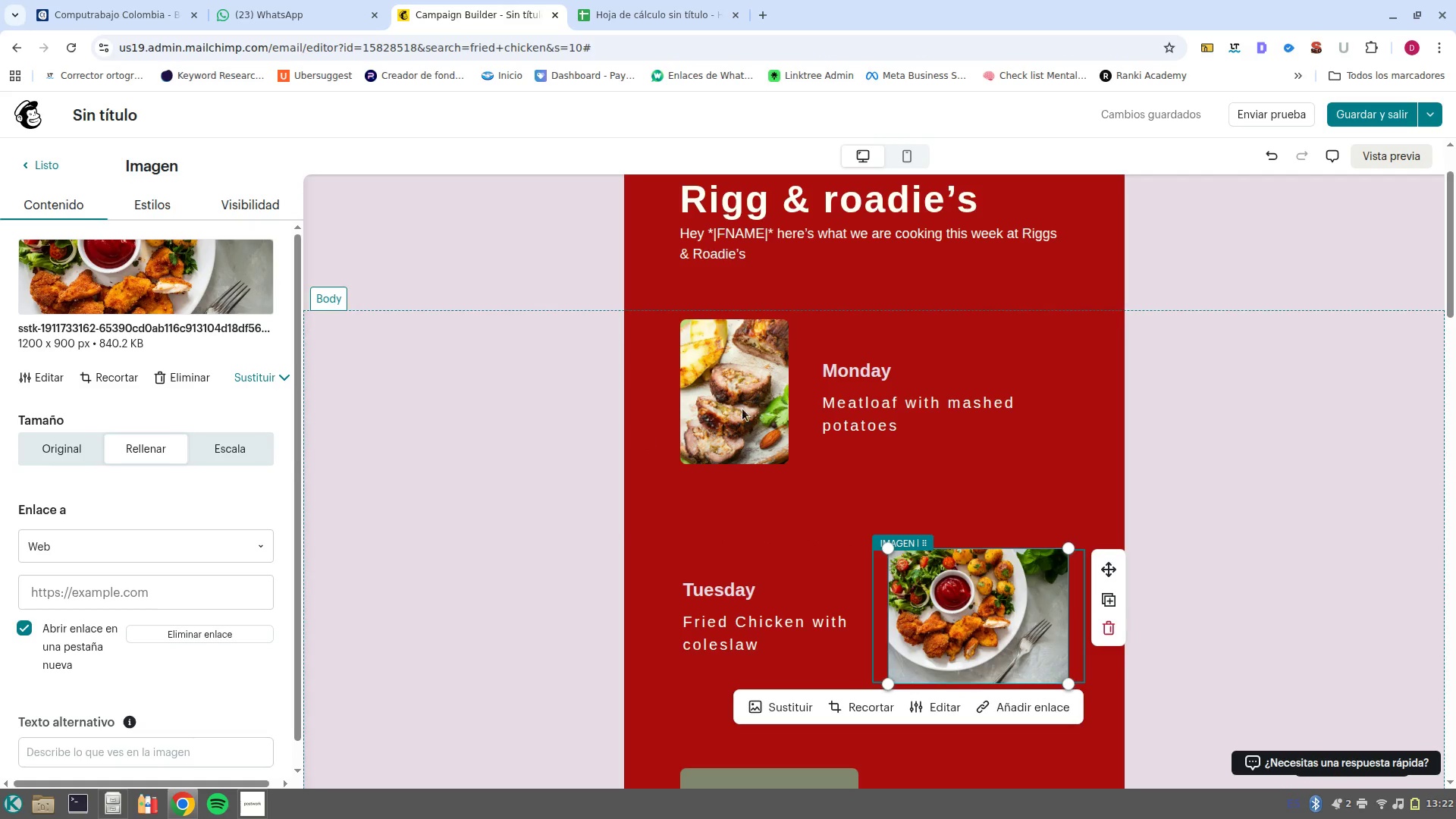 
left_click([765, 400])
 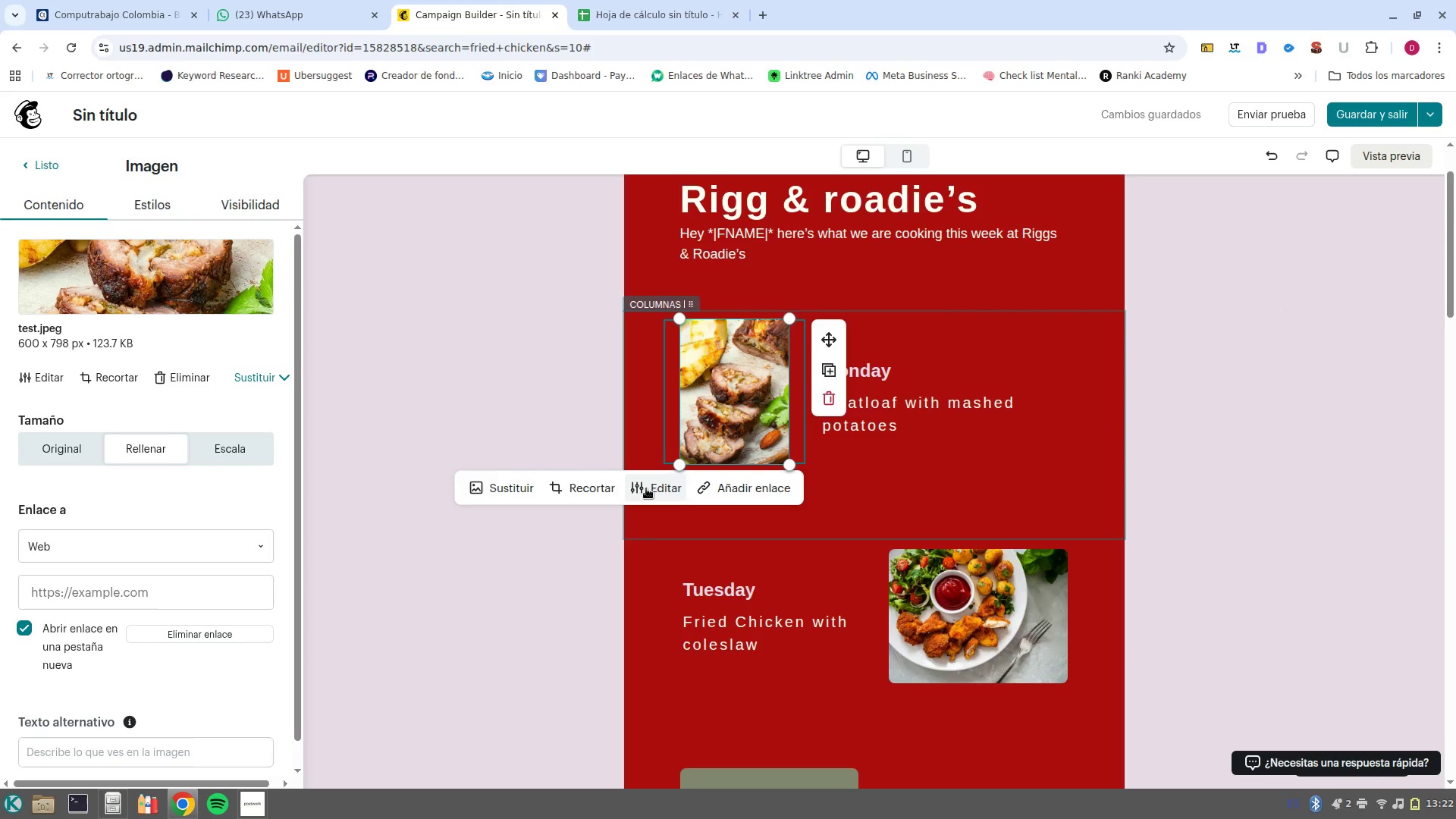 
wait(5.53)
 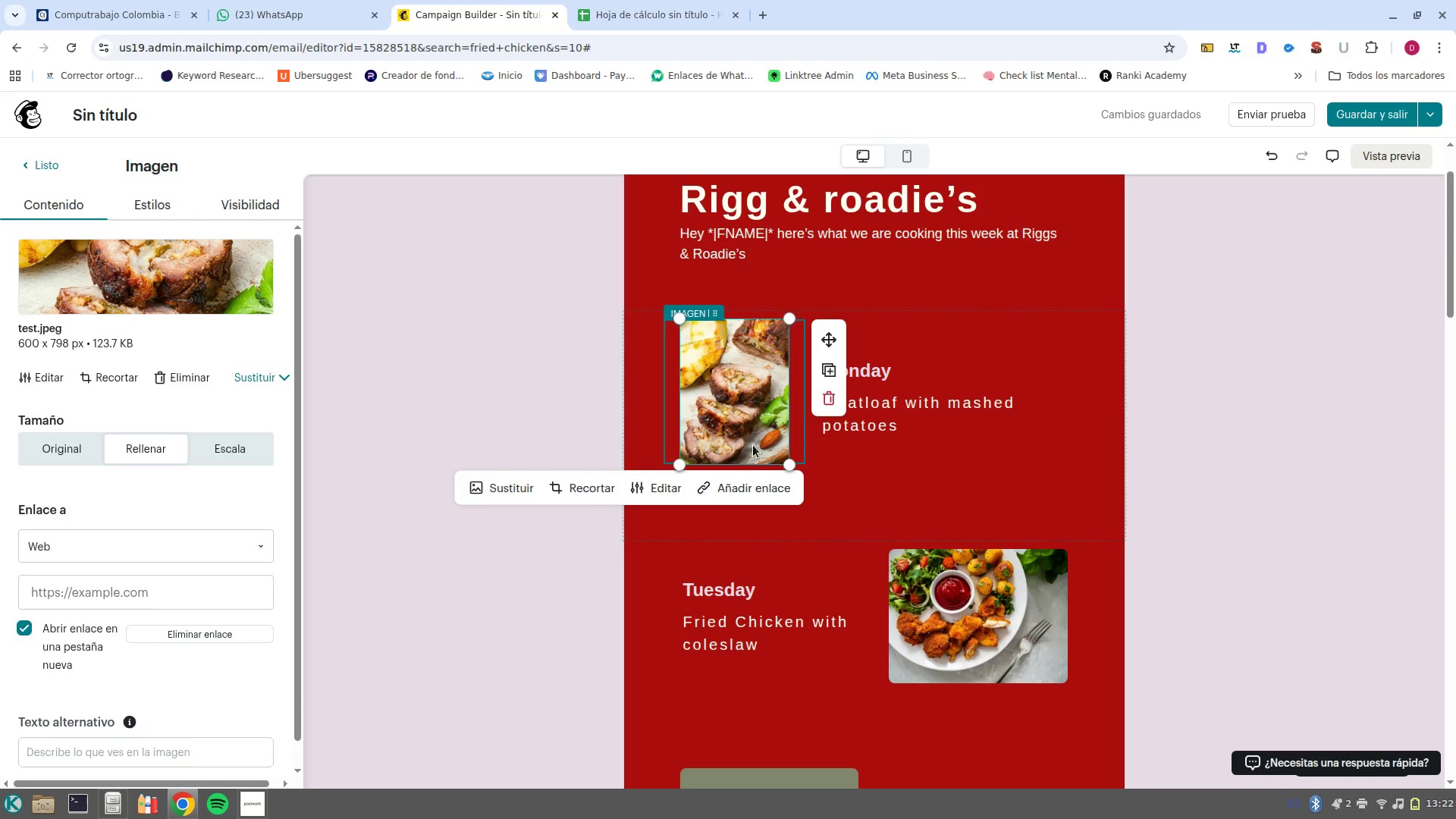 
scroll: coordinate [177, 515], scroll_direction: down, amount: 3.0
 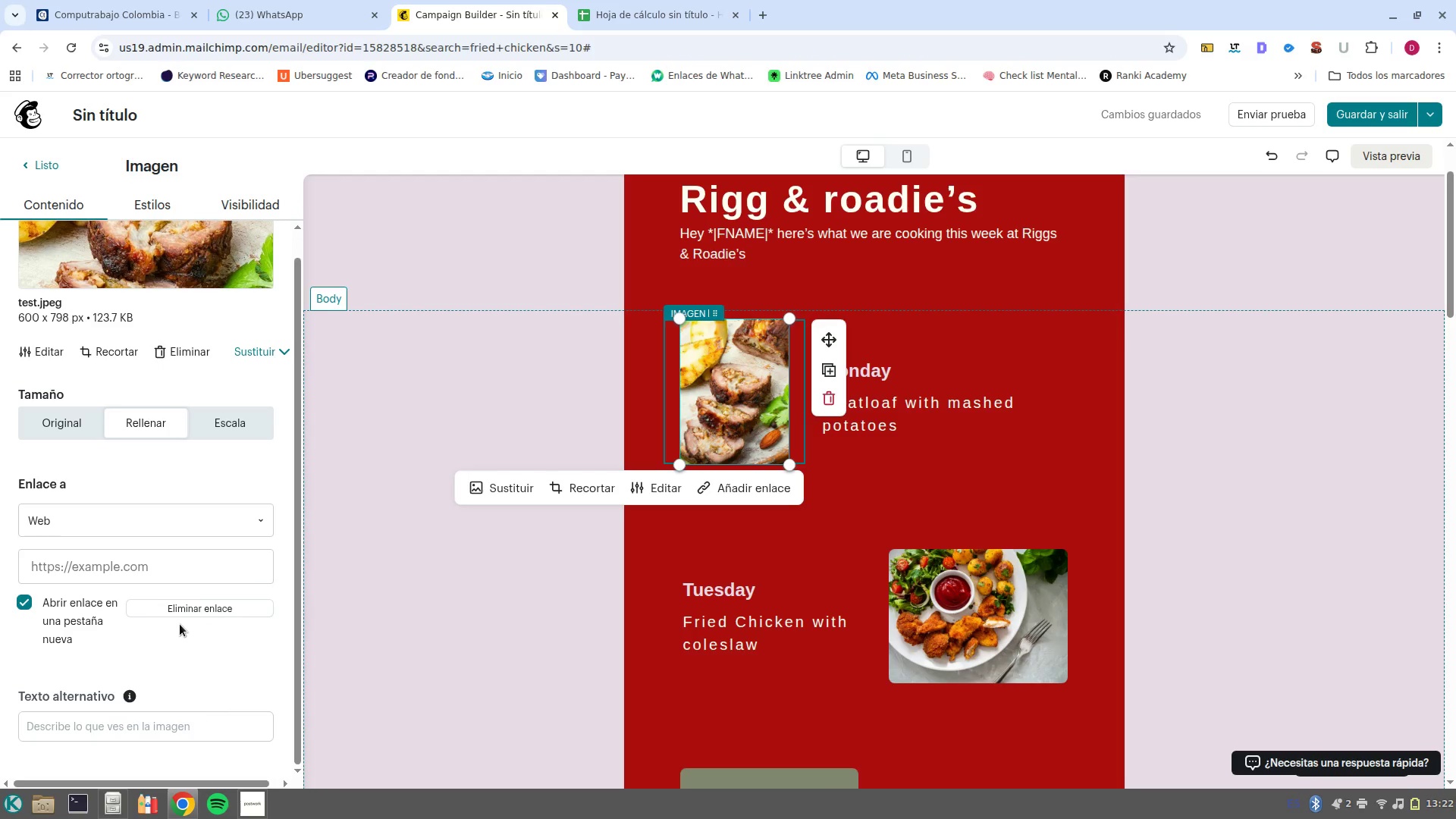 
wait(11.36)
 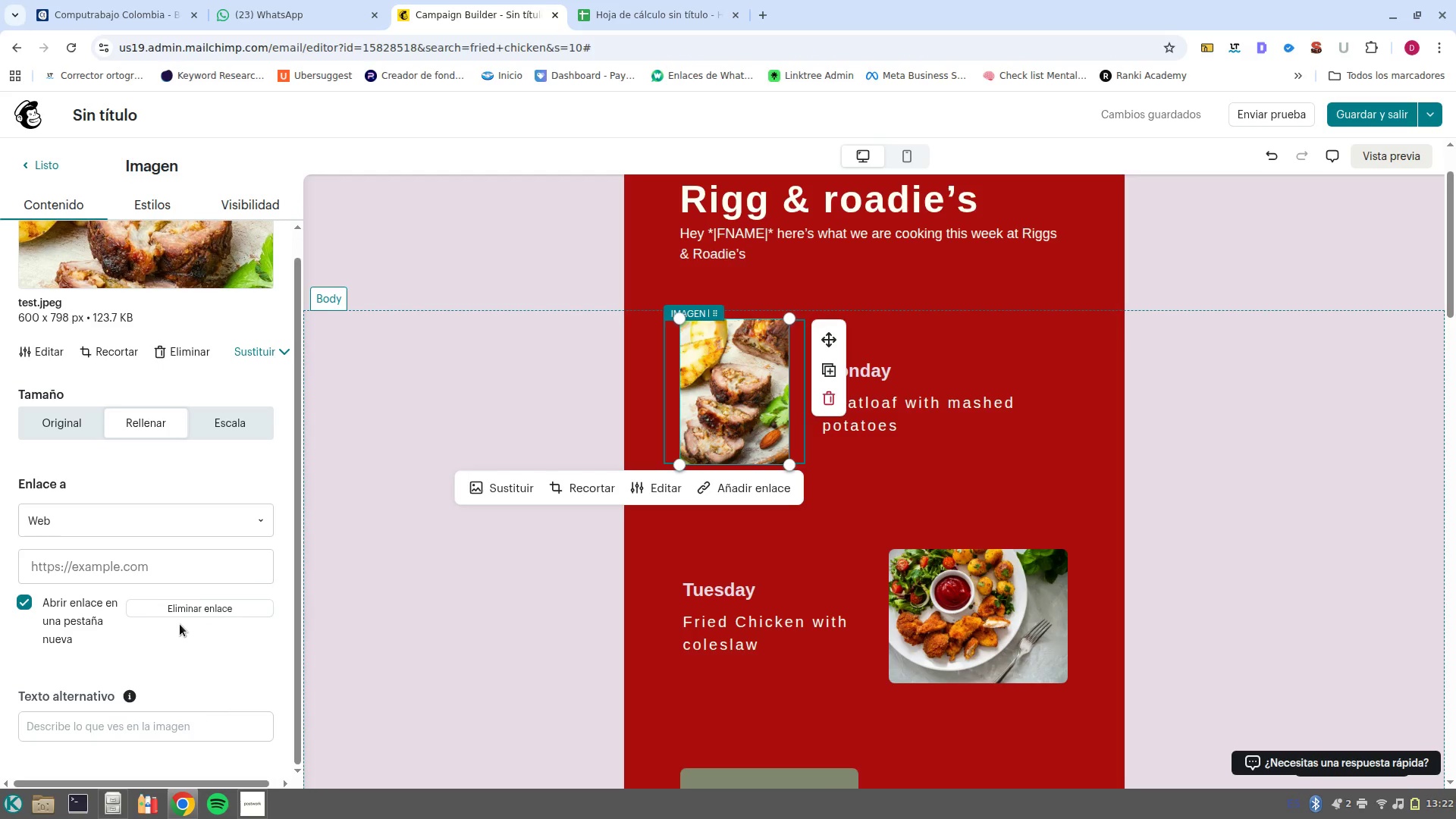 
left_click([184, 717])
 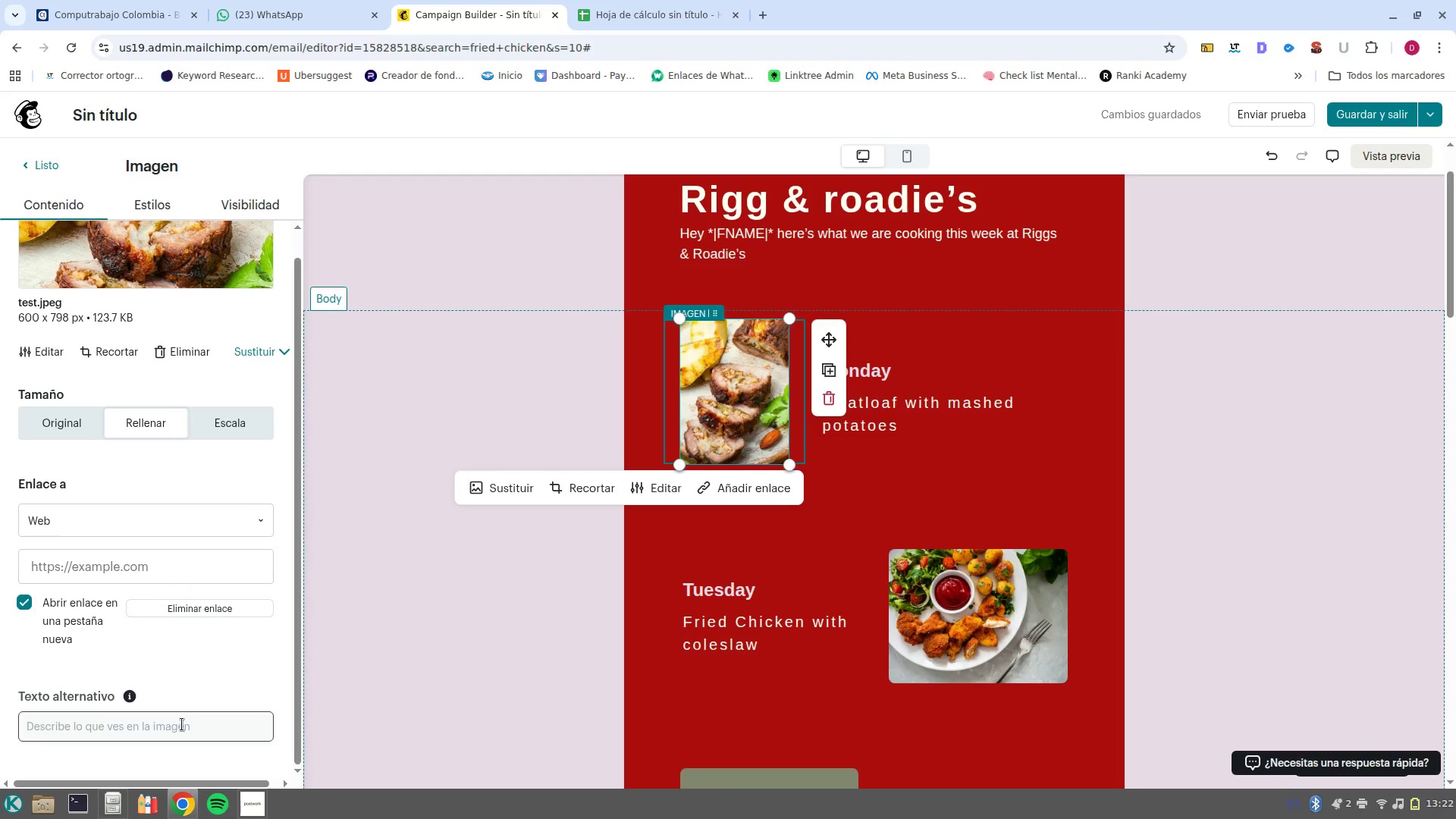 
left_click([182, 724])
 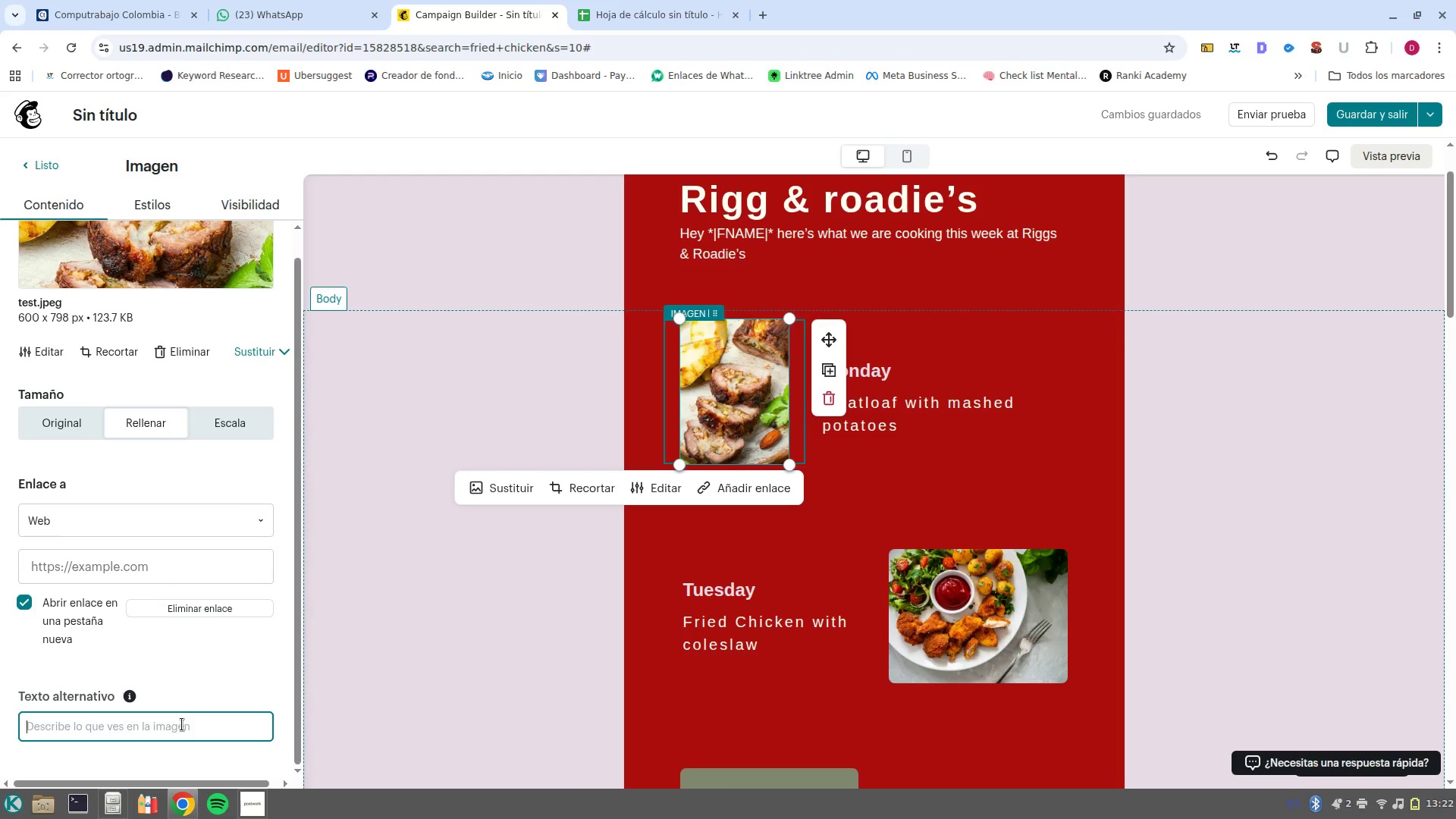 
type(Slice of traditional meatloaf with s)
key(Backspace)
type(mashed potatoes on a wit)
key(Backspace)
type(the plate)
 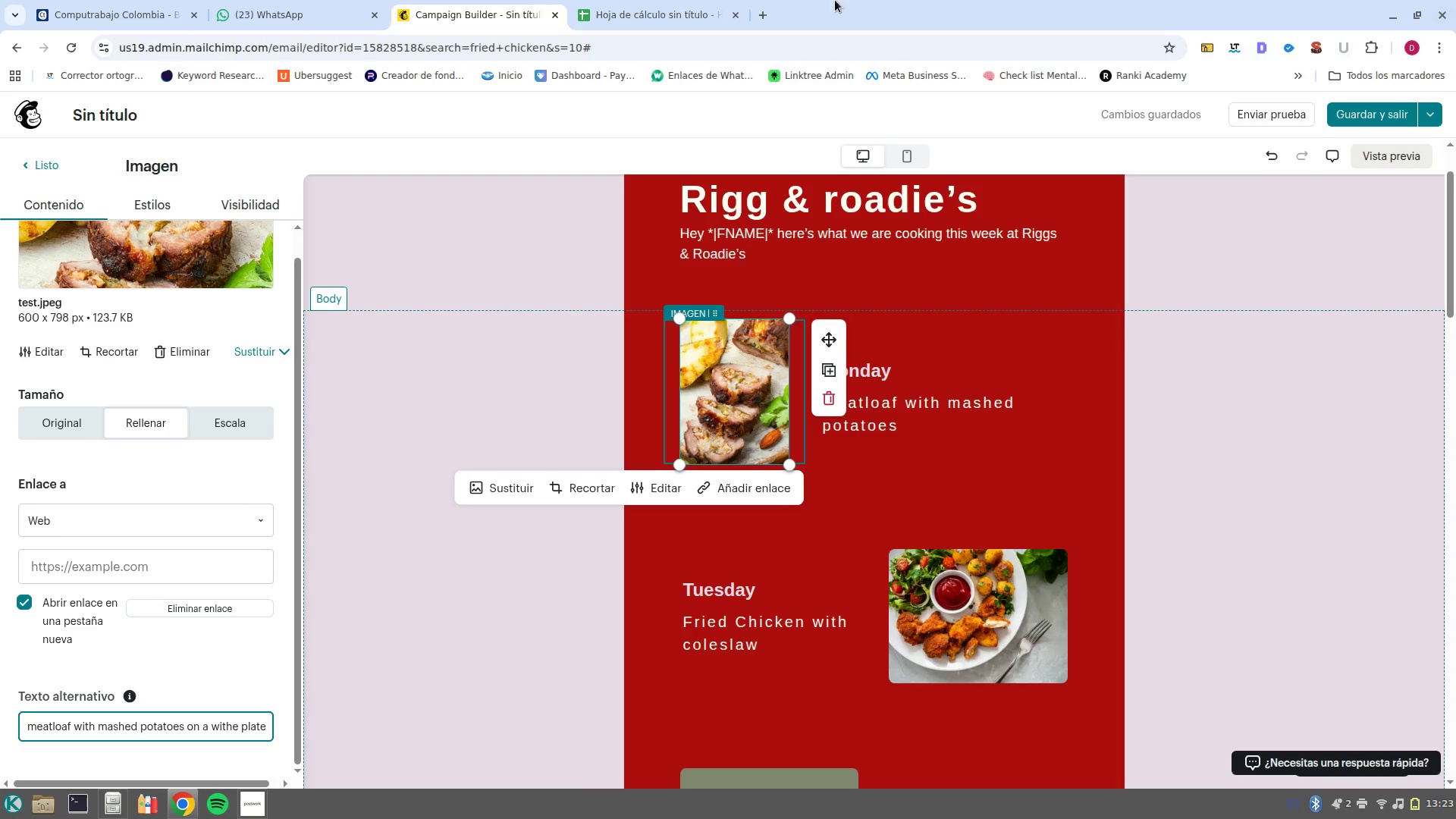 
wait(35.32)
 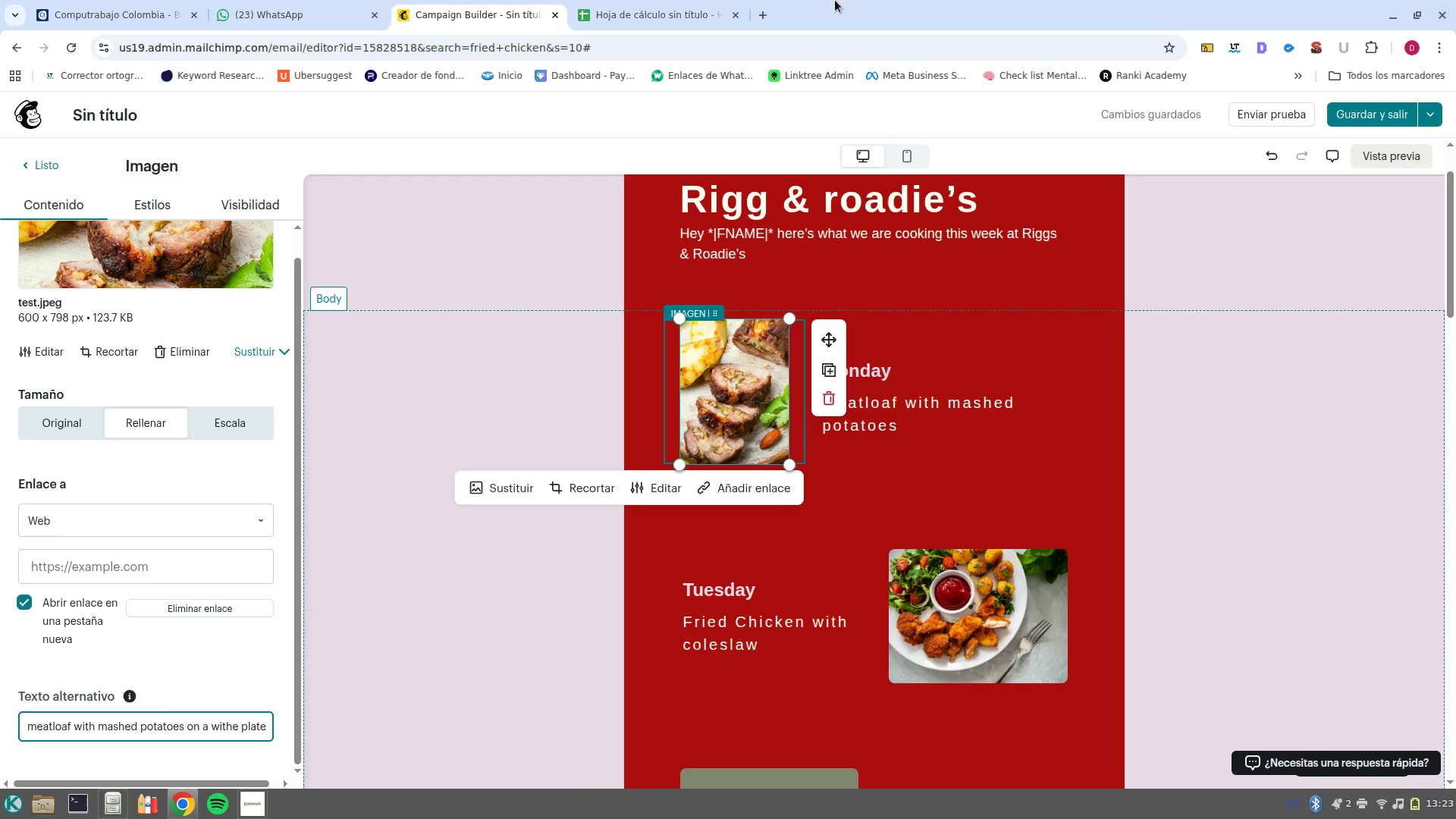 
left_click([802, 645])
 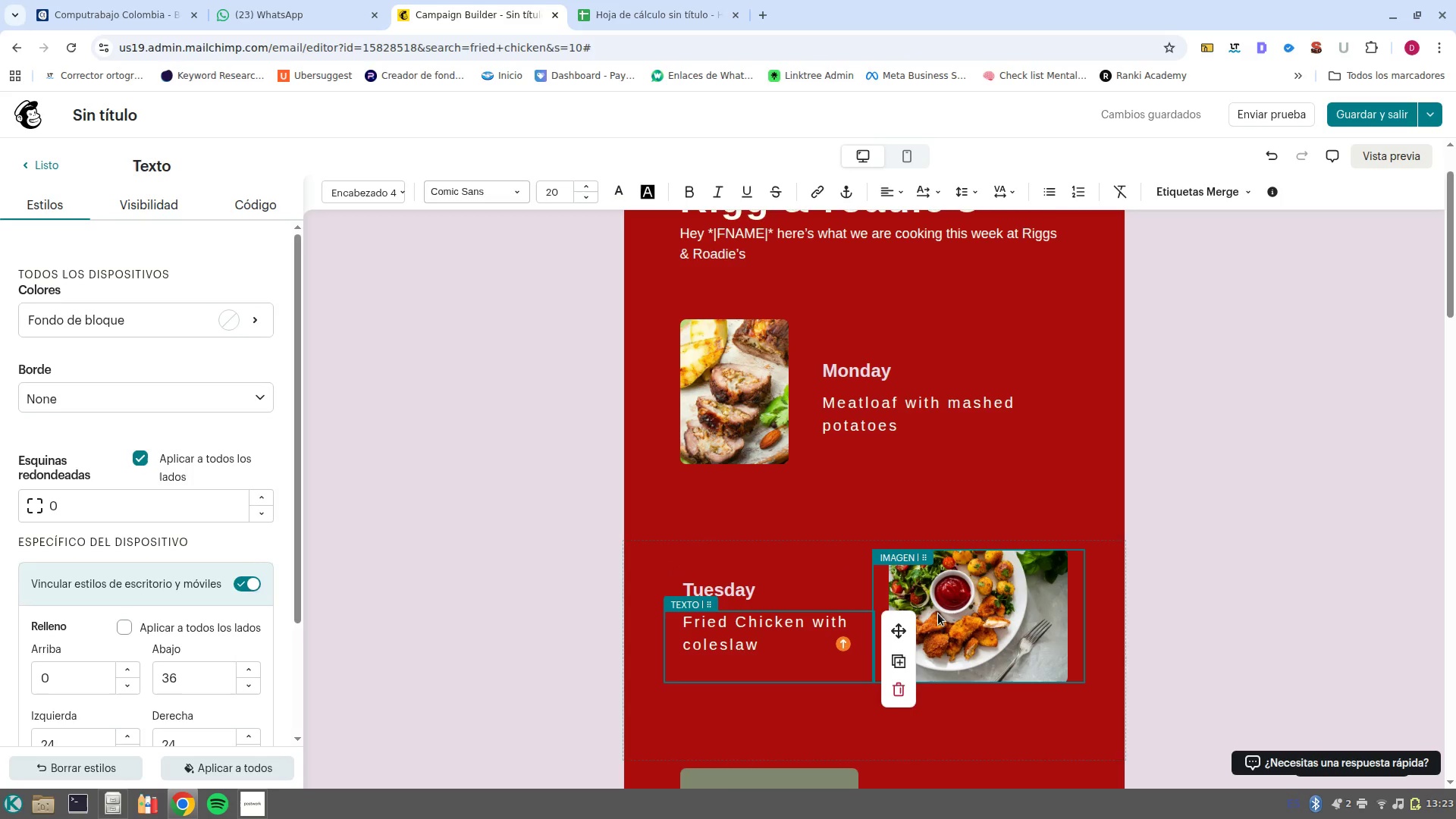 
left_click([959, 583])
 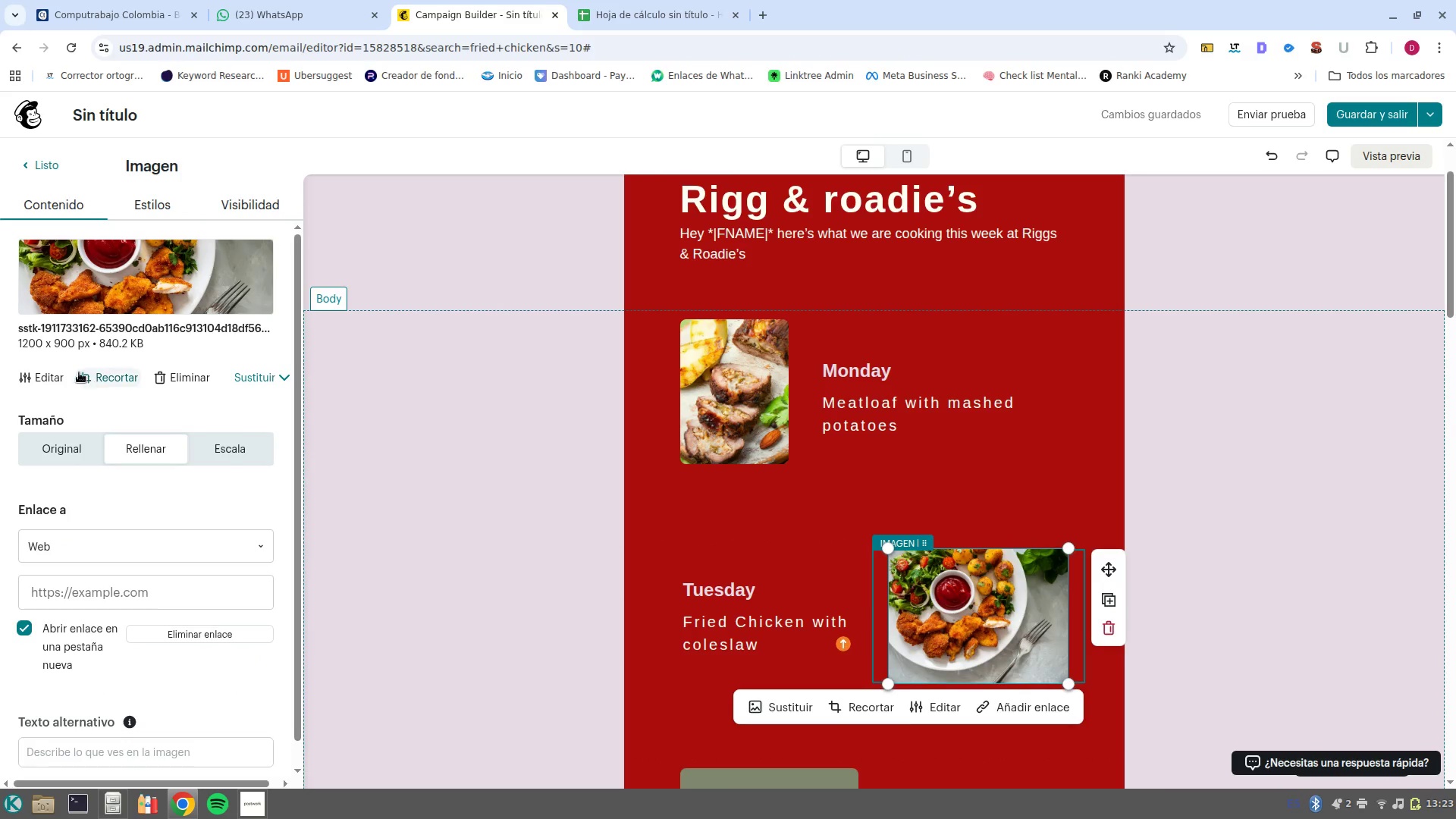 
left_click([52, 376])
 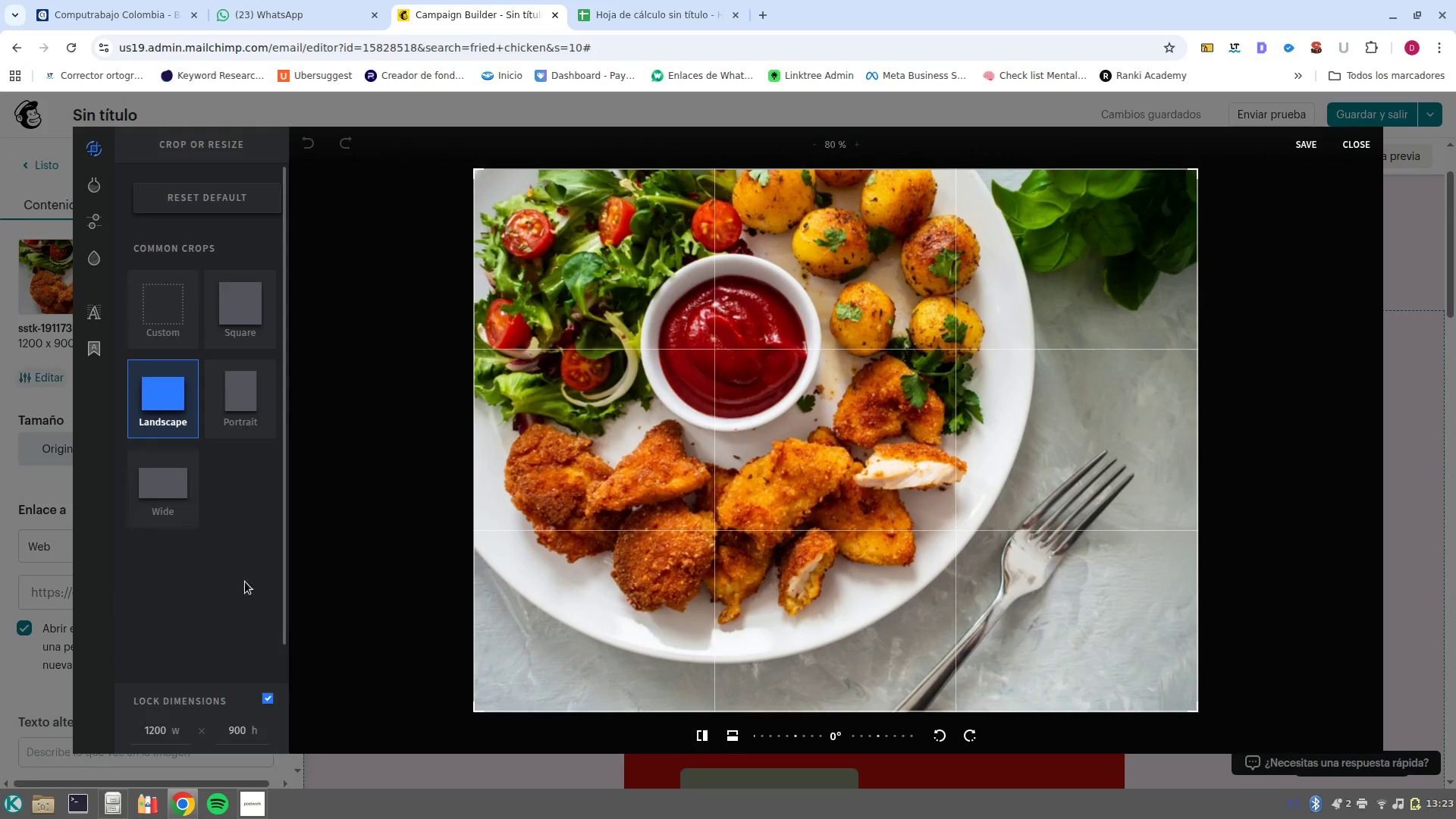 
wait(5.83)
 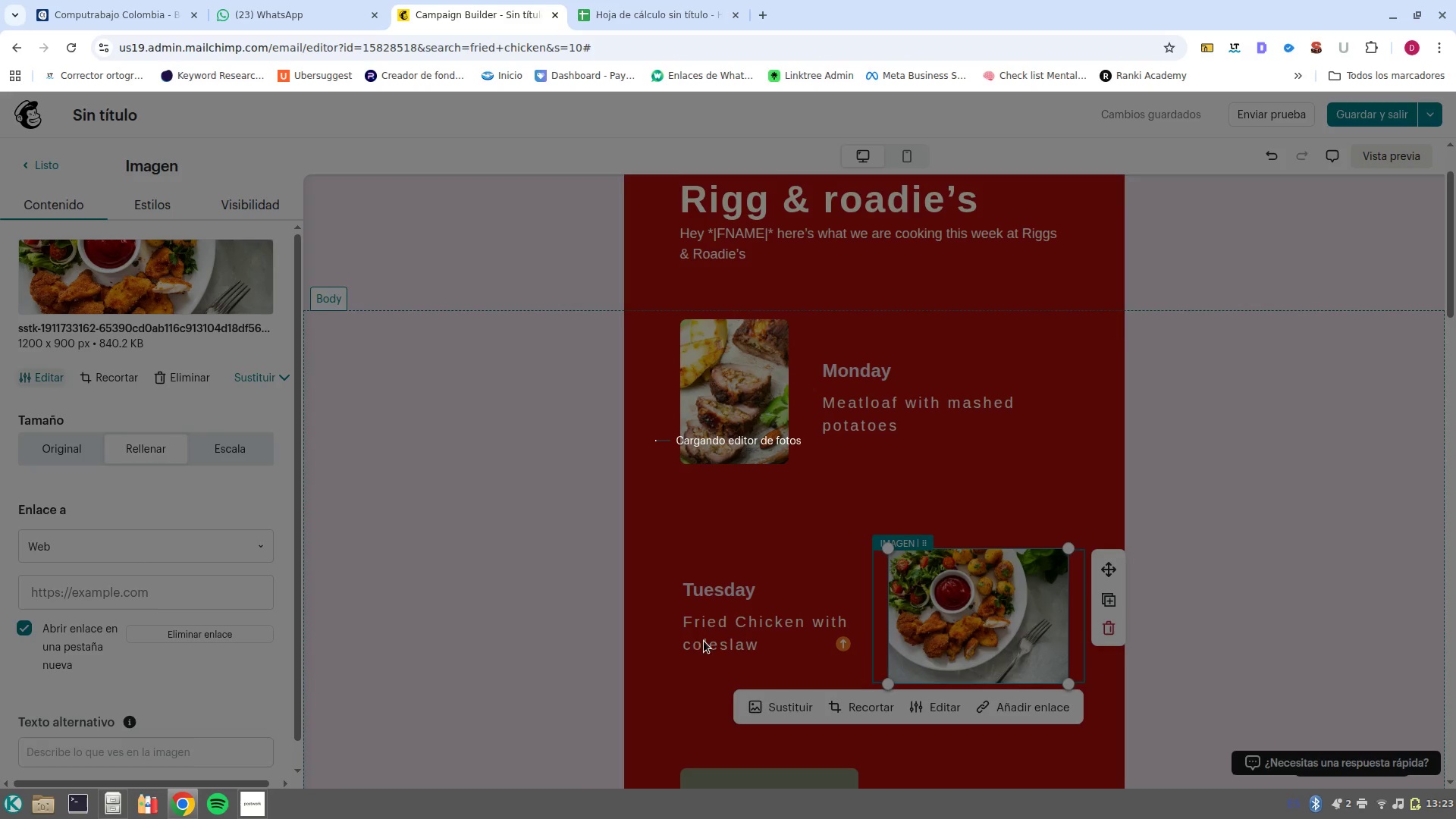 
left_click([155, 732])
 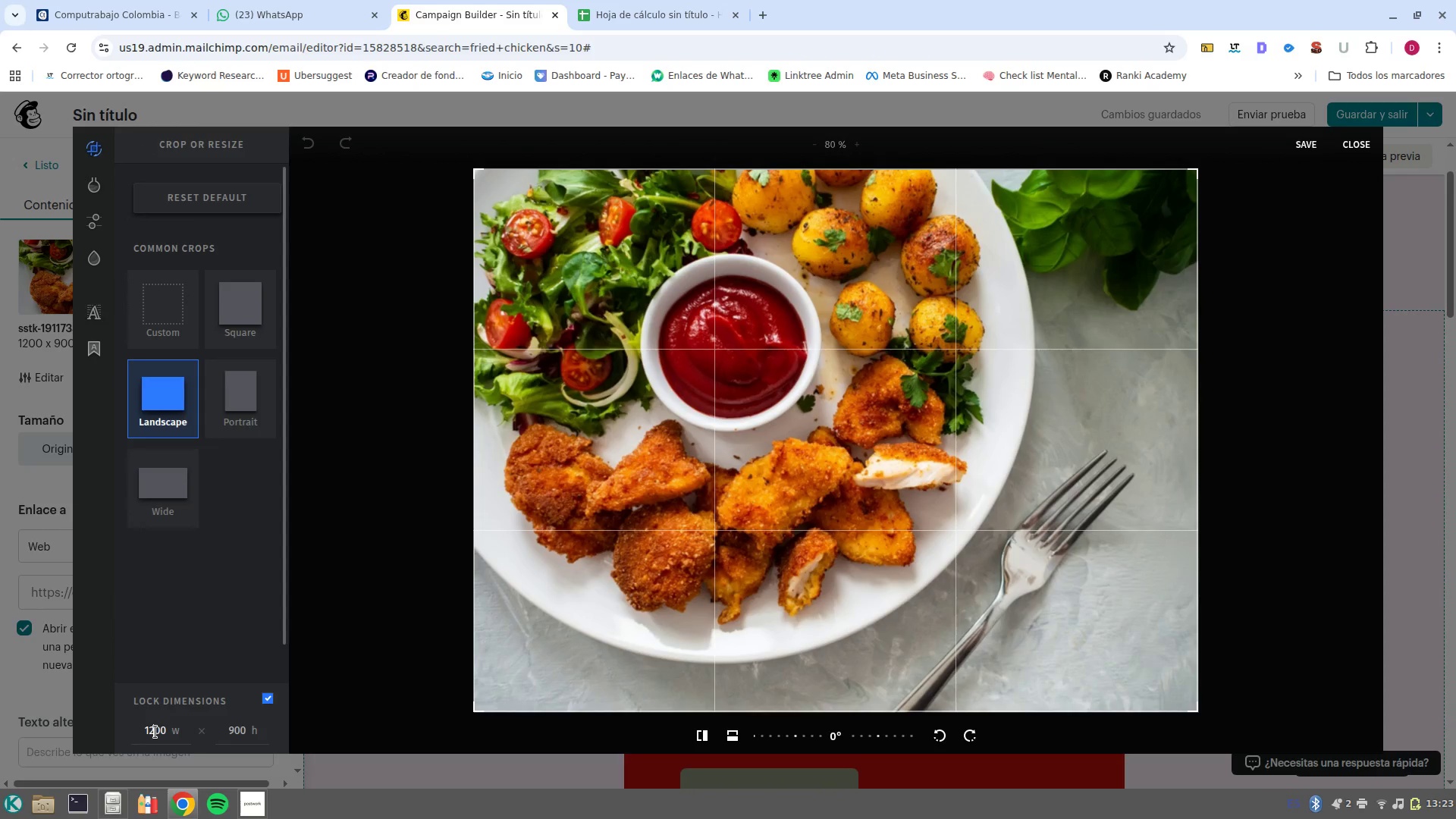 
left_click([155, 732])
 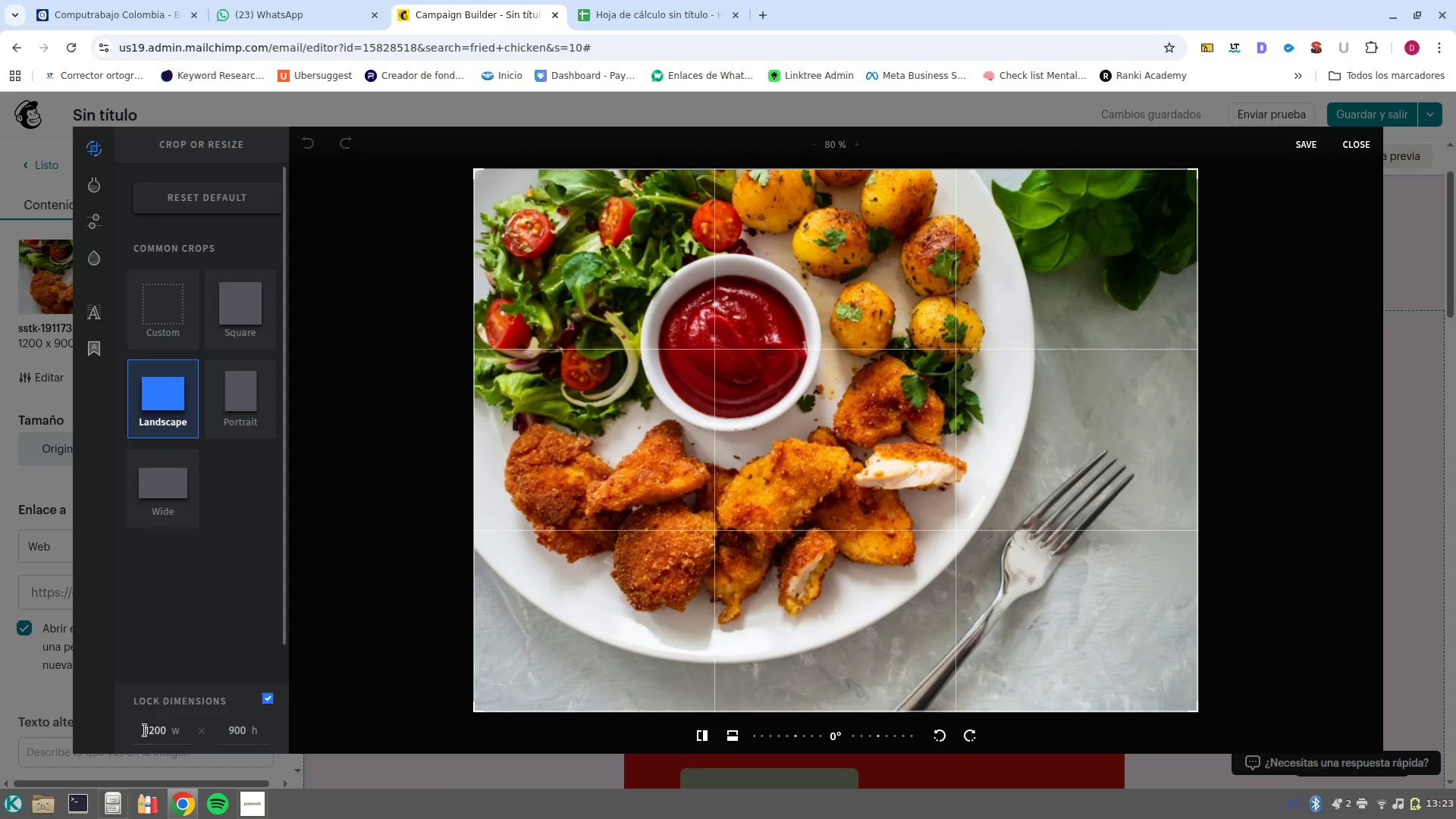 
double_click([152, 730])
 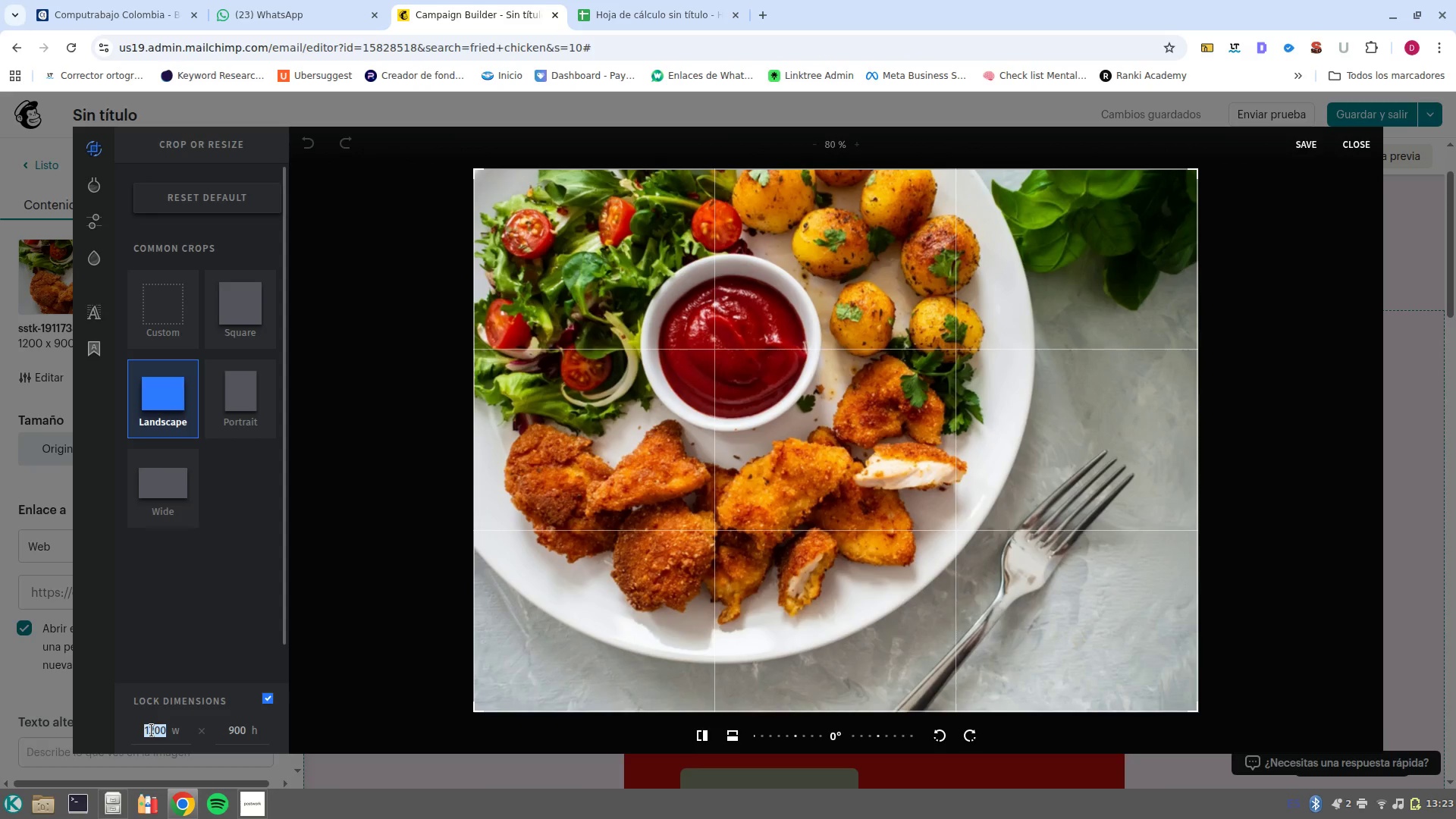 
type(600)
 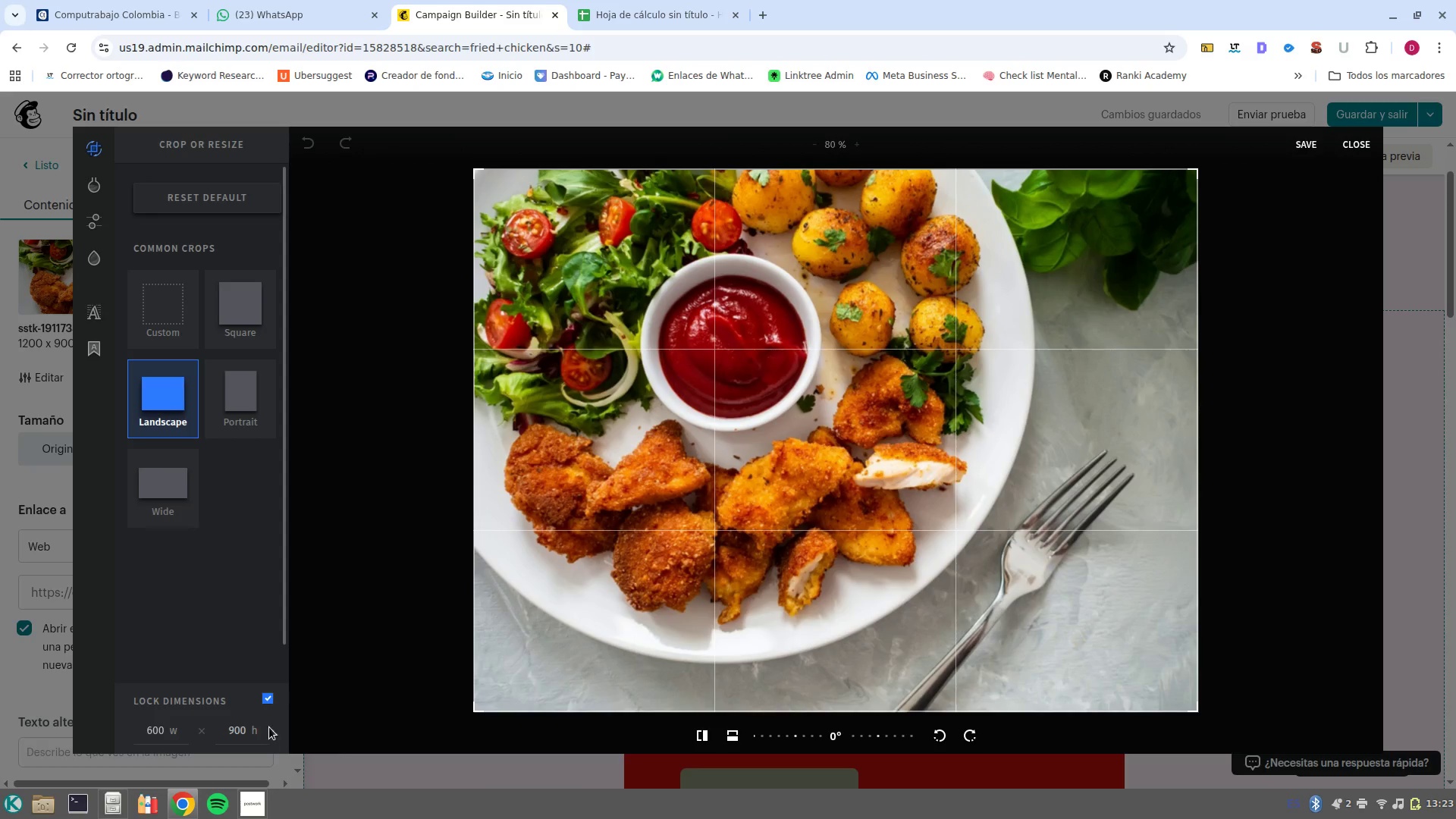 
left_click([246, 727])
 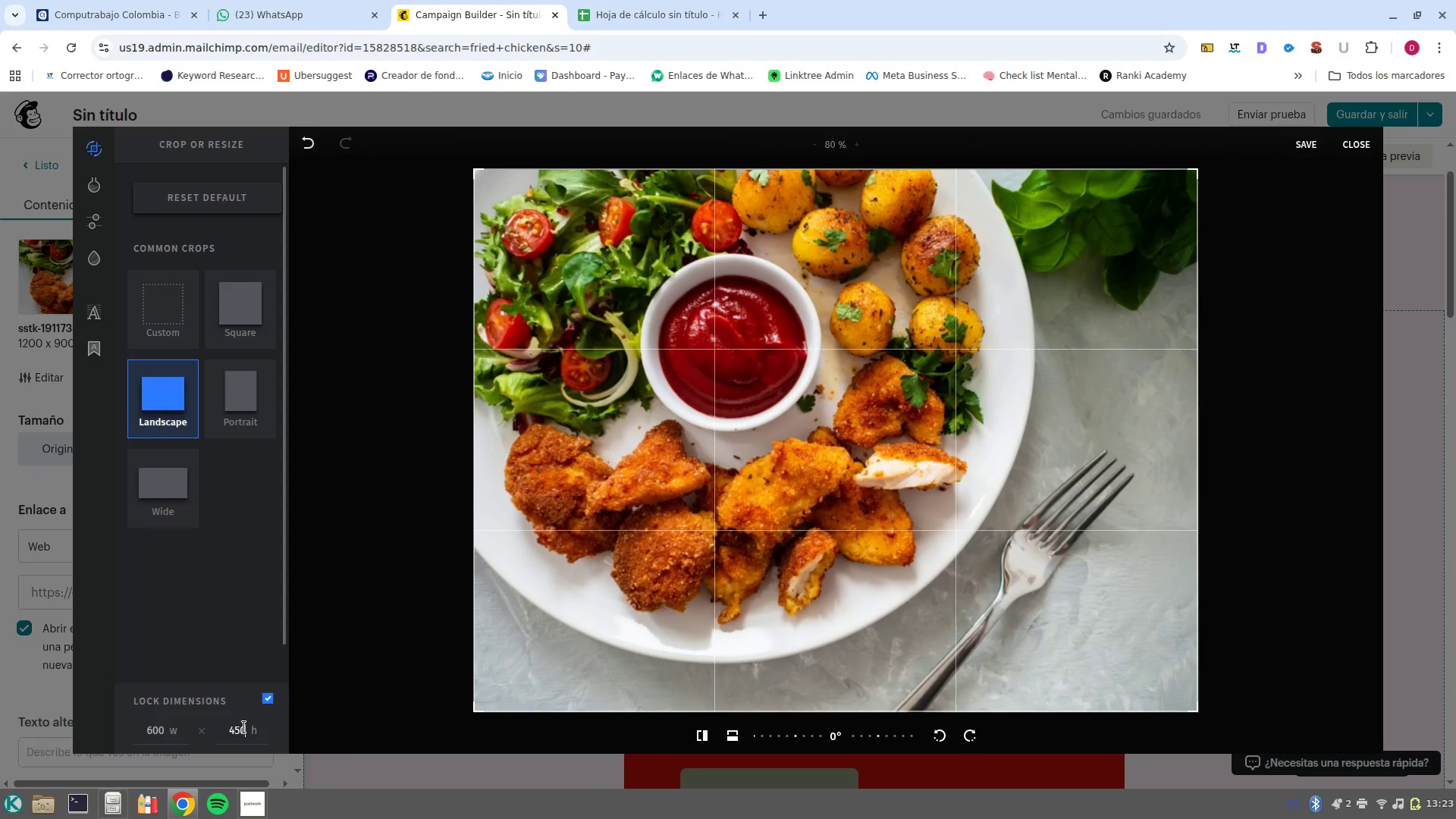 
left_click([244, 727])
 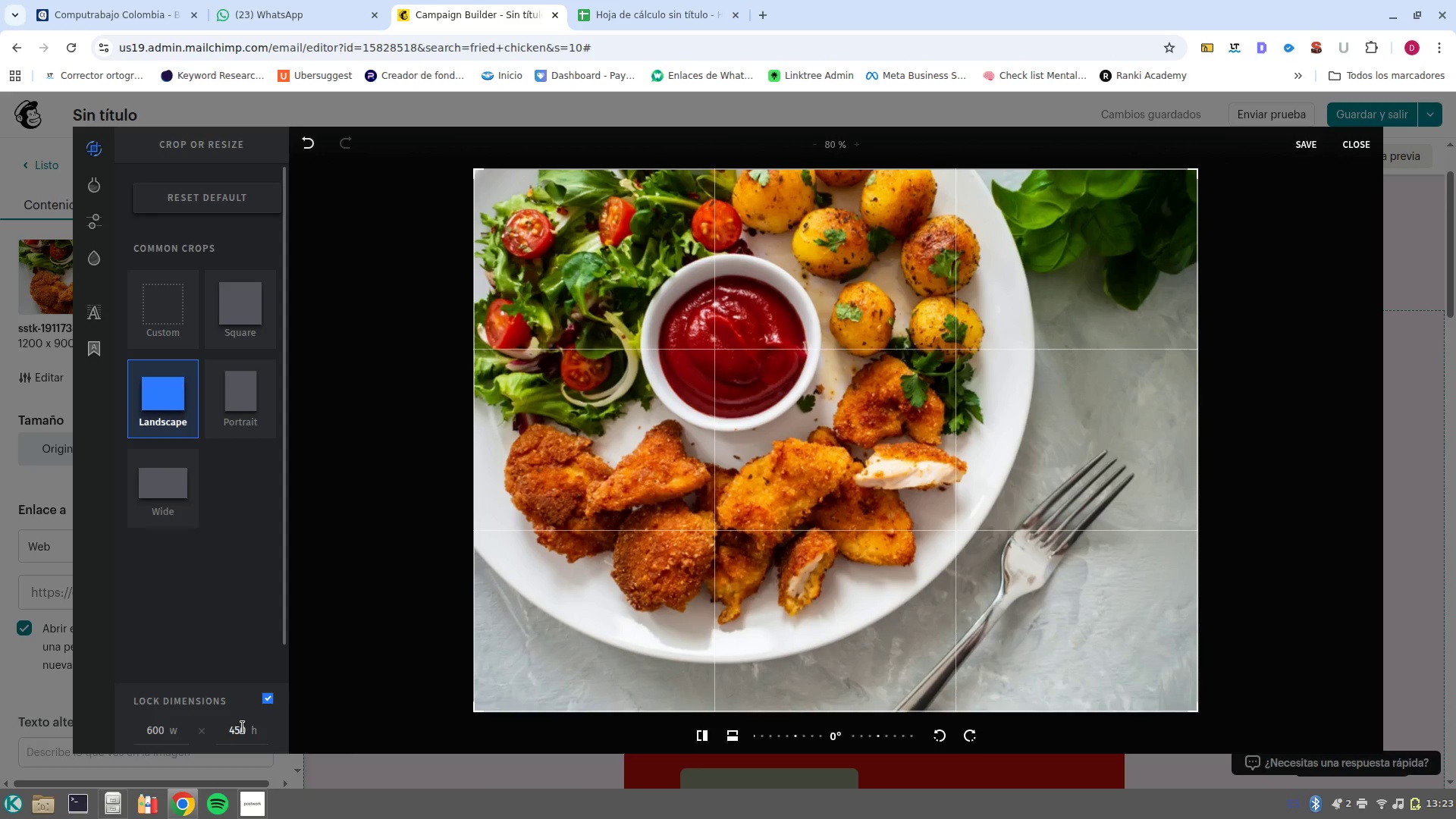 
left_click([243, 727])
 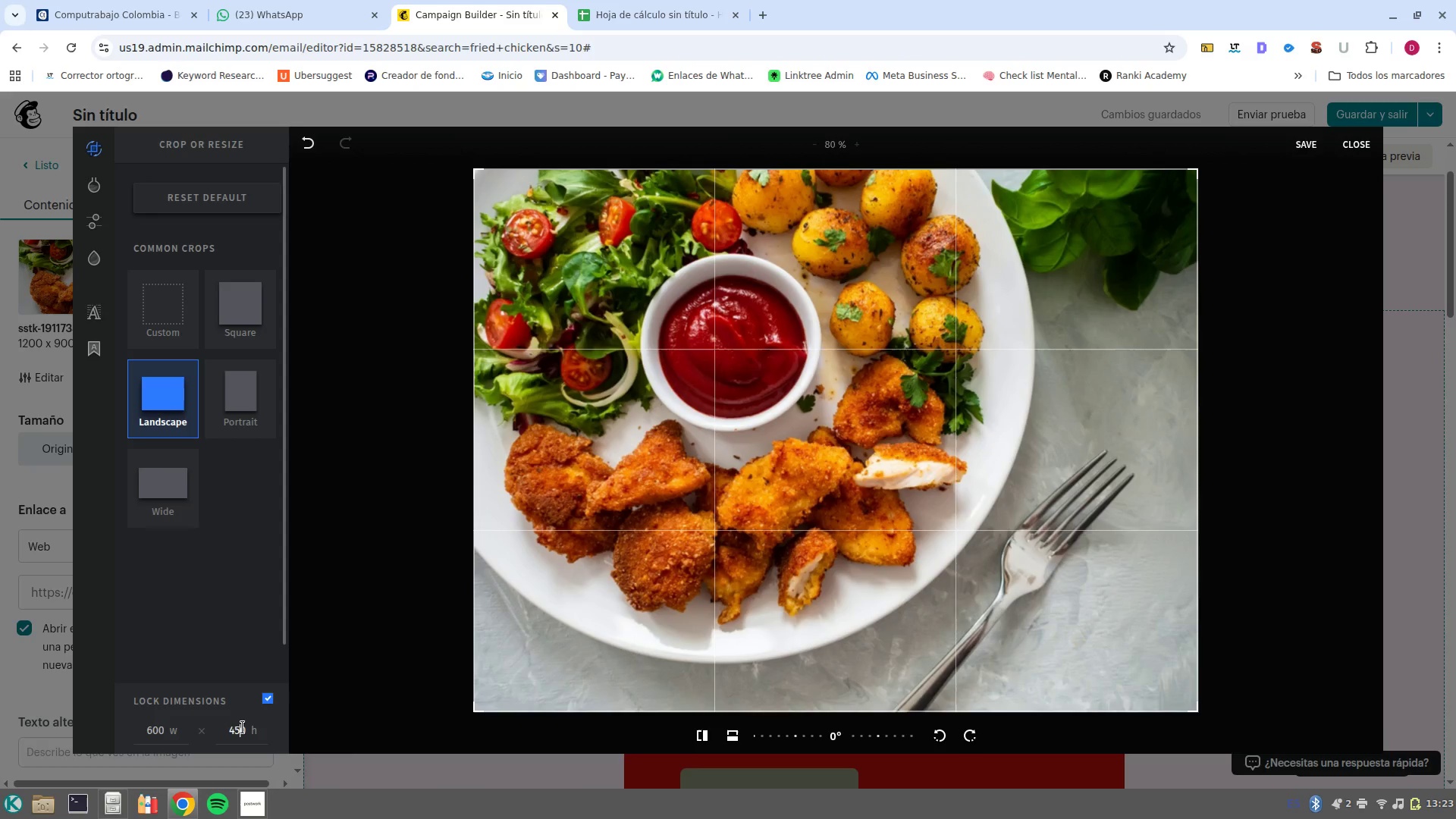 
left_click([243, 727])
 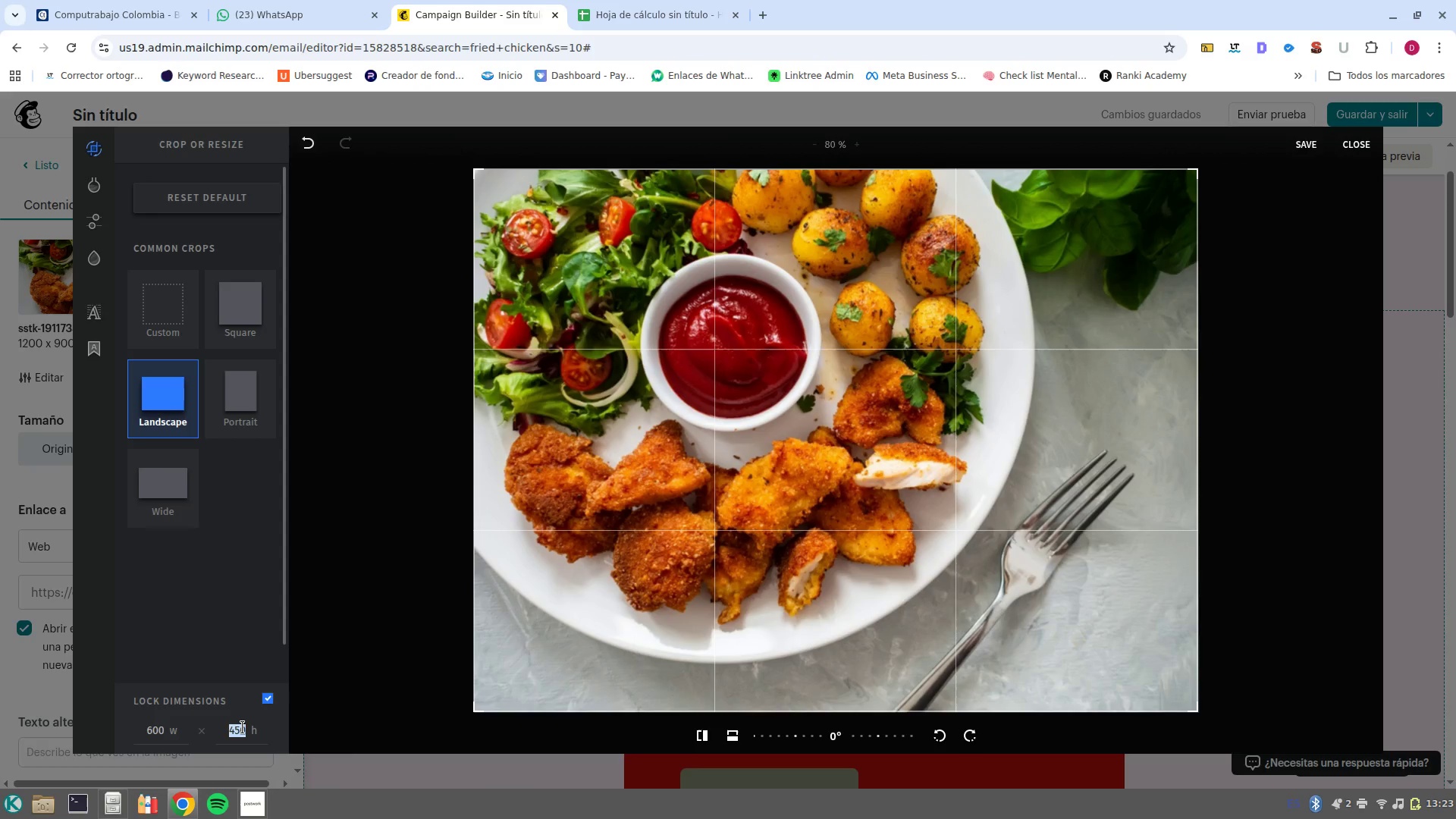 
type(800)
 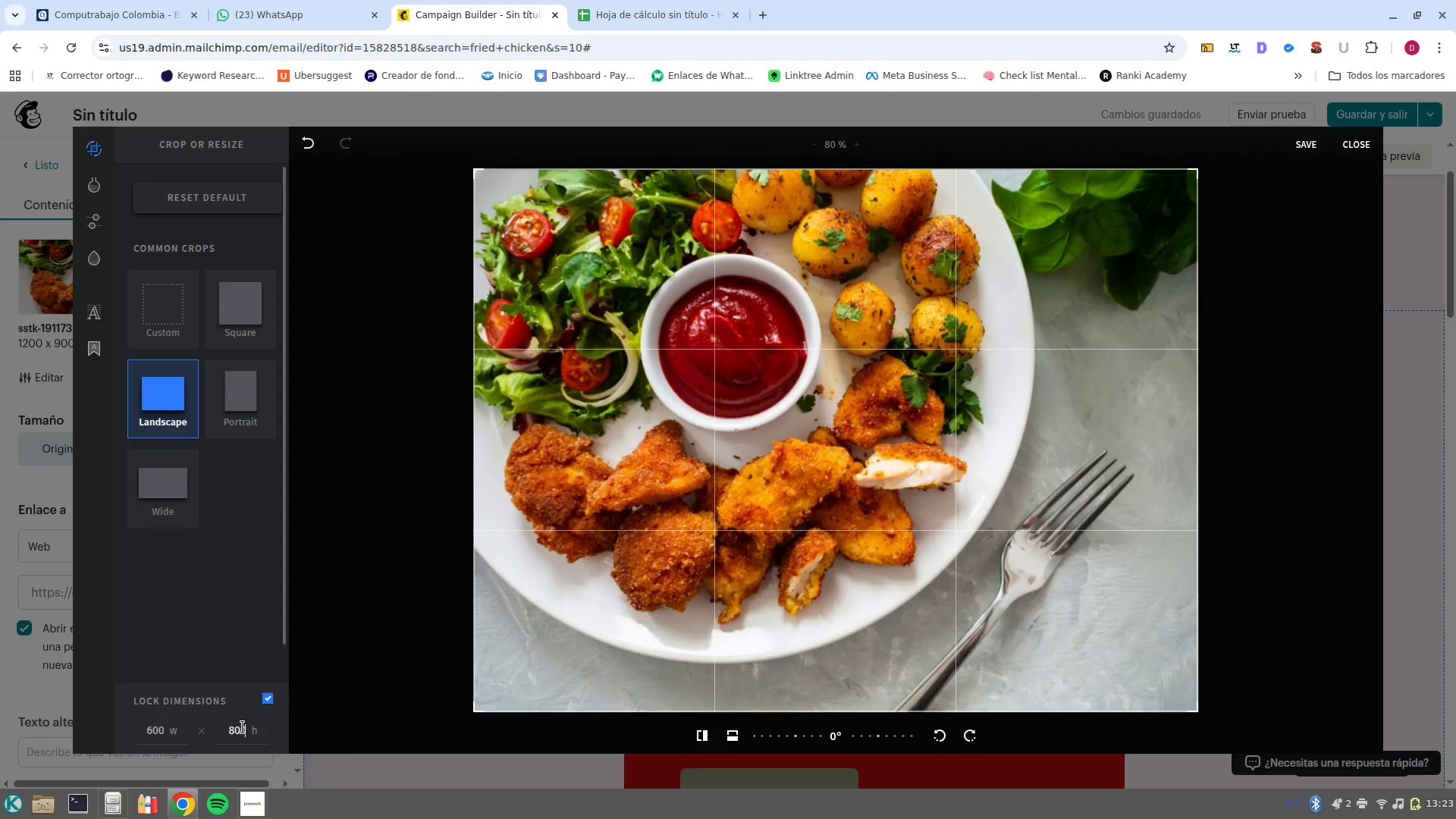 
key(Enter)
 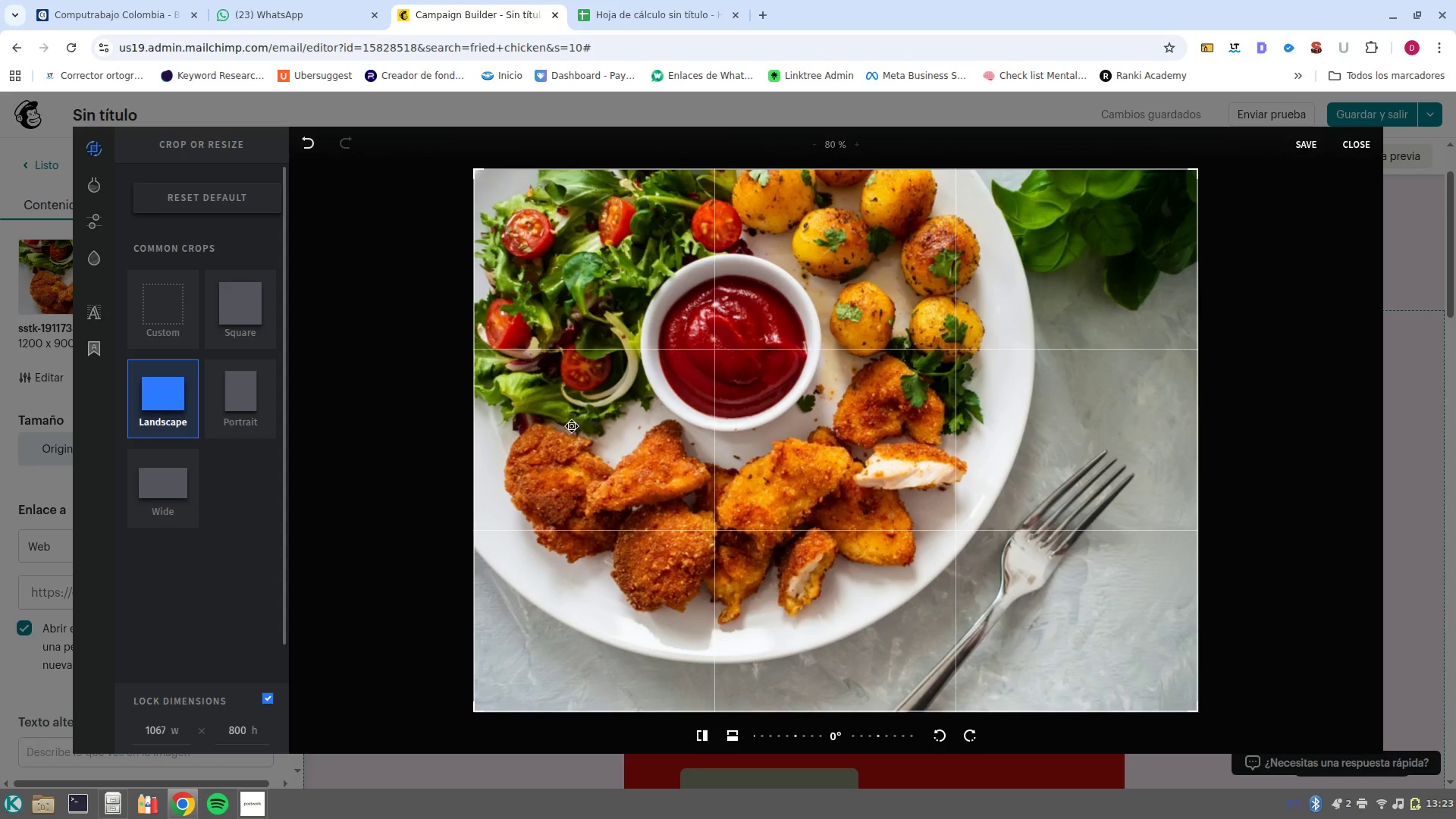 
left_click([157, 730])
 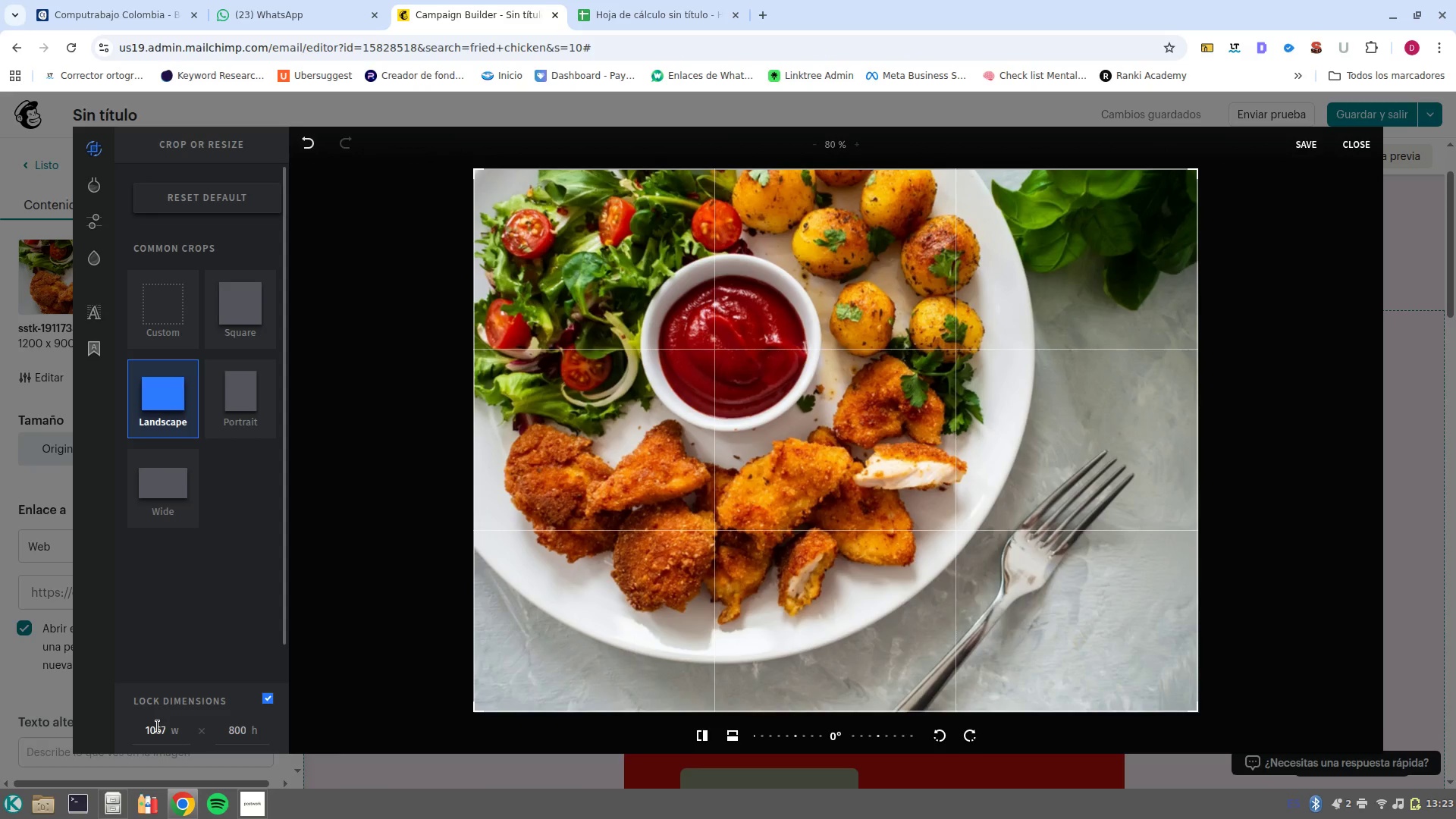 
double_click([158, 726])
 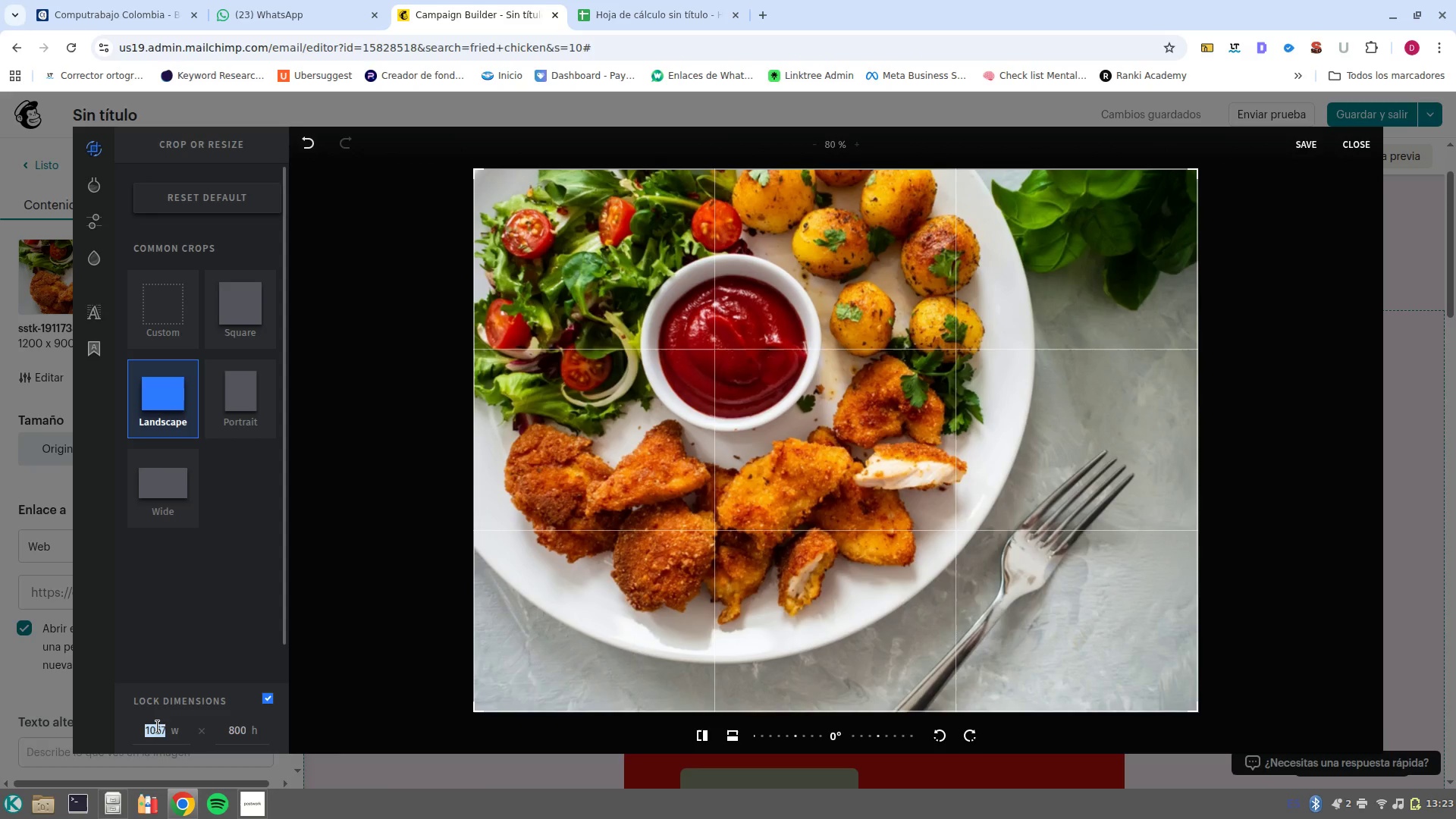 
type(800)
 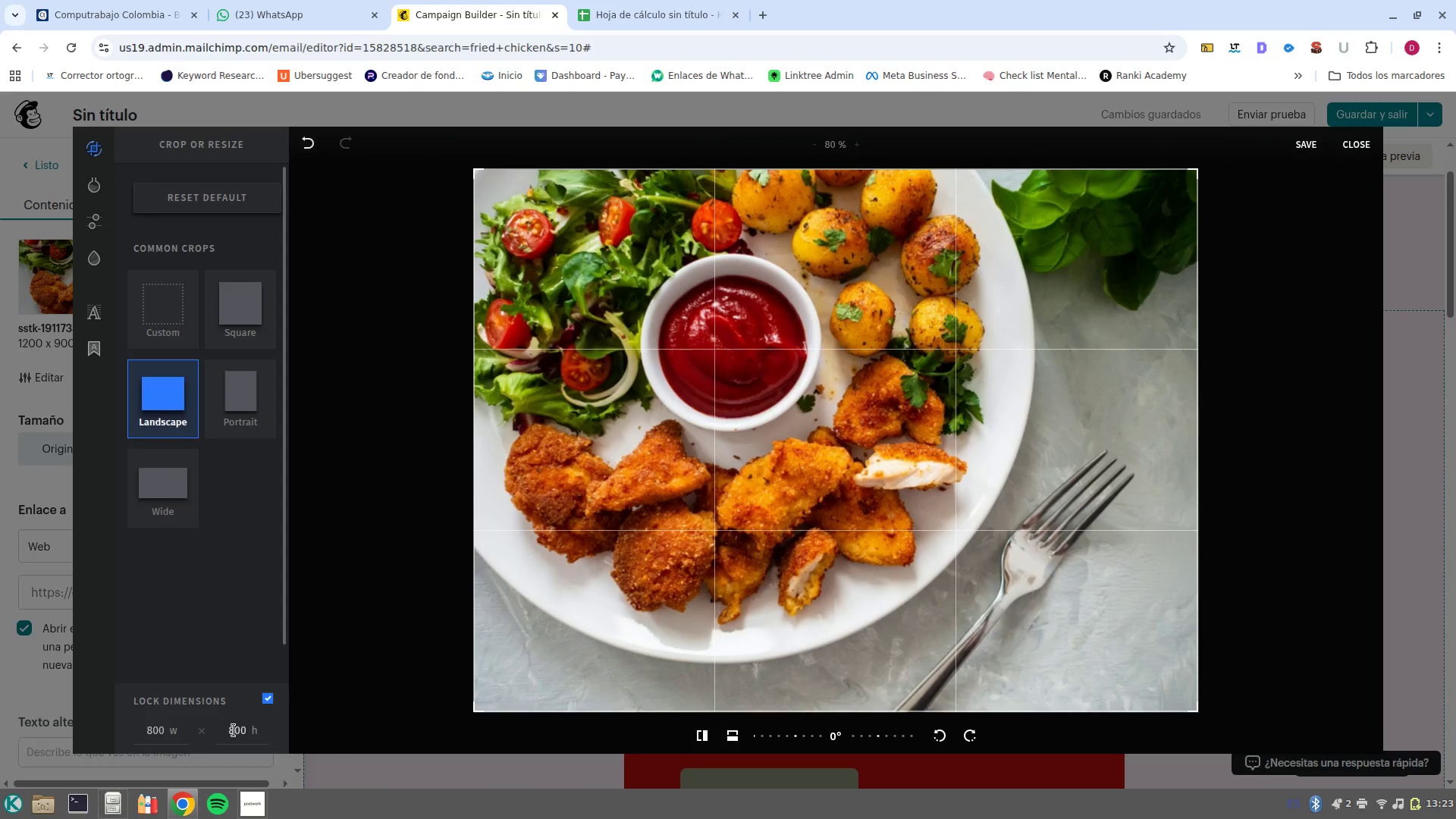 
double_click([234, 730])
 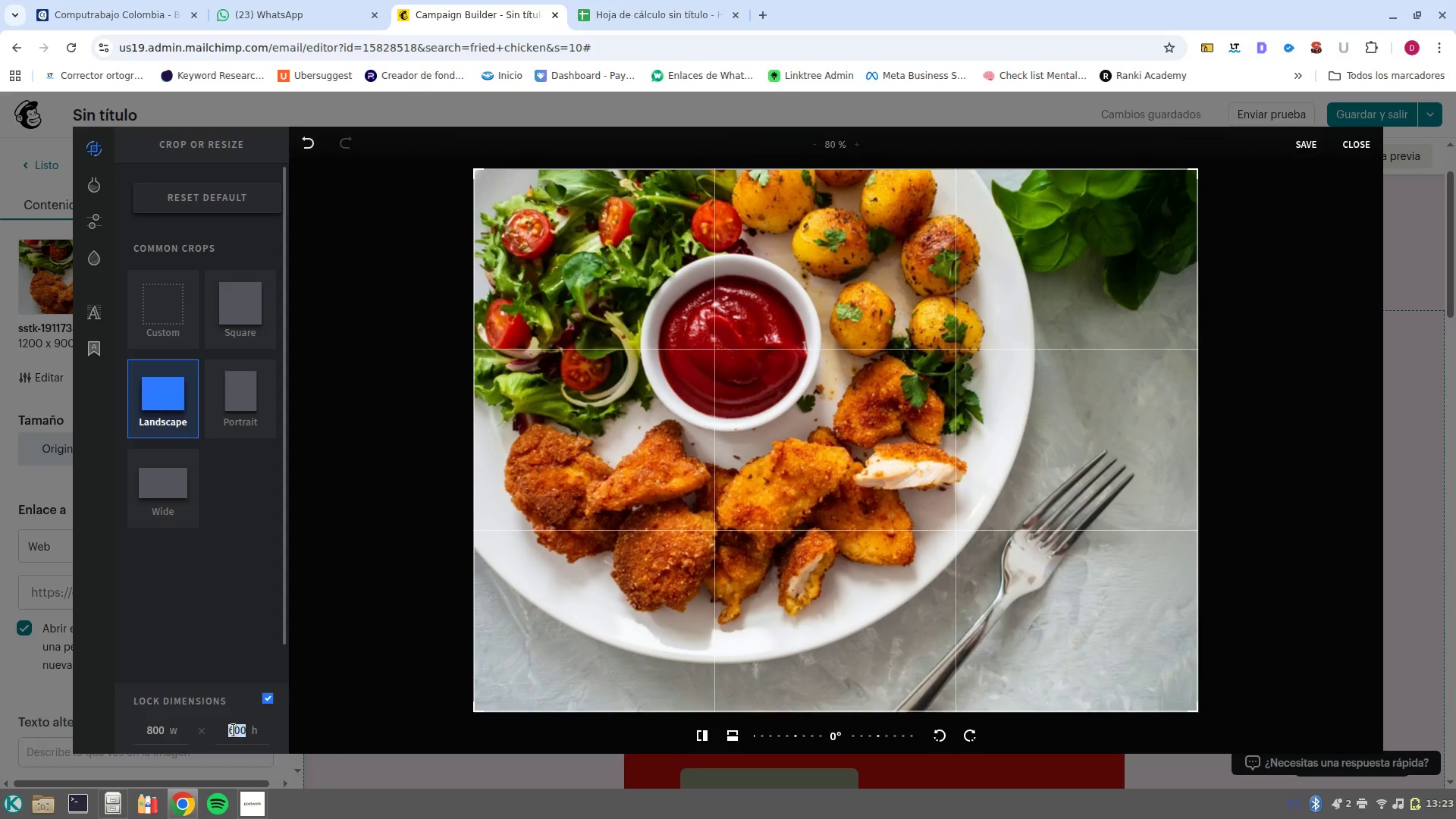 
key(Enter)
 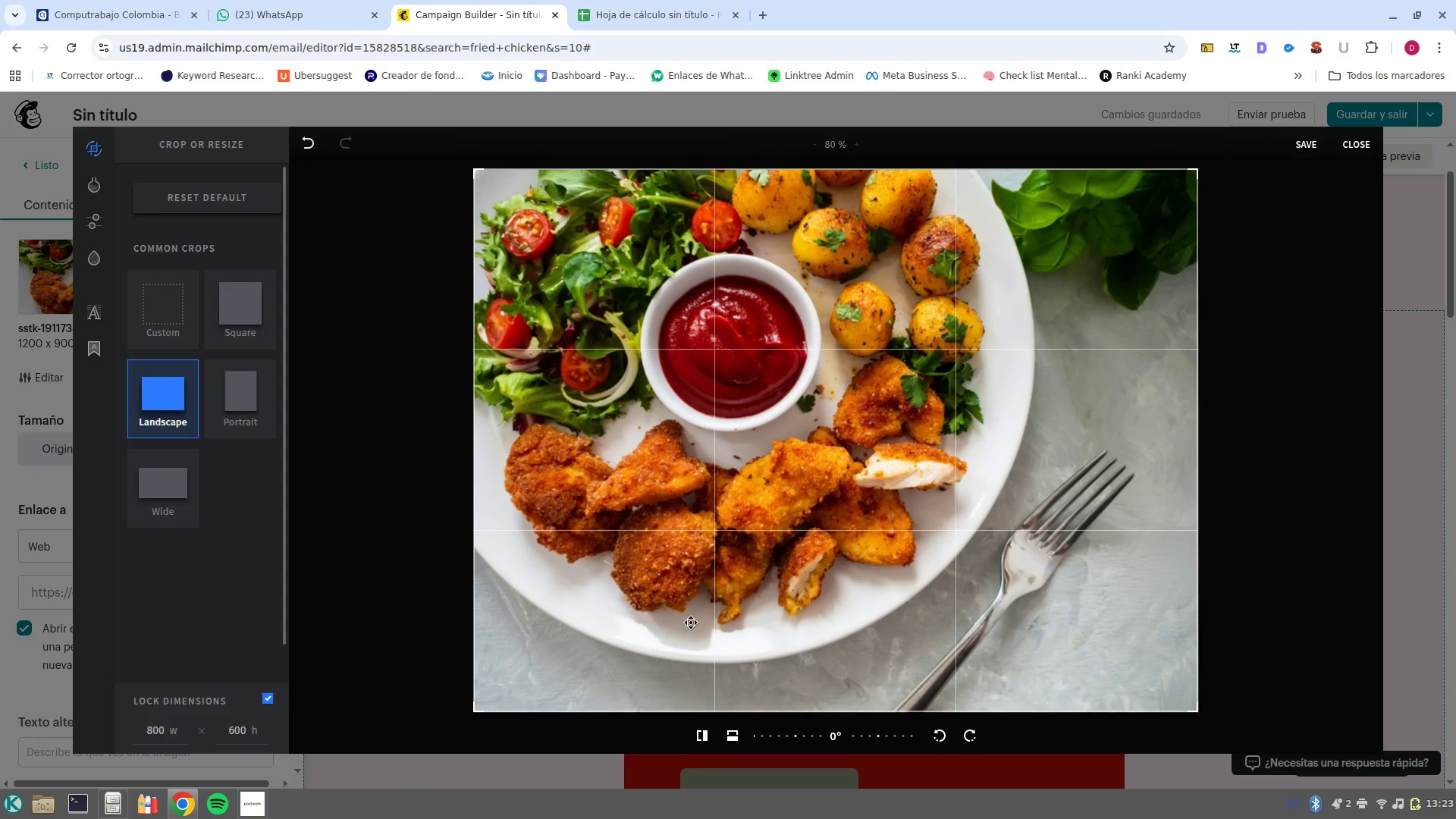 
left_click([699, 606])
 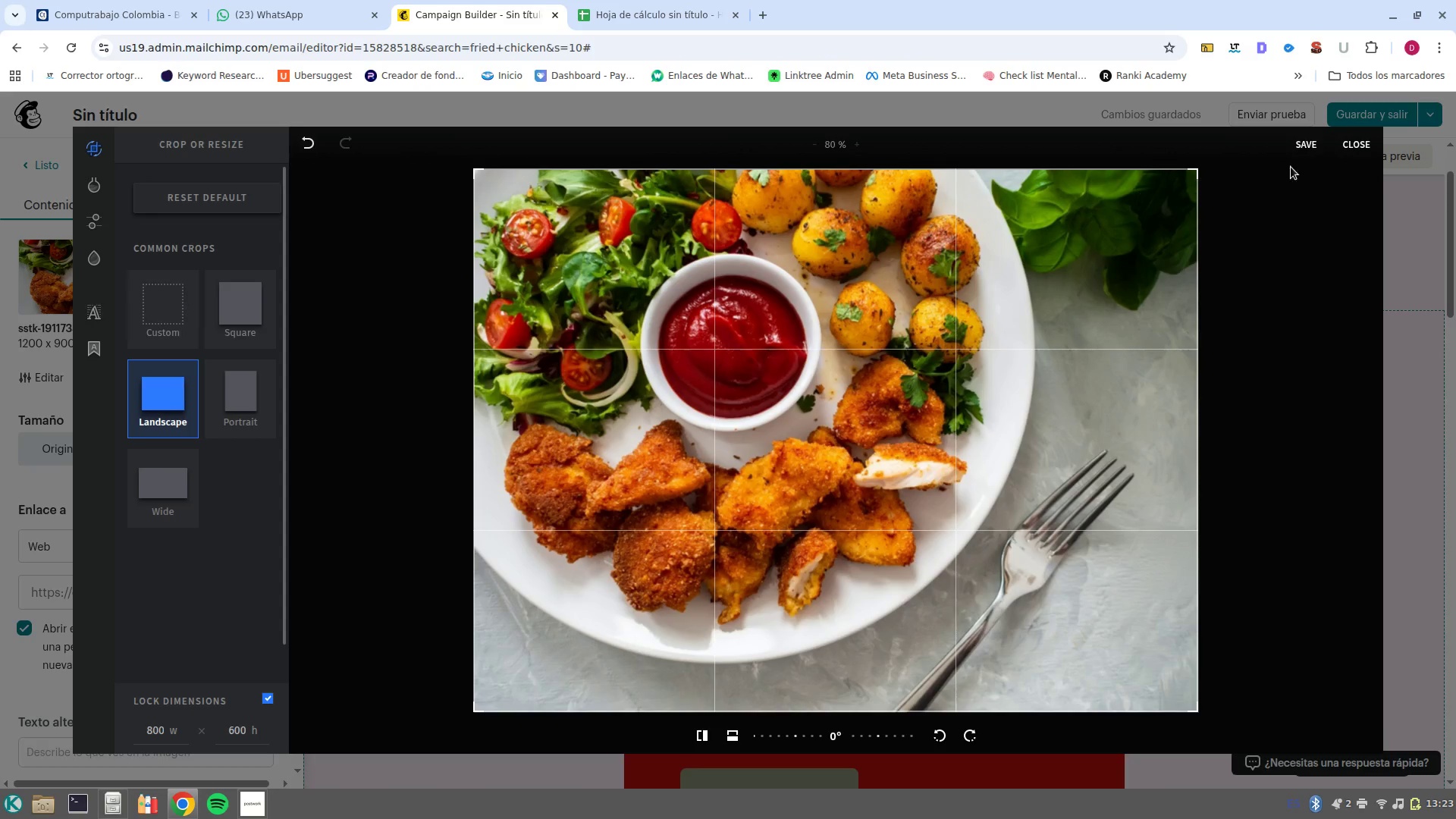 
left_click([1358, 151])
 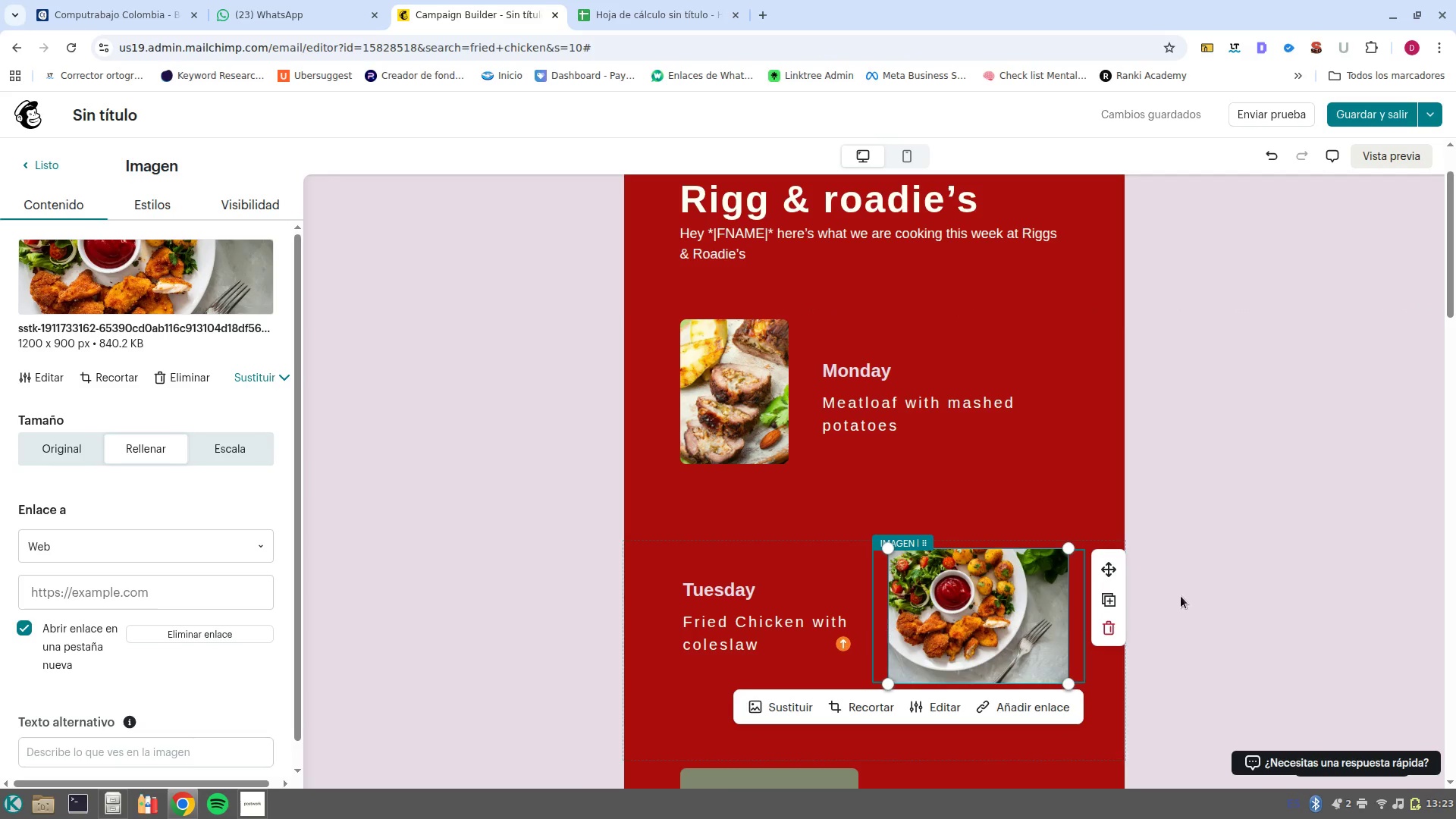 
scroll: coordinate [1103, 588], scroll_direction: down, amount: 2.0
 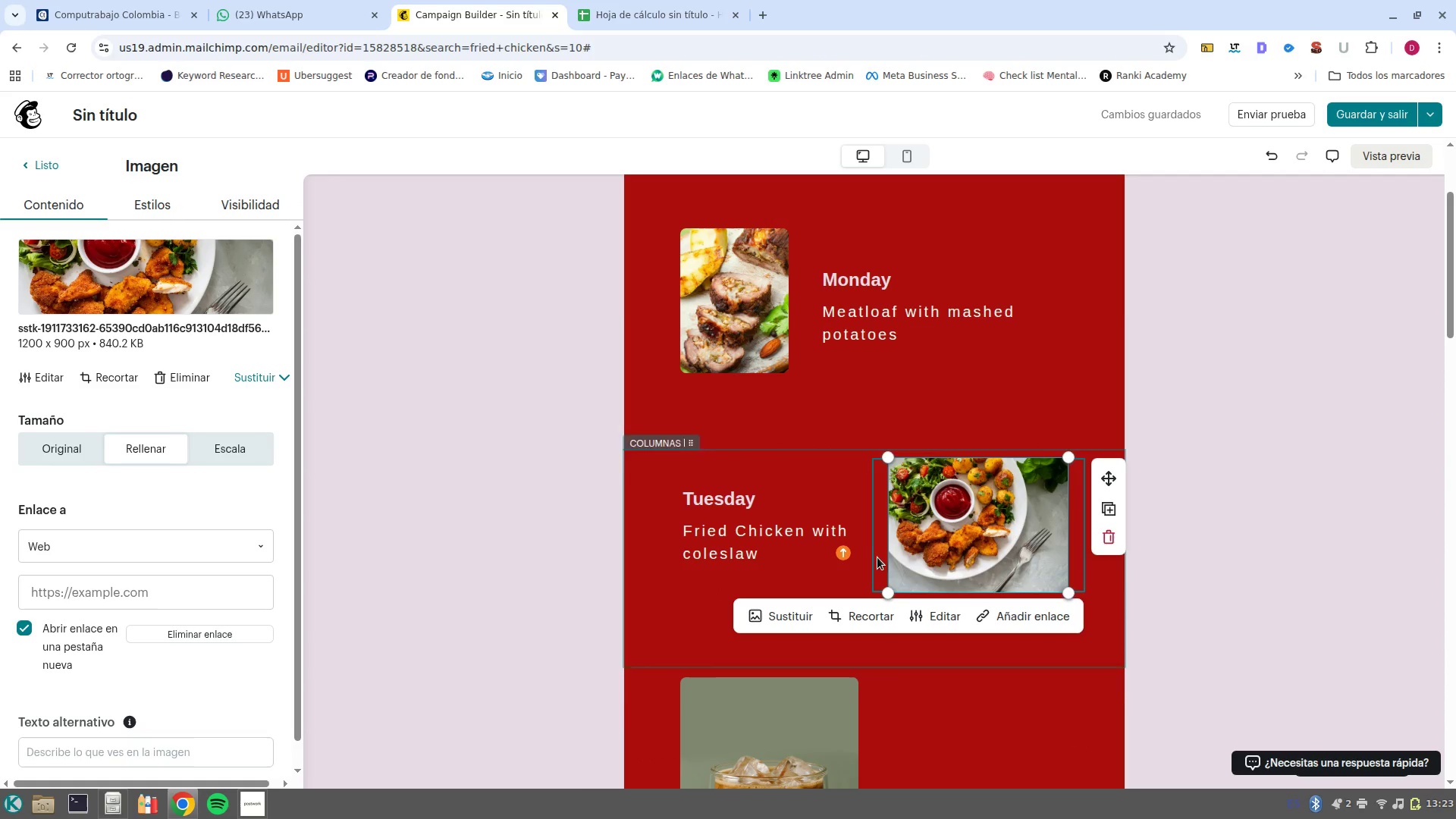 
left_click([1212, 653])
 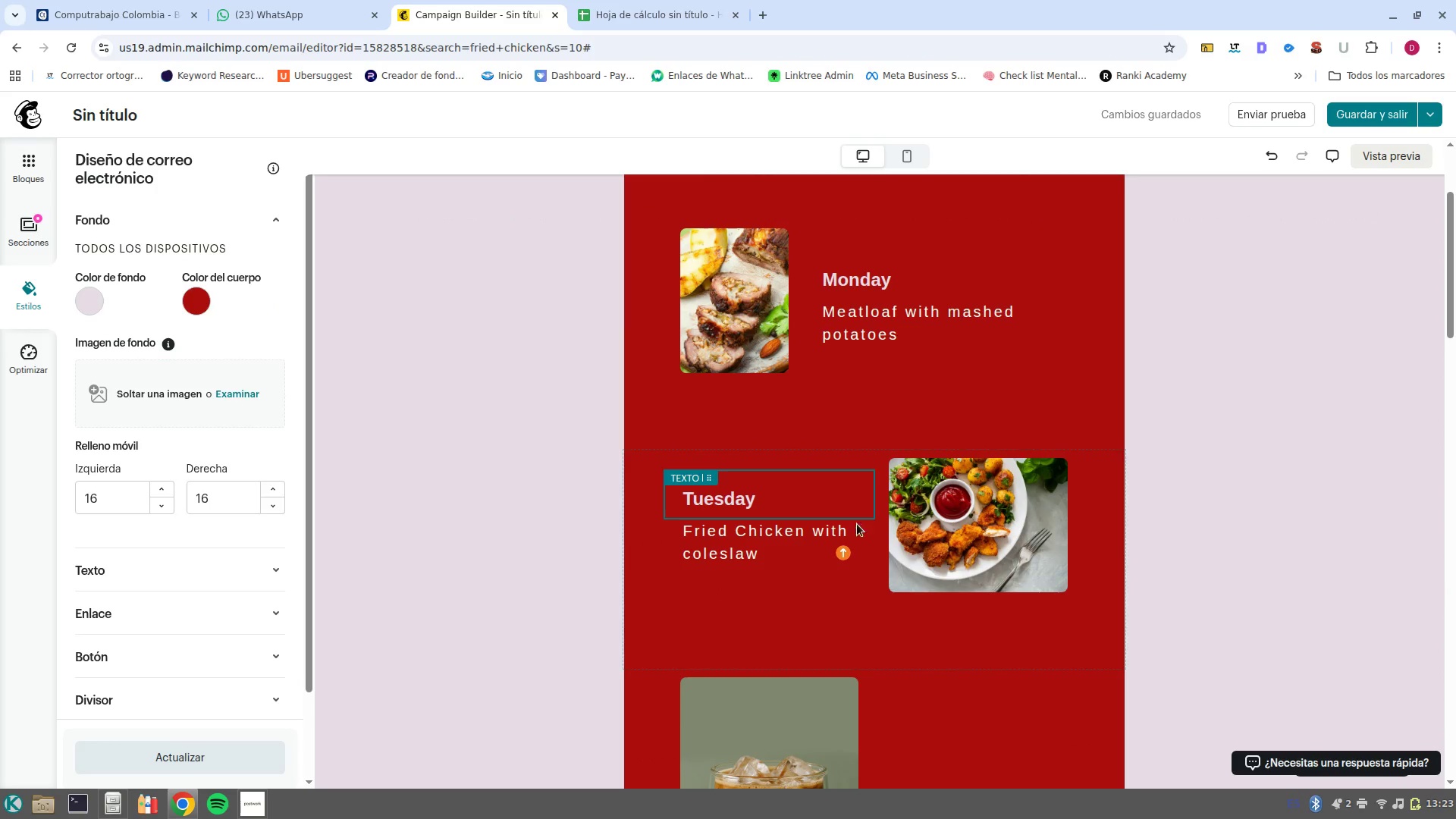 
left_click([874, 585])
 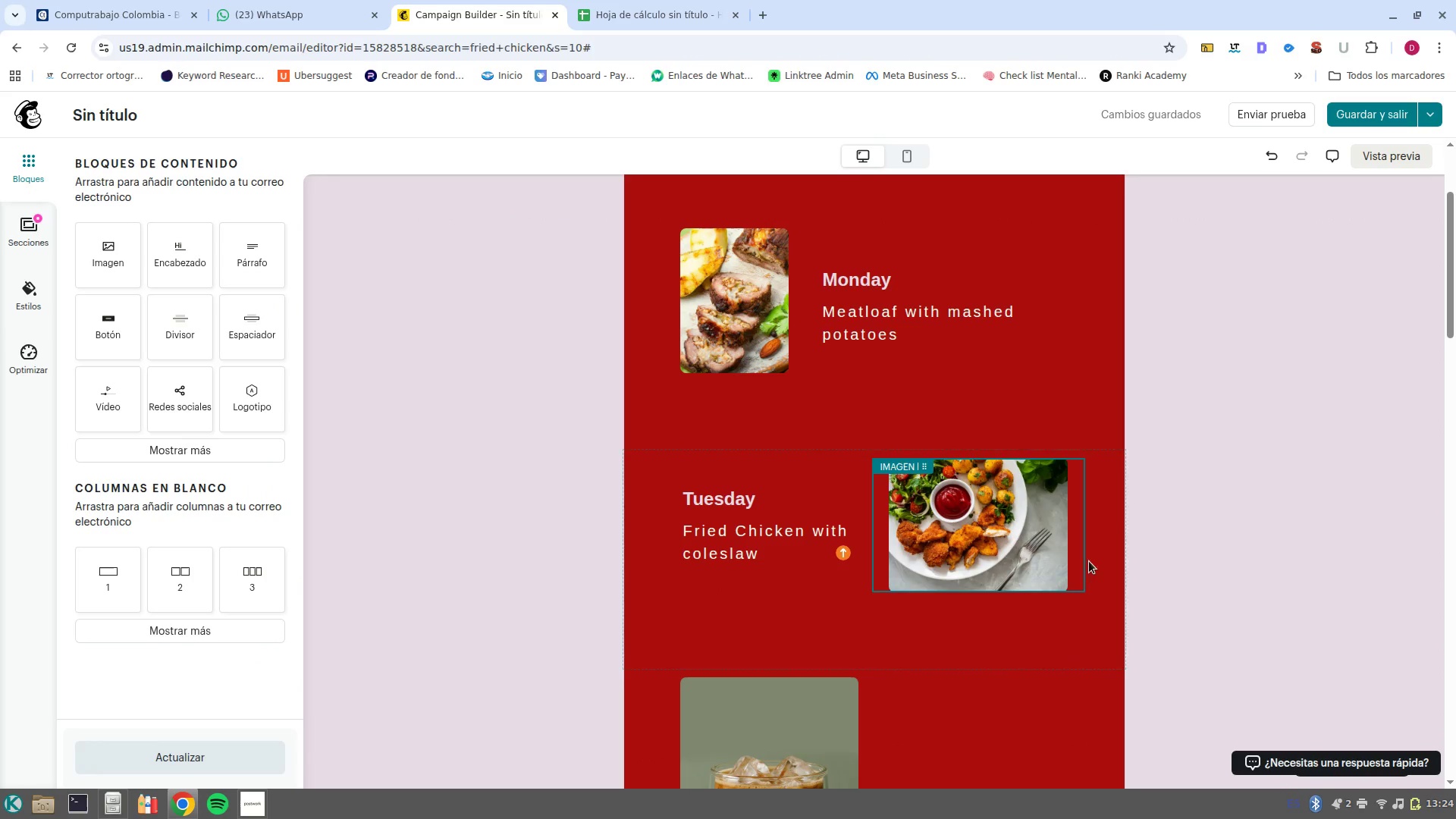 
double_click([1096, 572])
 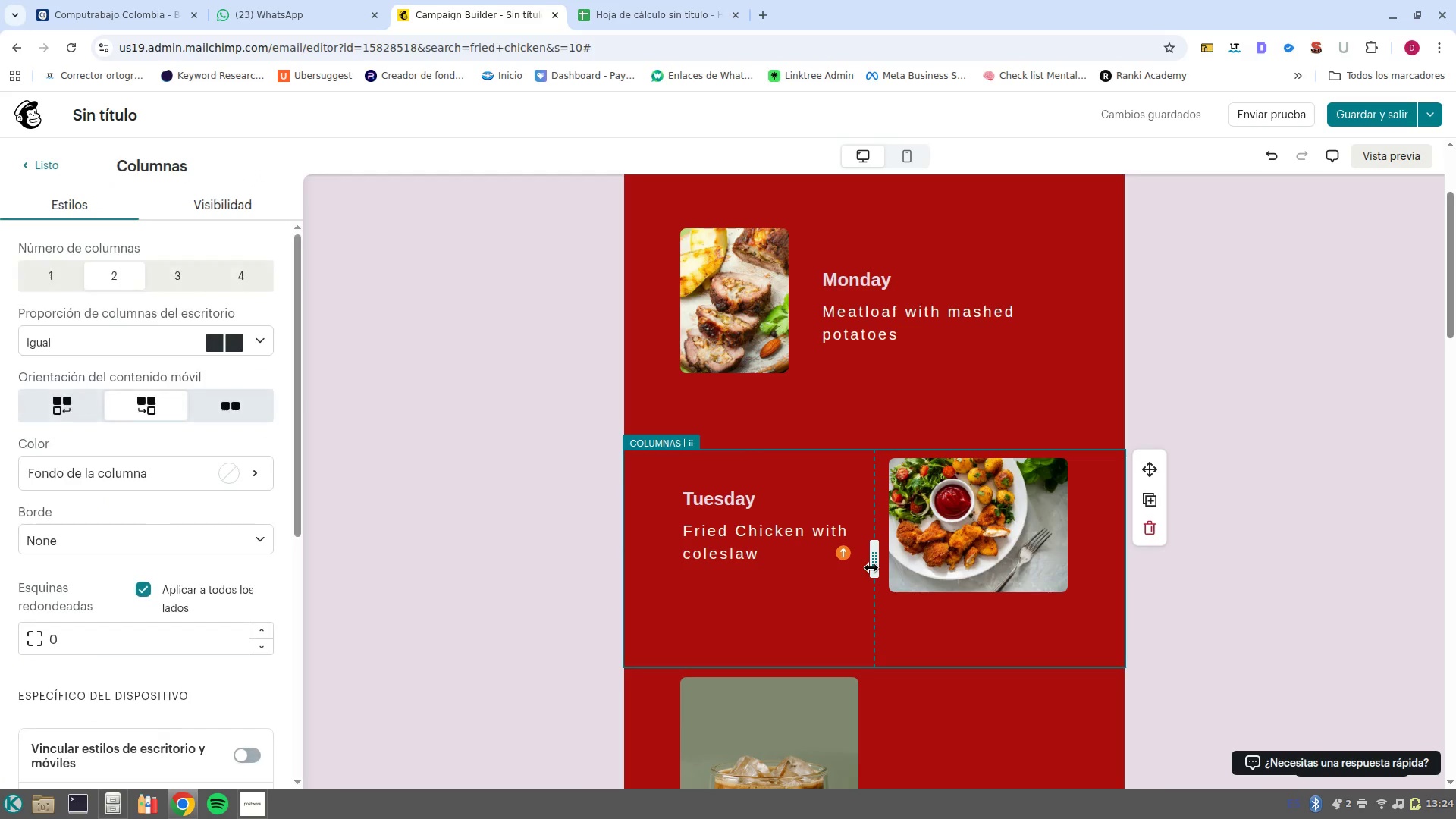 
left_click_drag(start_coordinate=[871, 568], to_coordinate=[901, 566])
 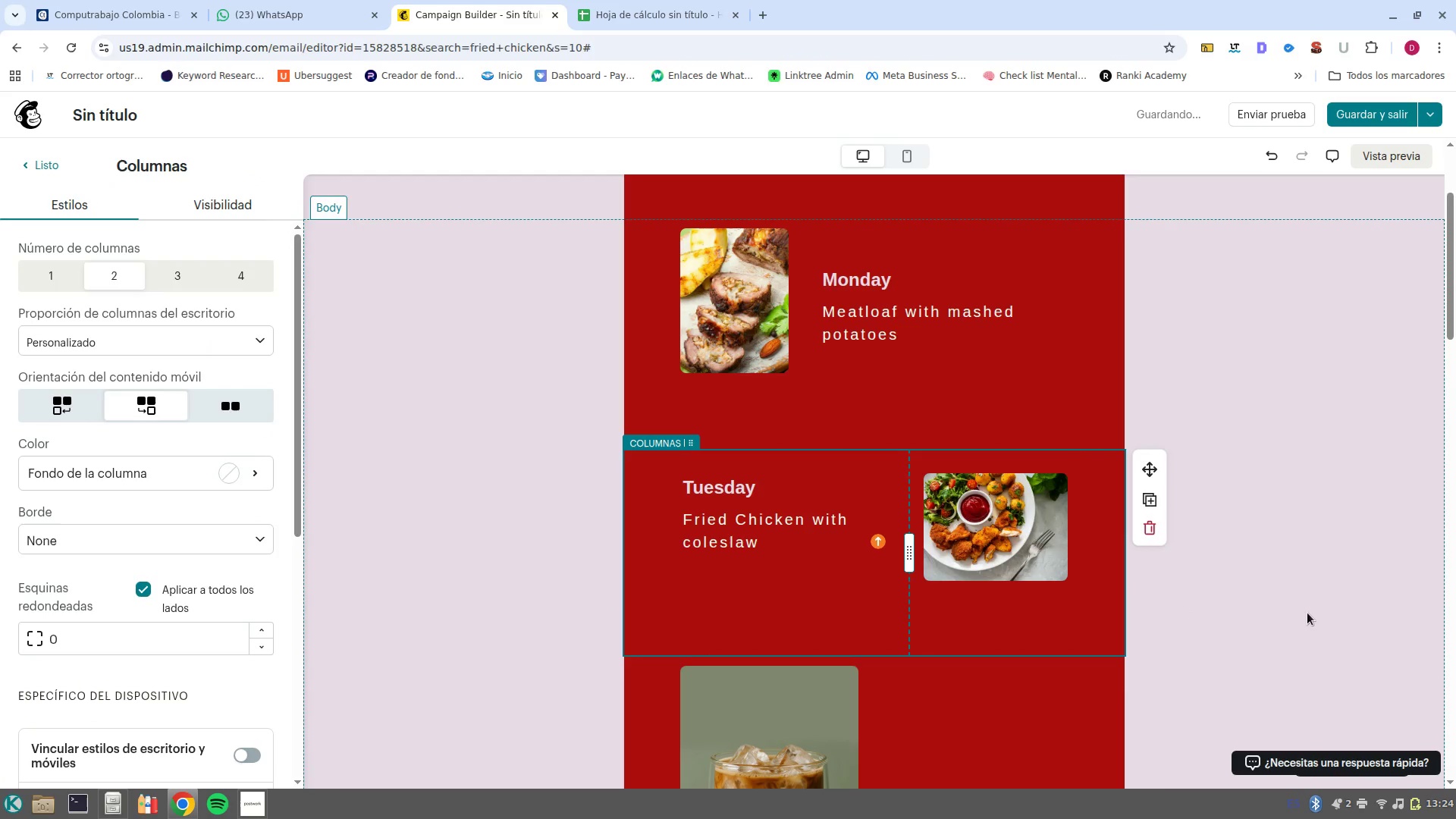 
left_click([1307, 611])
 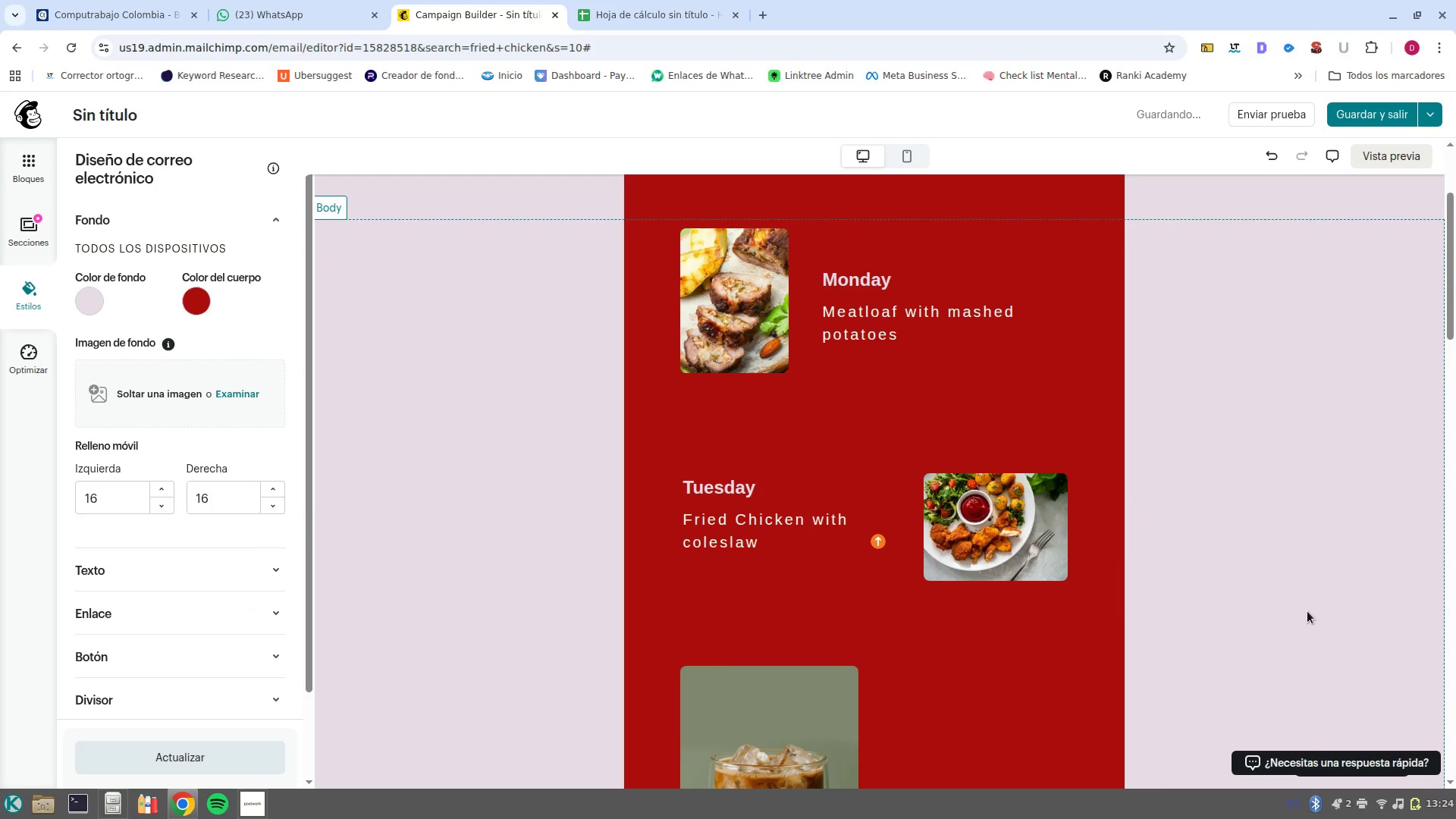 
scroll: coordinate [1307, 611], scroll_direction: up, amount: 2.0
 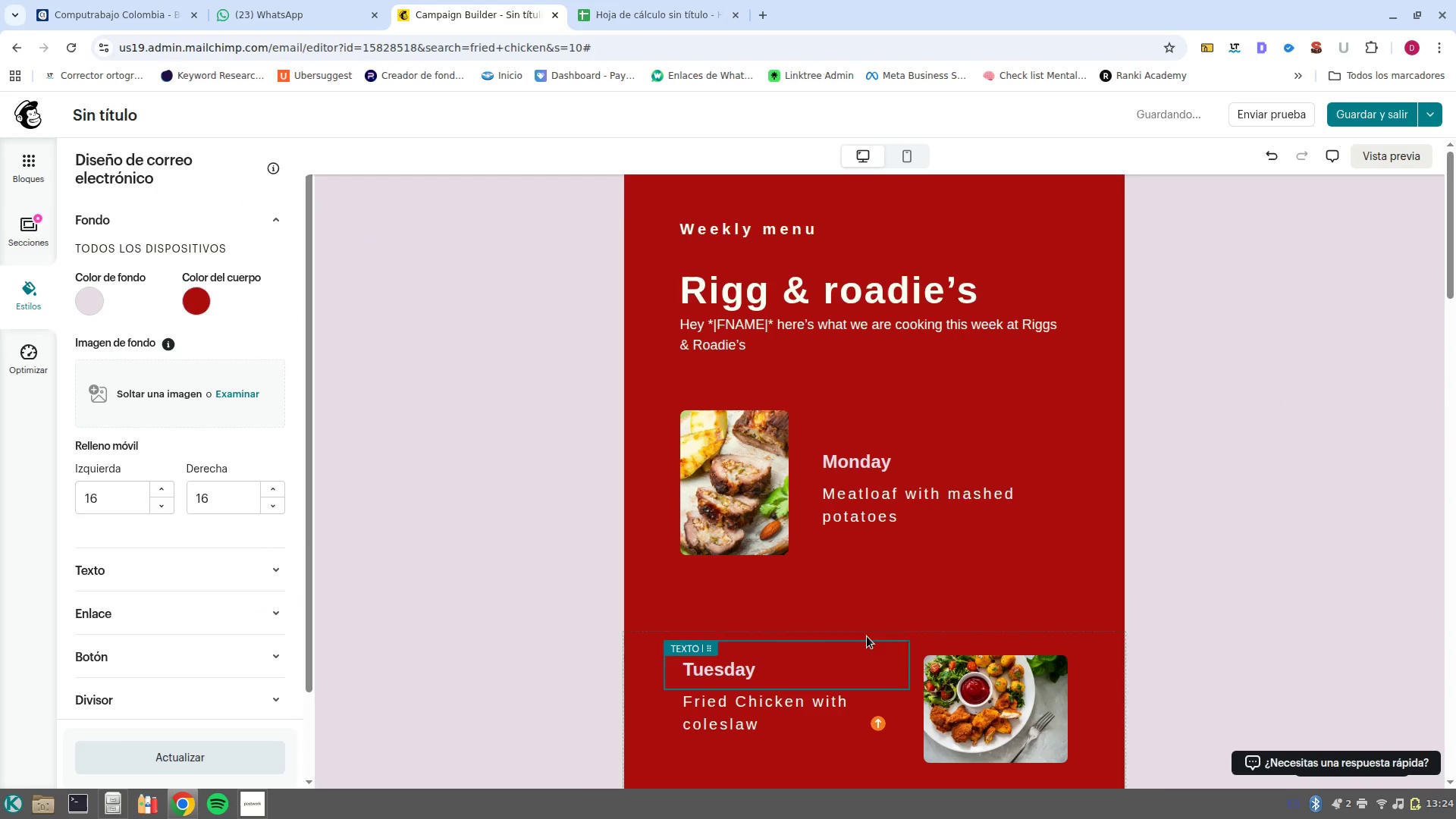 
left_click([870, 632])
 